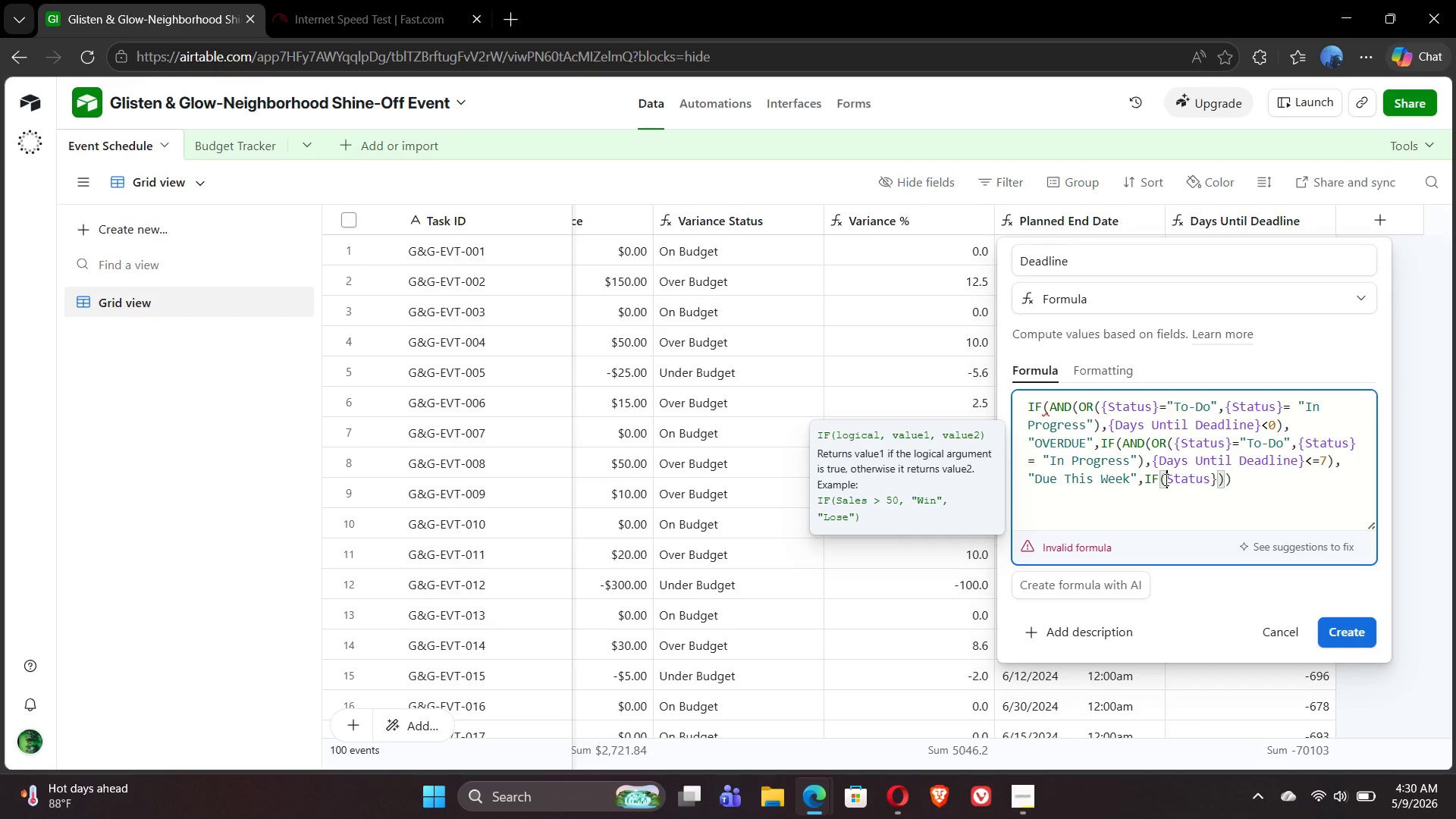 
key(Shift+BracketLeft)
 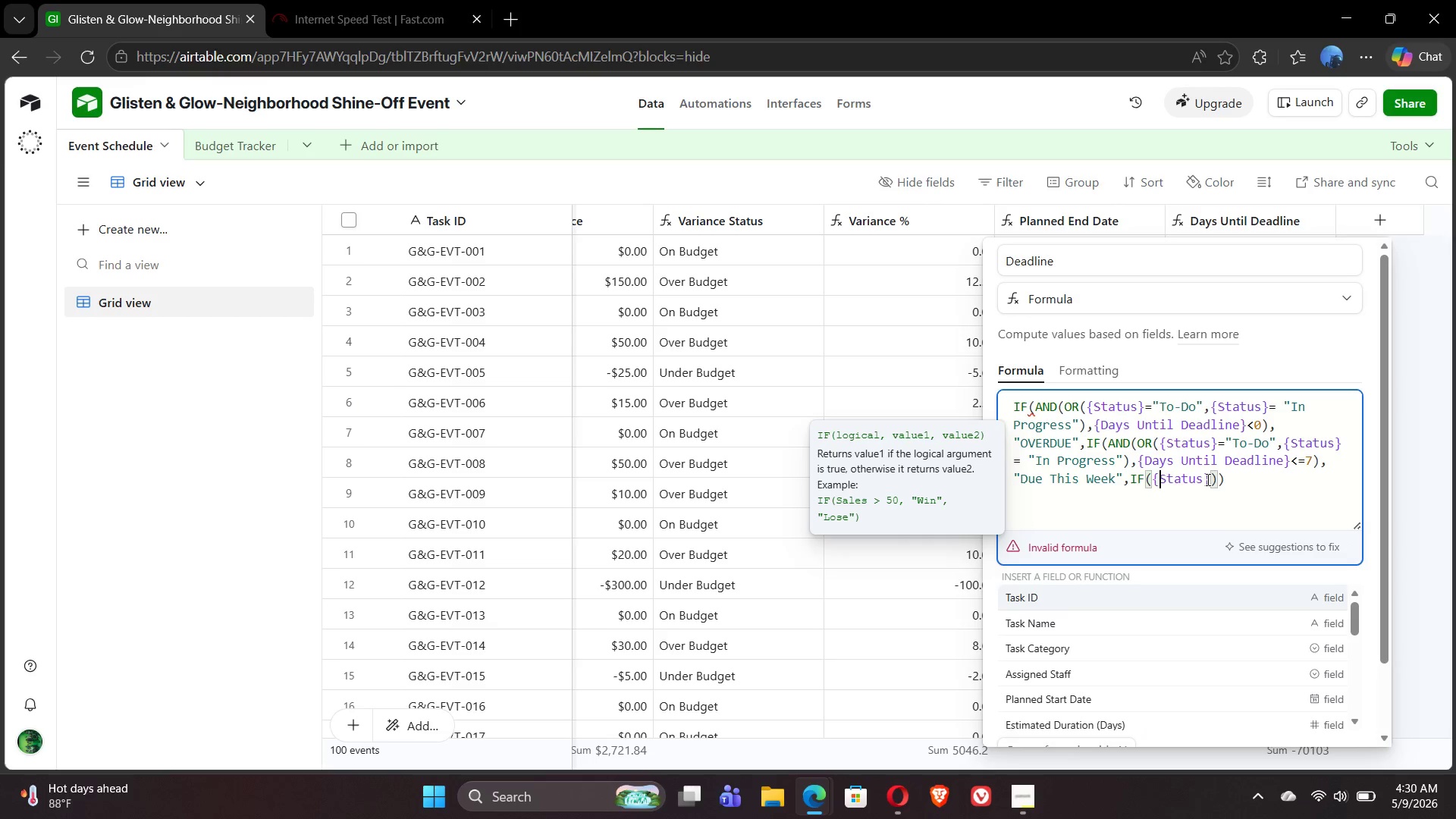 
left_click([1210, 479])
 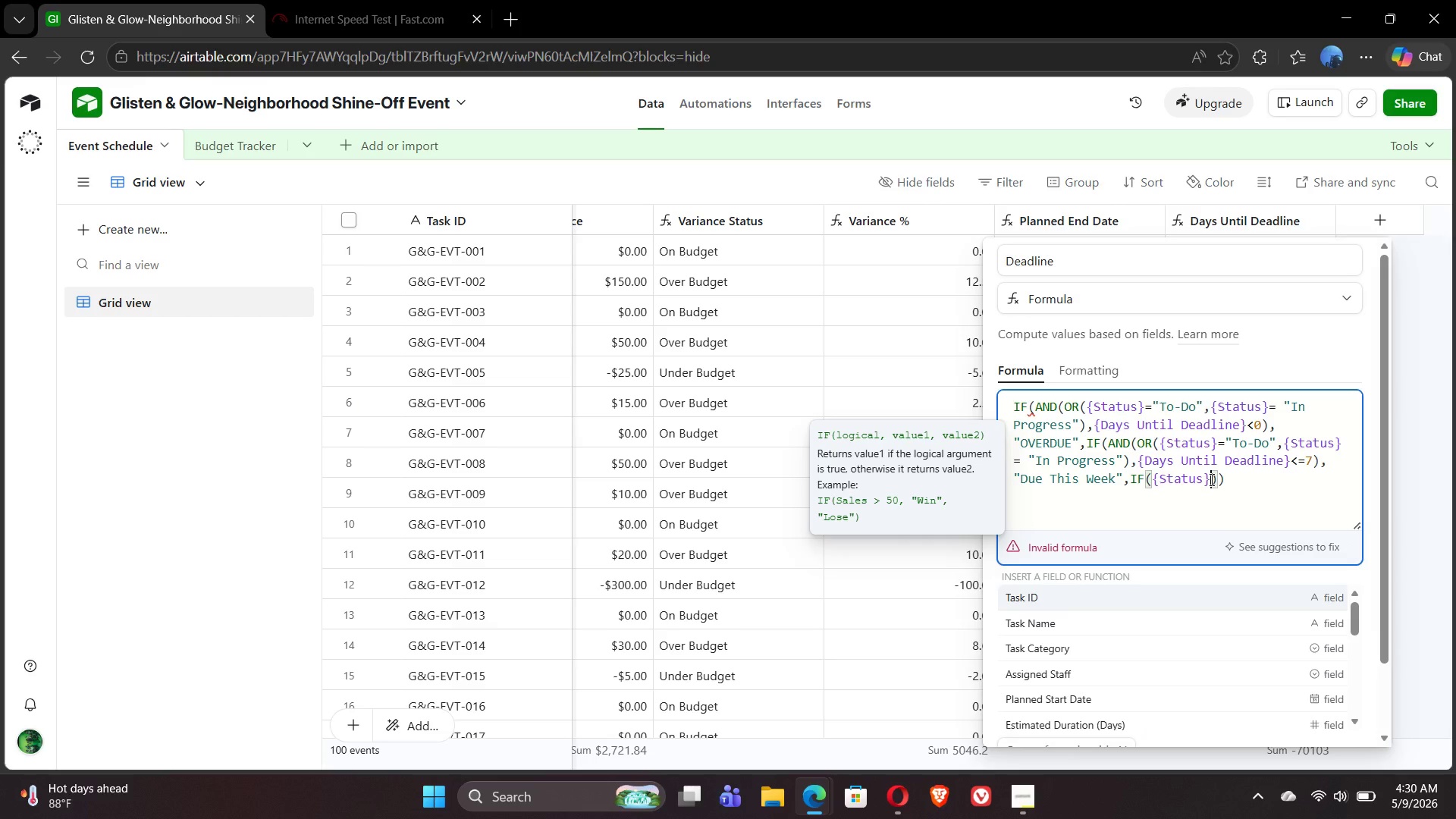 
type(="Comppleted)
 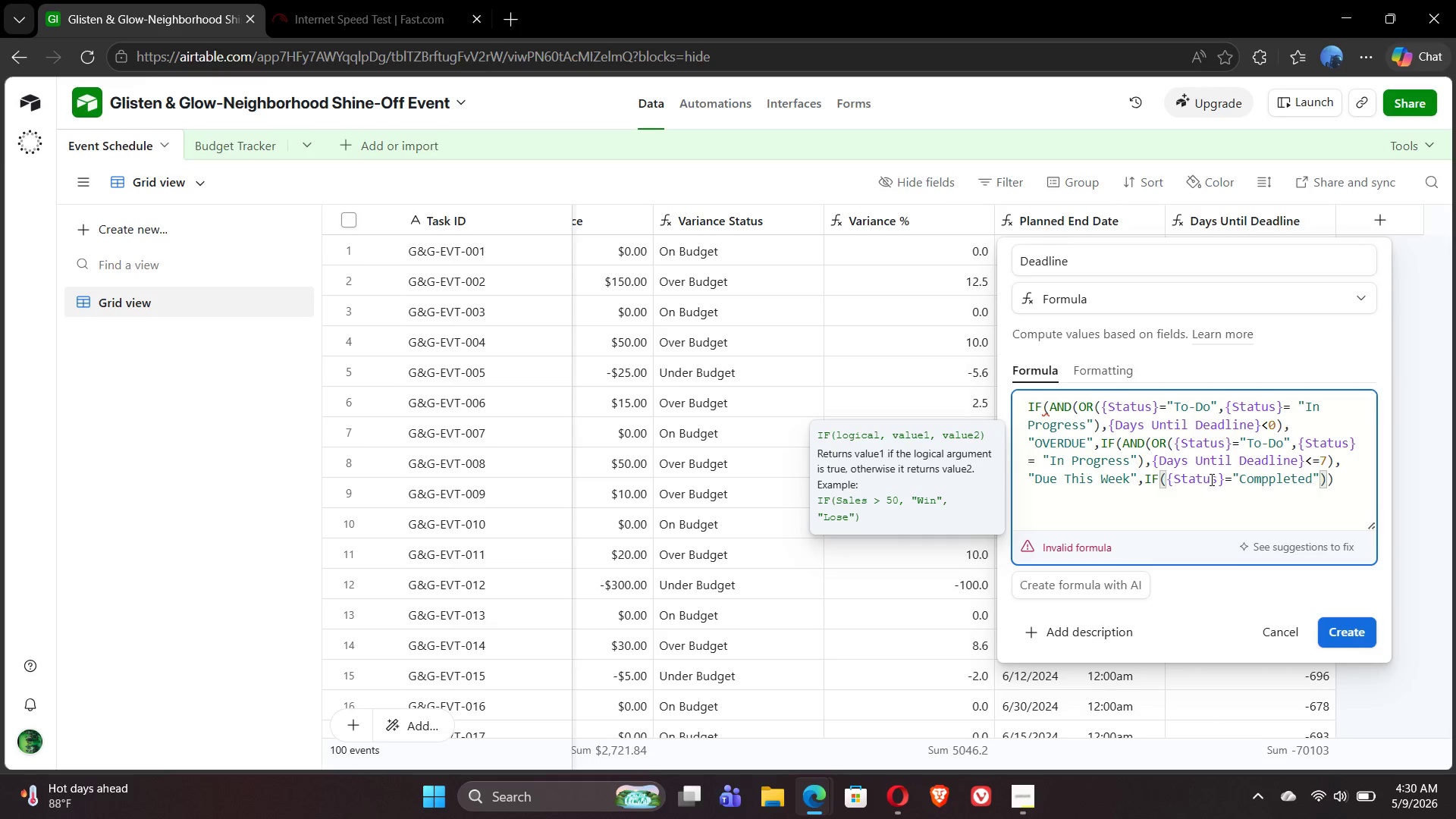 
key(ArrowUp)
 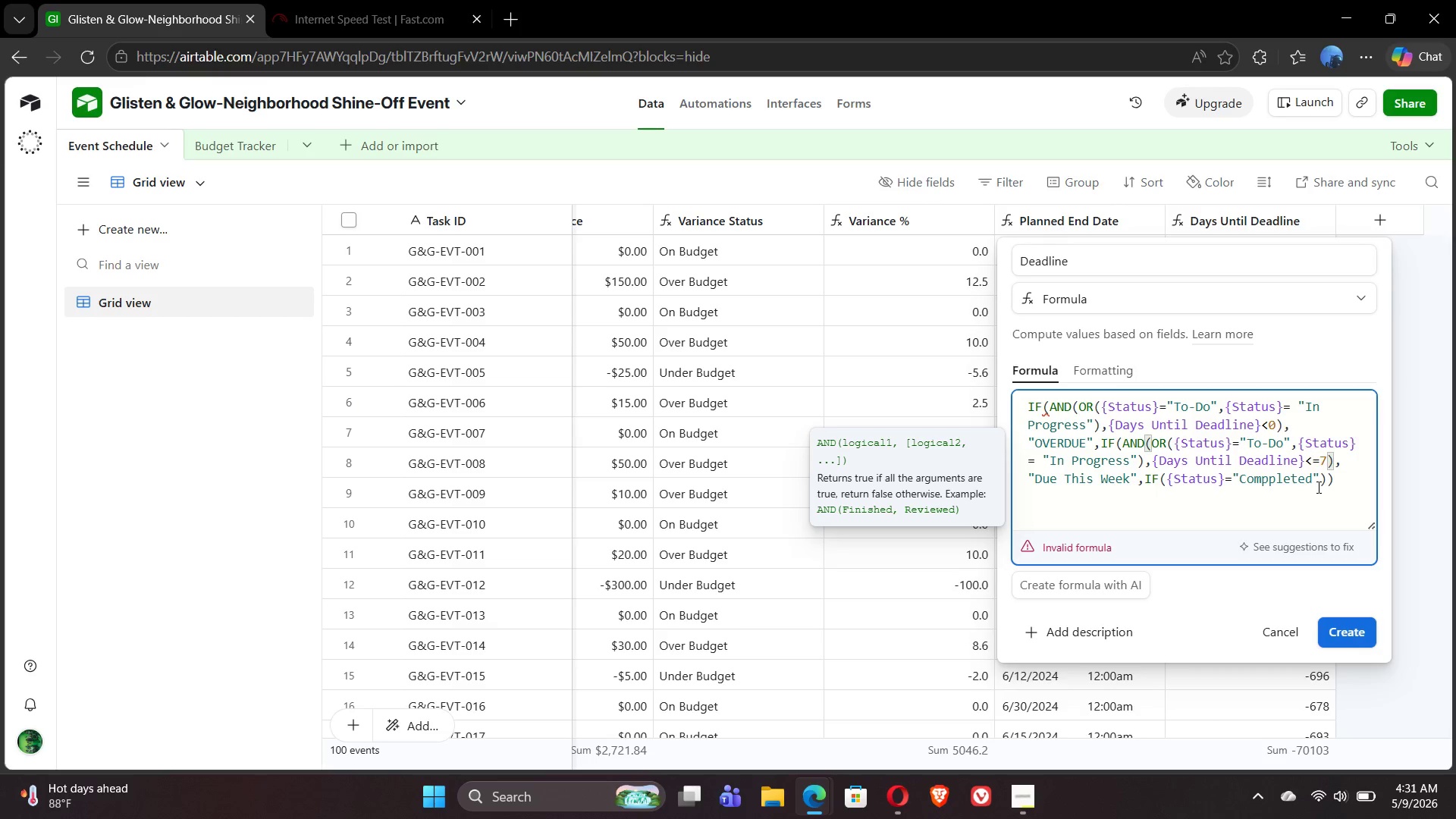 
left_click([1317, 481])
 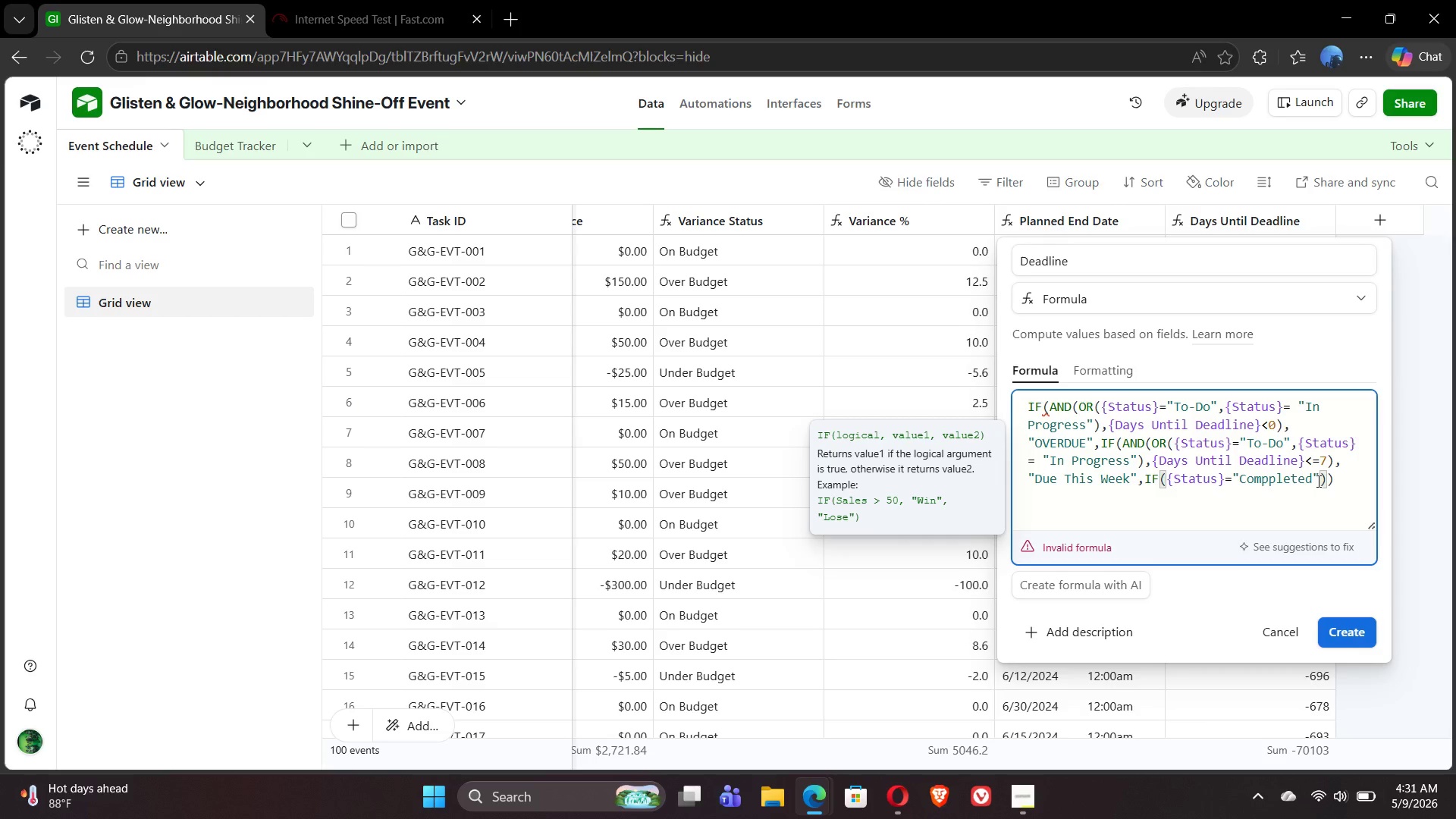 
type(, "Done)
 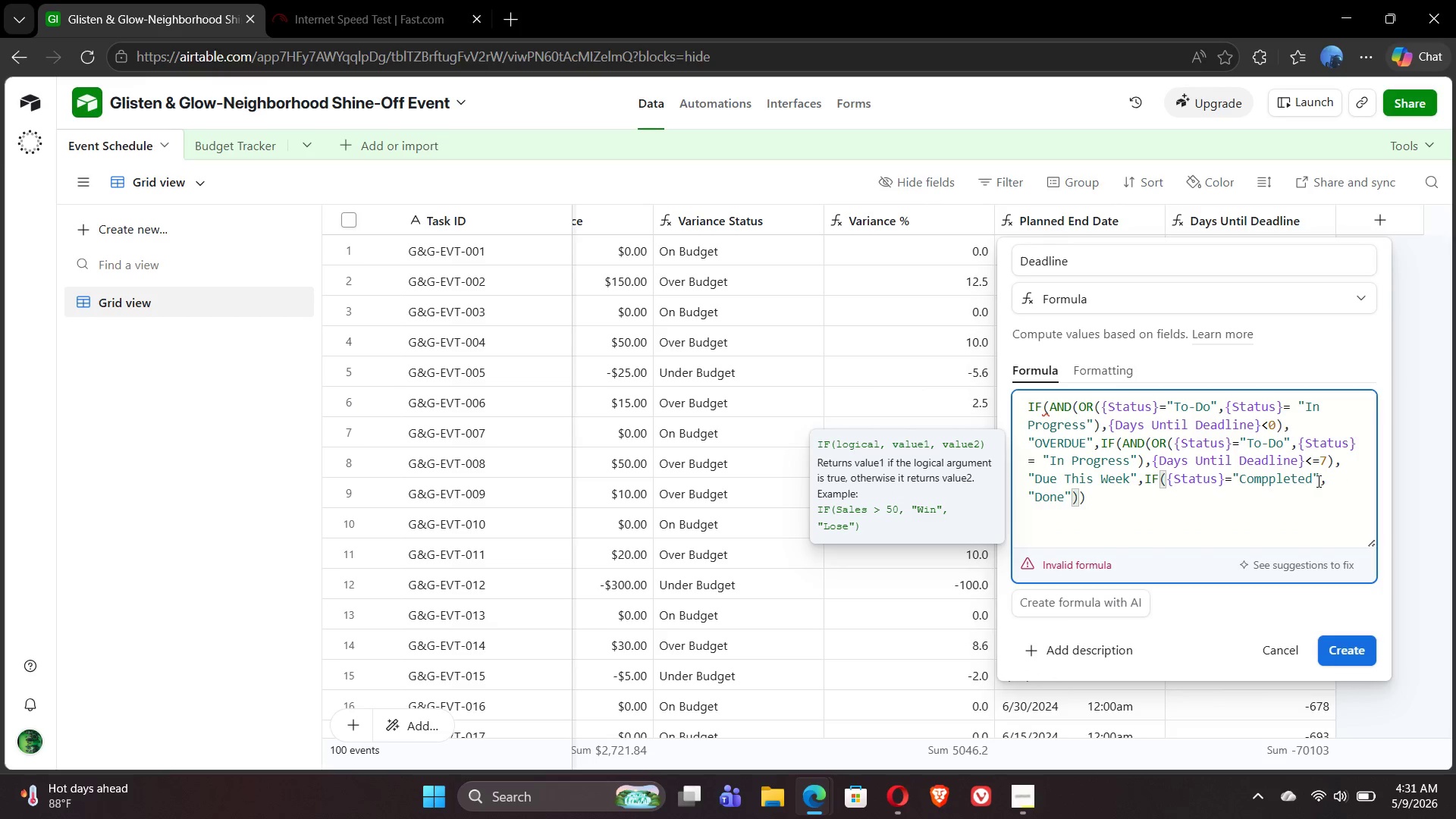 
key(ArrowRight)
 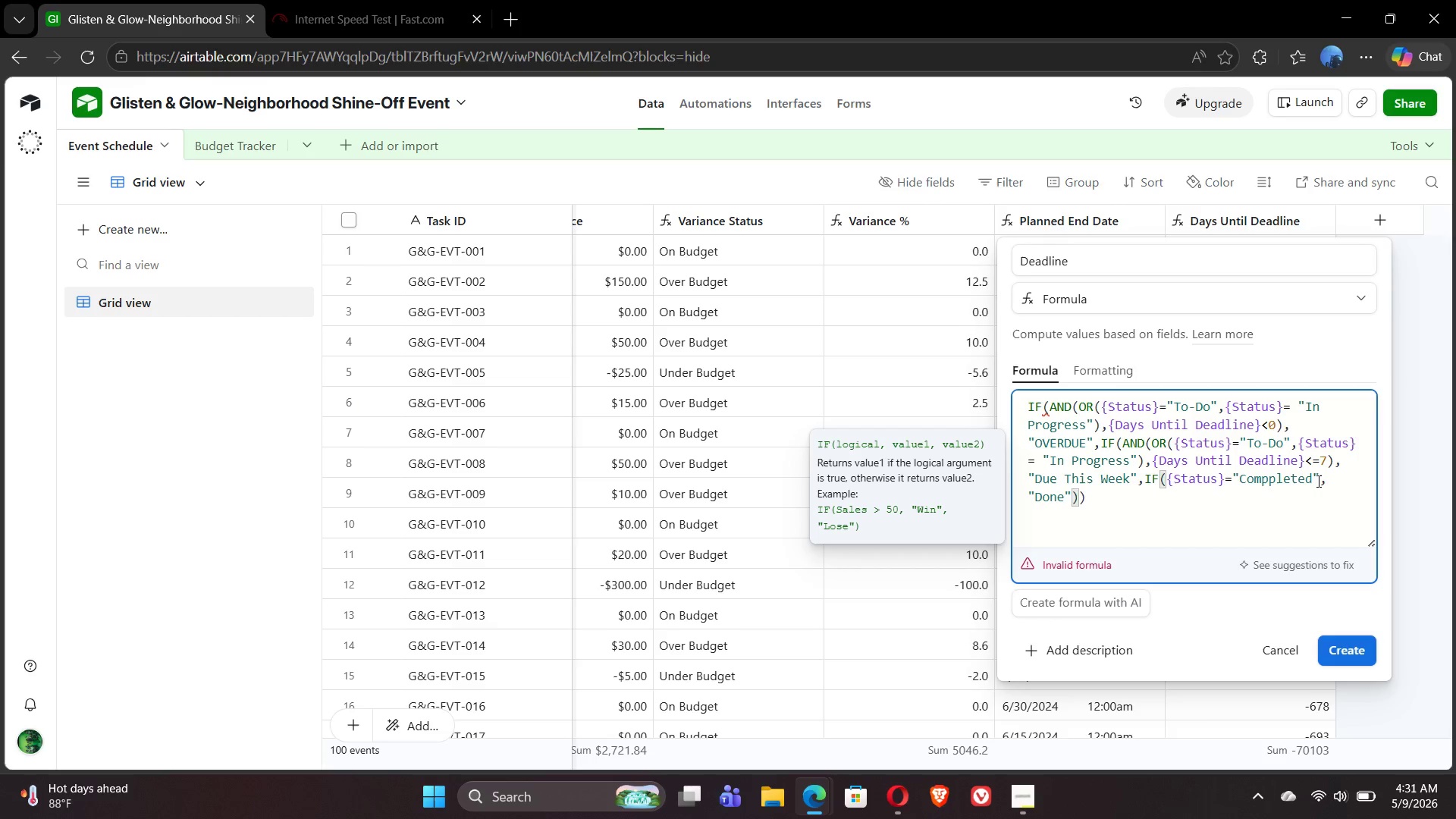 
type(, "On Track)
 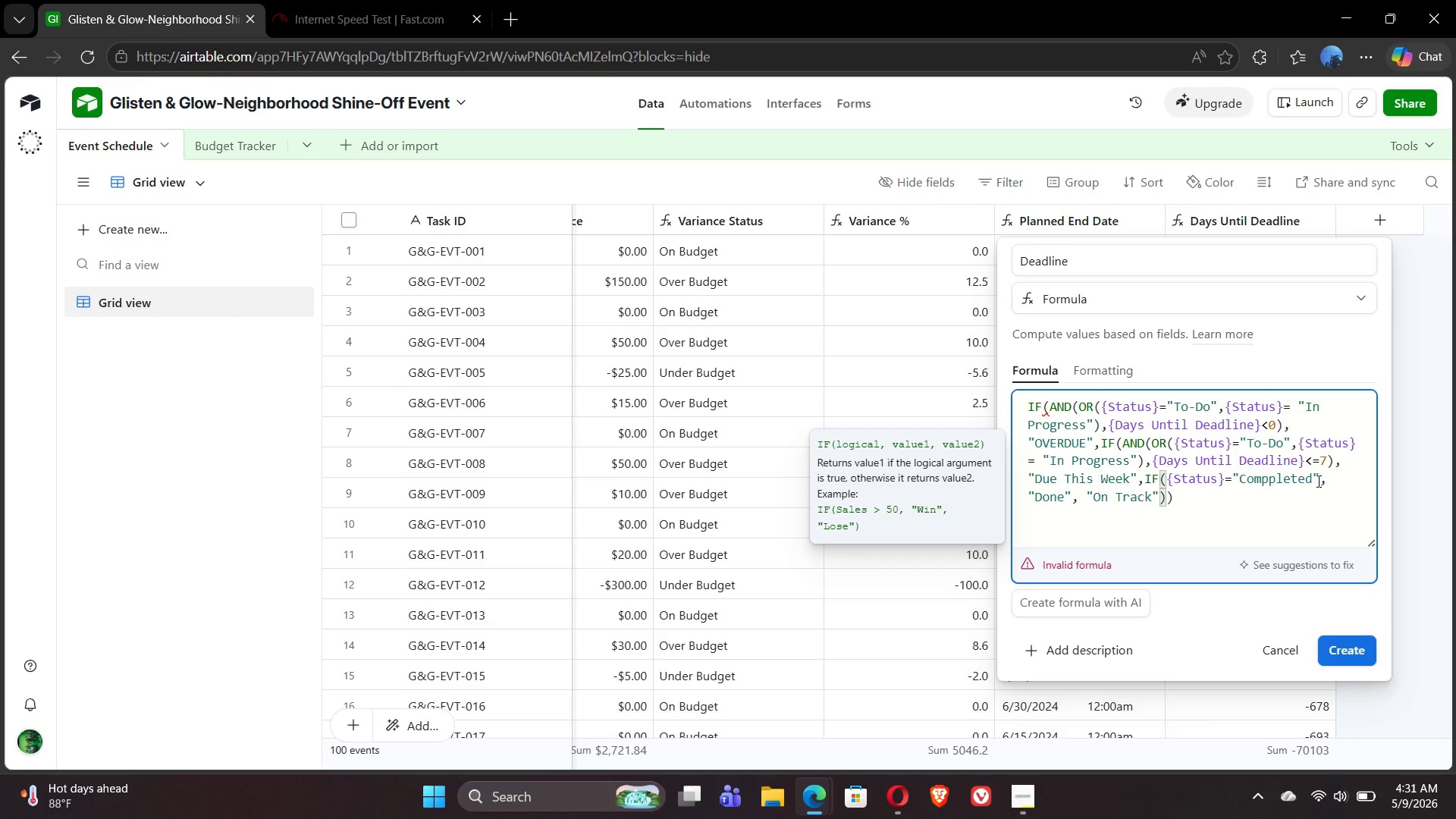 
key(ArrowRight)
 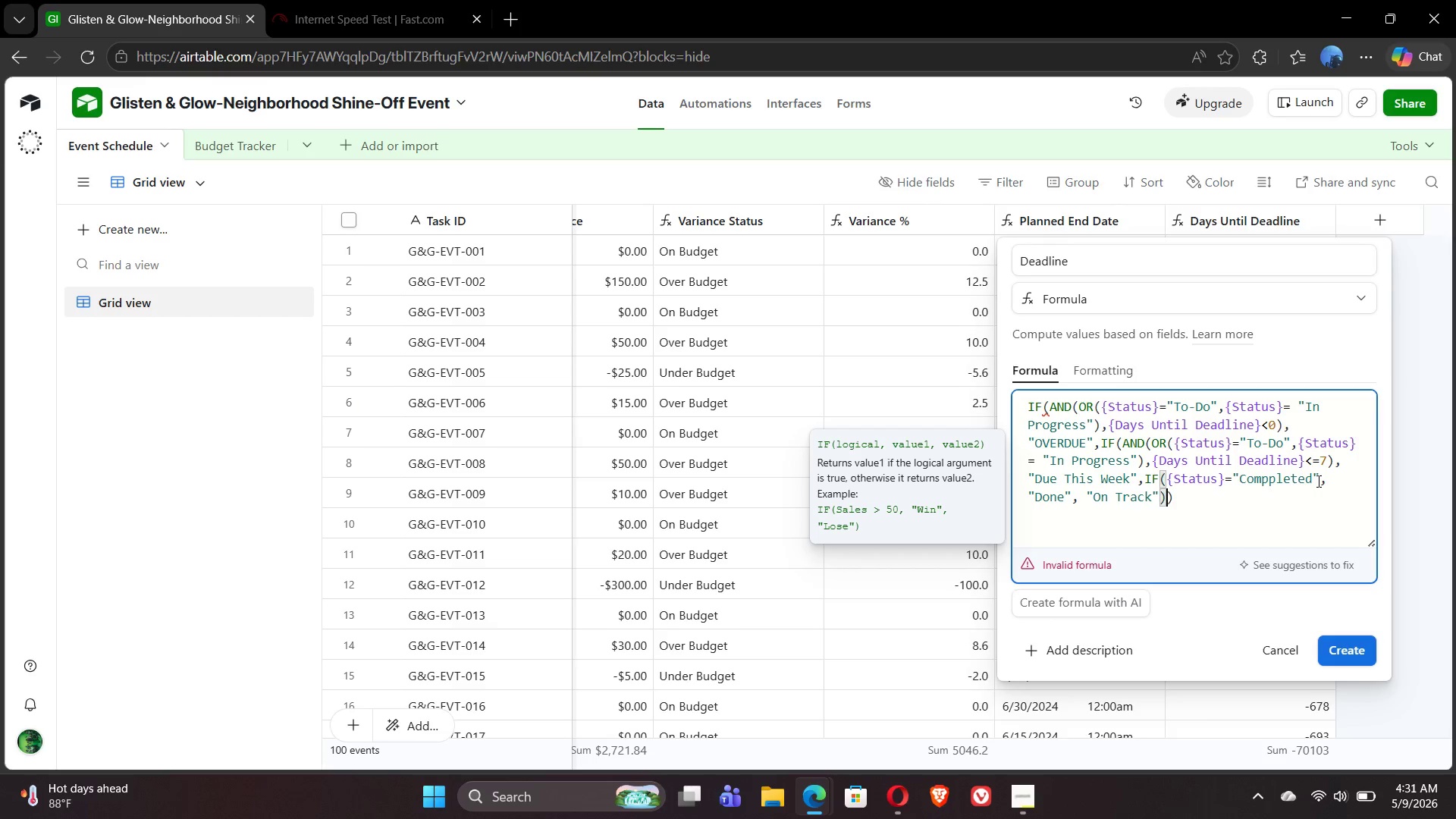 
key(ArrowRight)
 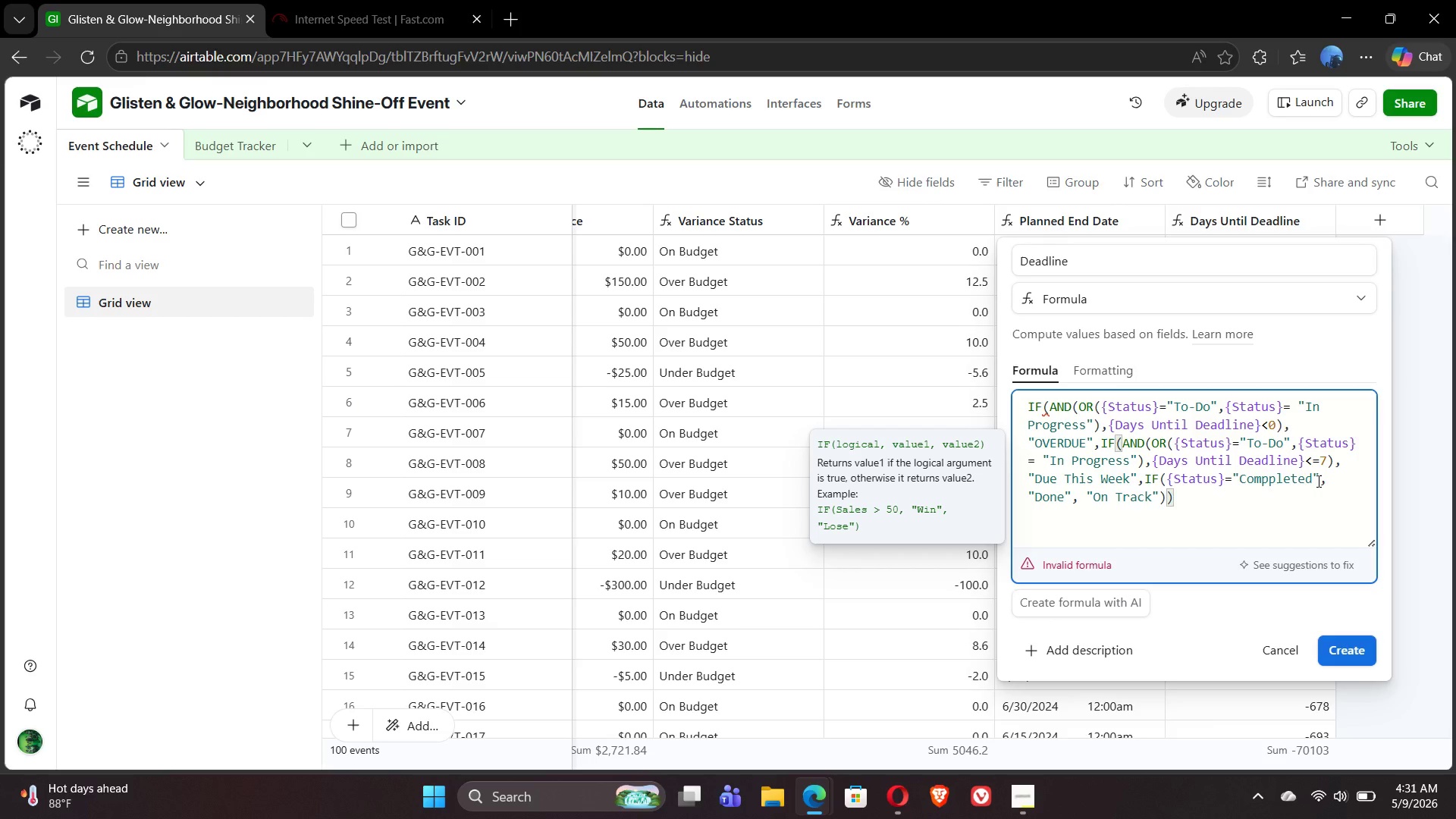 
key(Shift+0)
 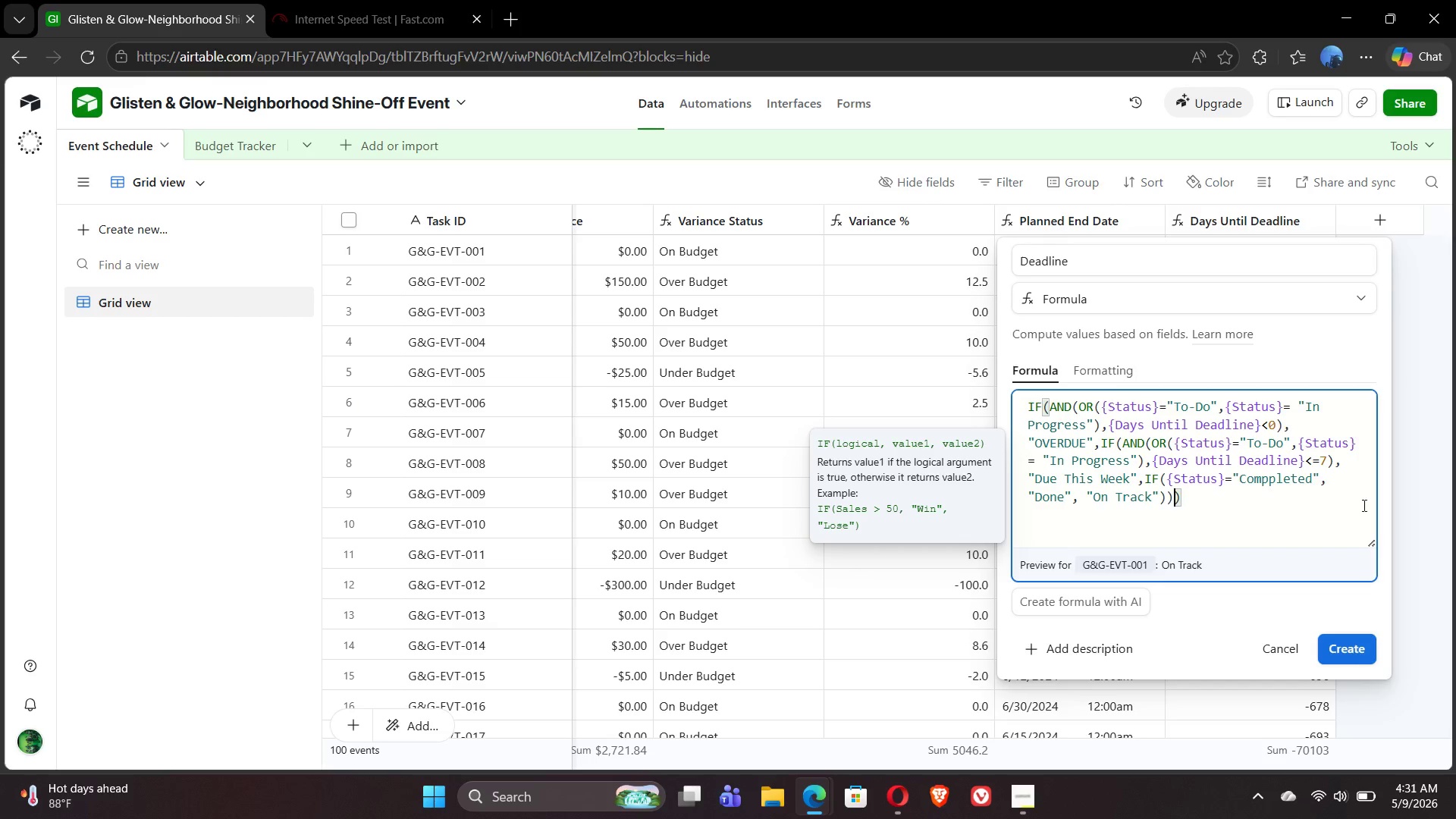 
wait(6.78)
 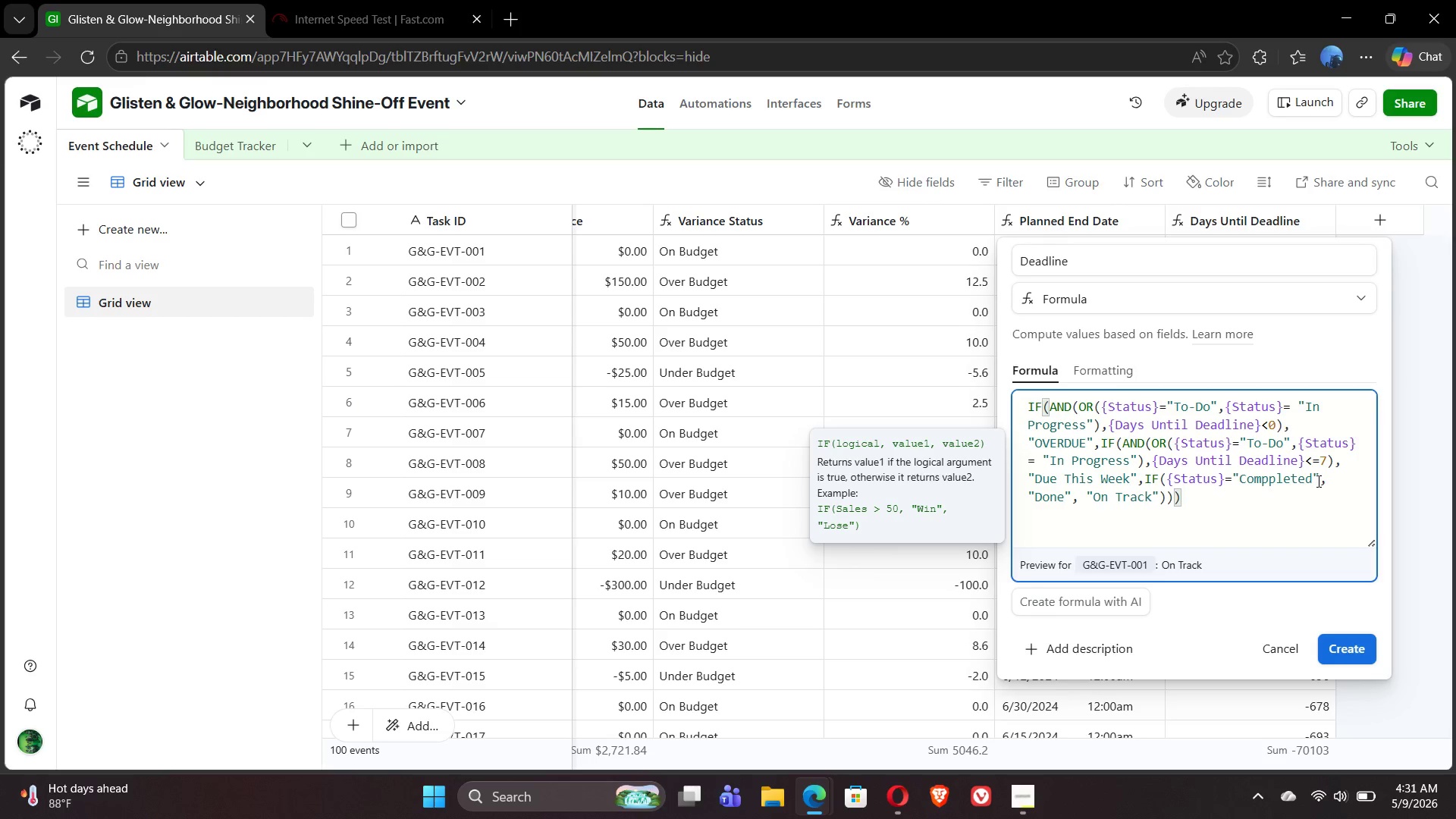 
left_click([1349, 645])
 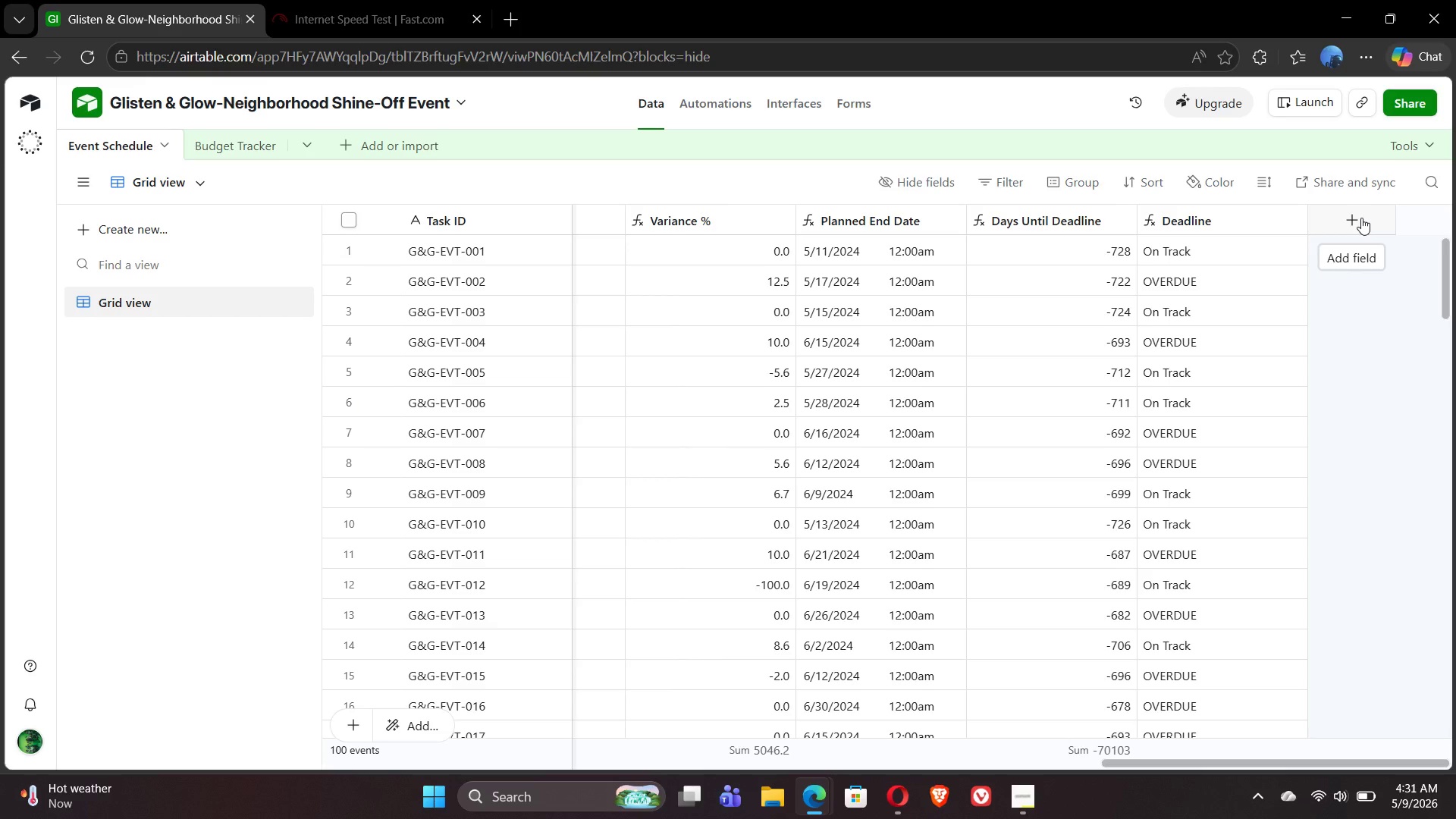 
wait(23.98)
 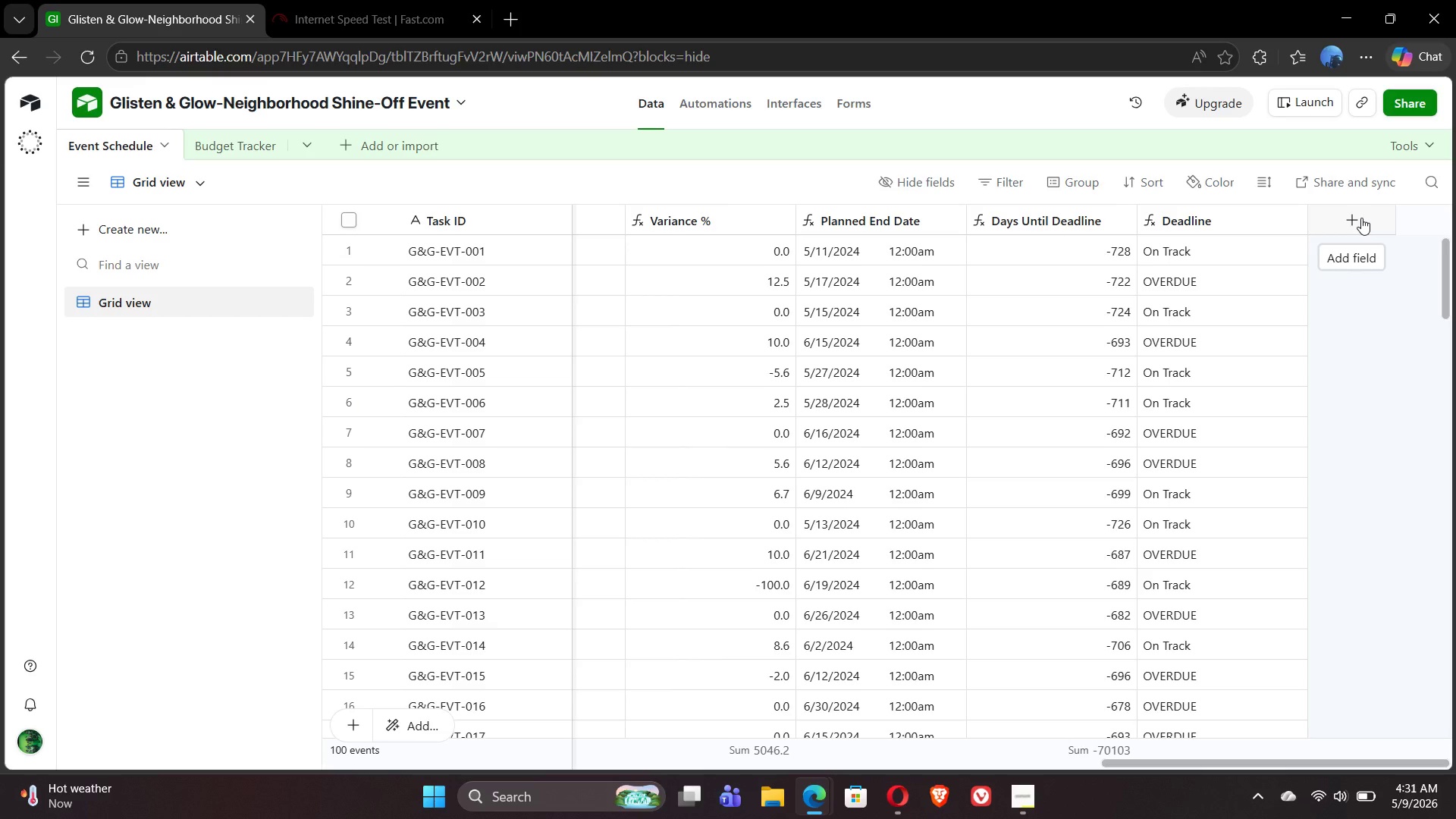 
left_click([1335, 221])
 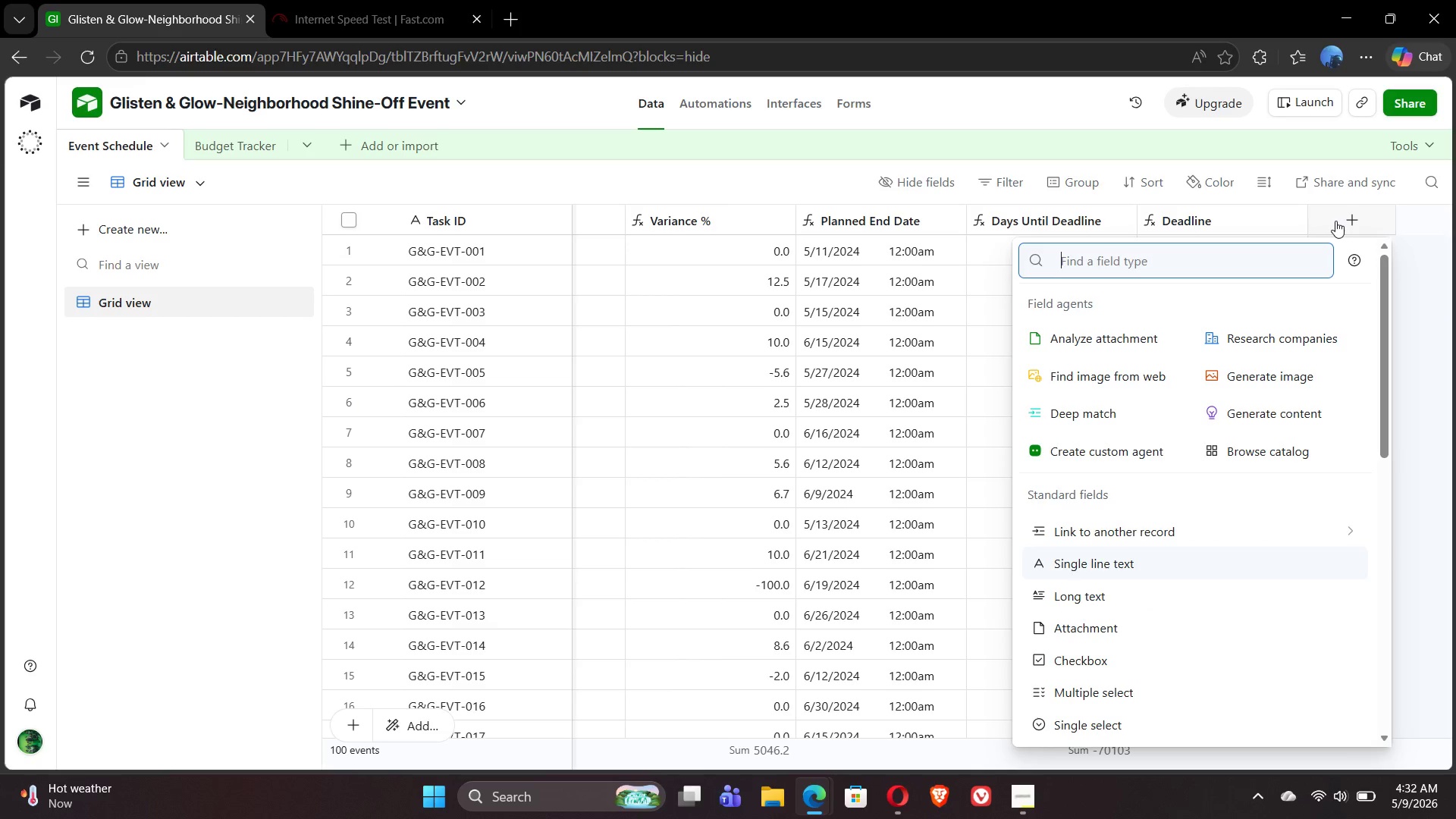 
type(for)
 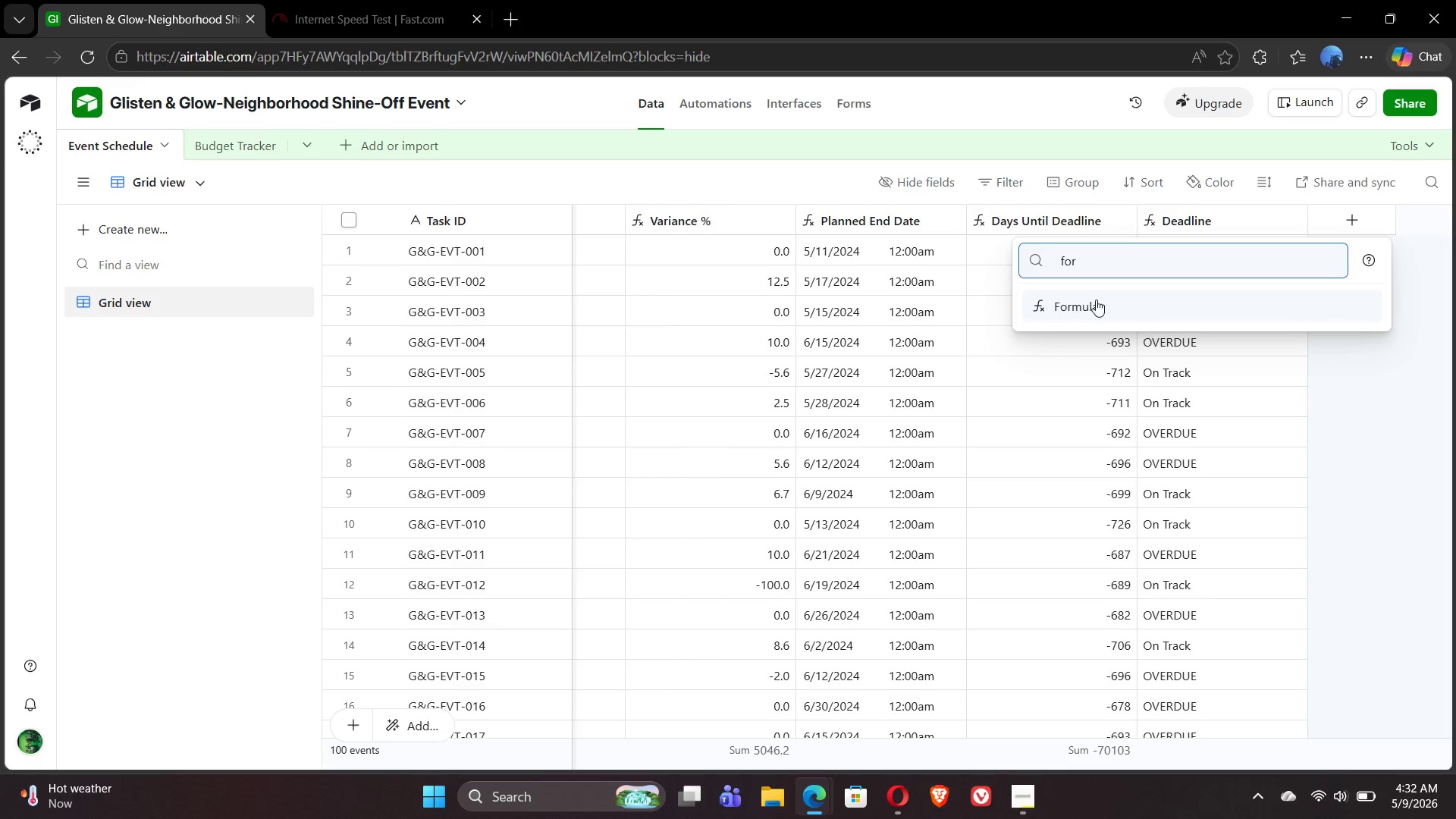 
left_click([1111, 307])
 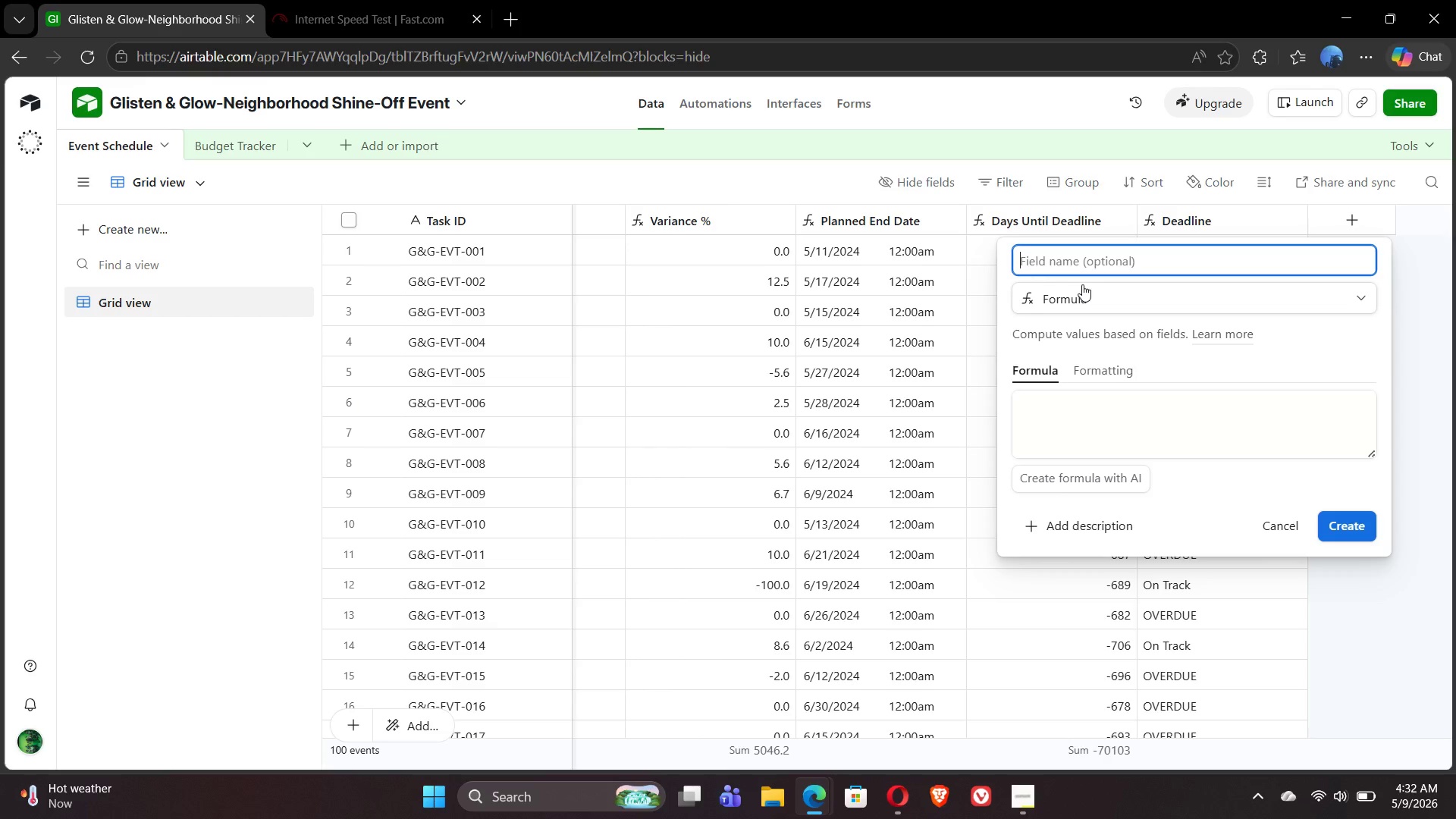 
type(Cost TIER)
key(Backspace)
key(Backspace)
key(Backspace)
type(ier)
 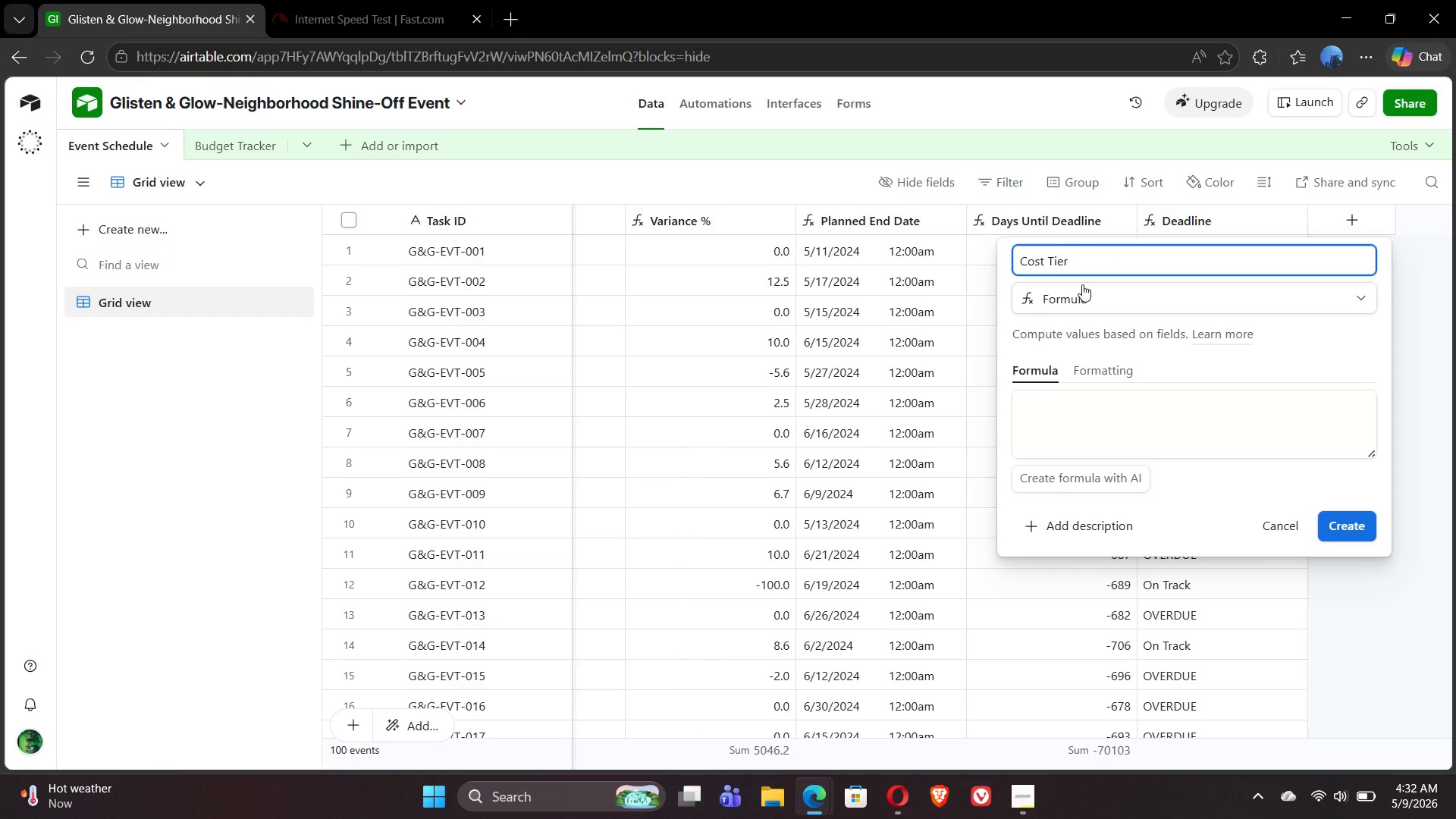 
left_click([1048, 410])
 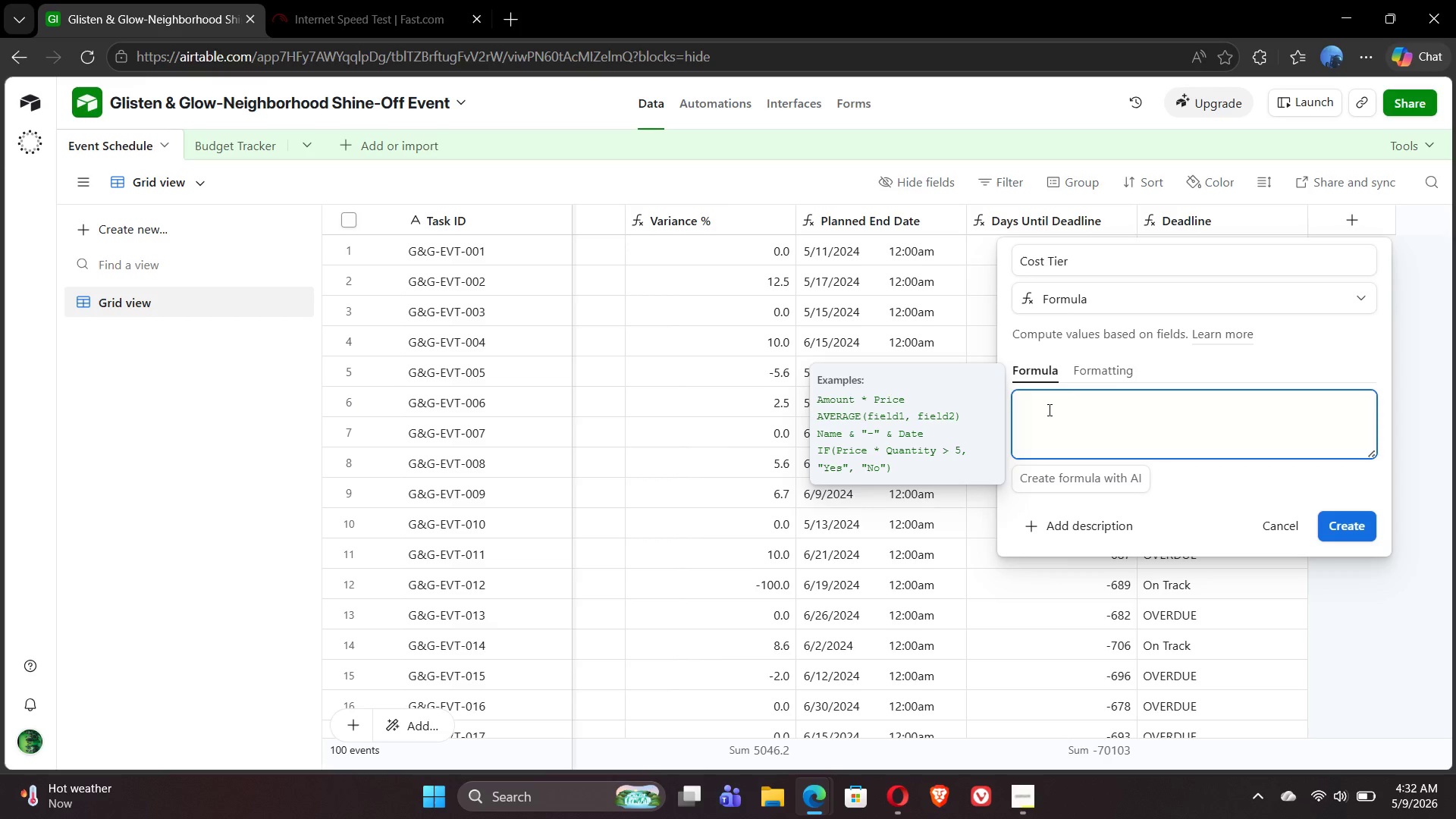 
type(IF({exo)
key(Backspace)
type(p)
 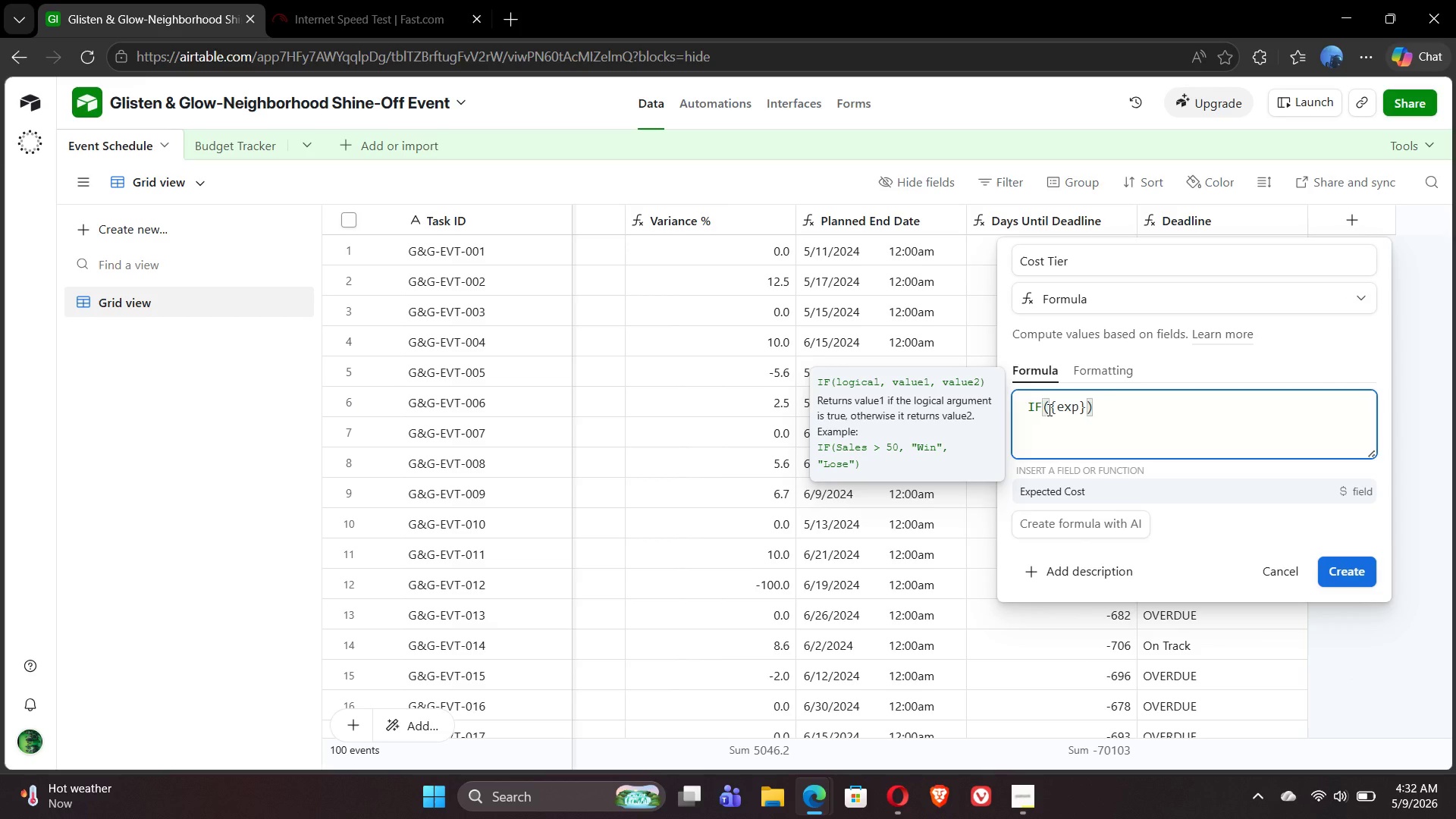 
left_click([1093, 491])
 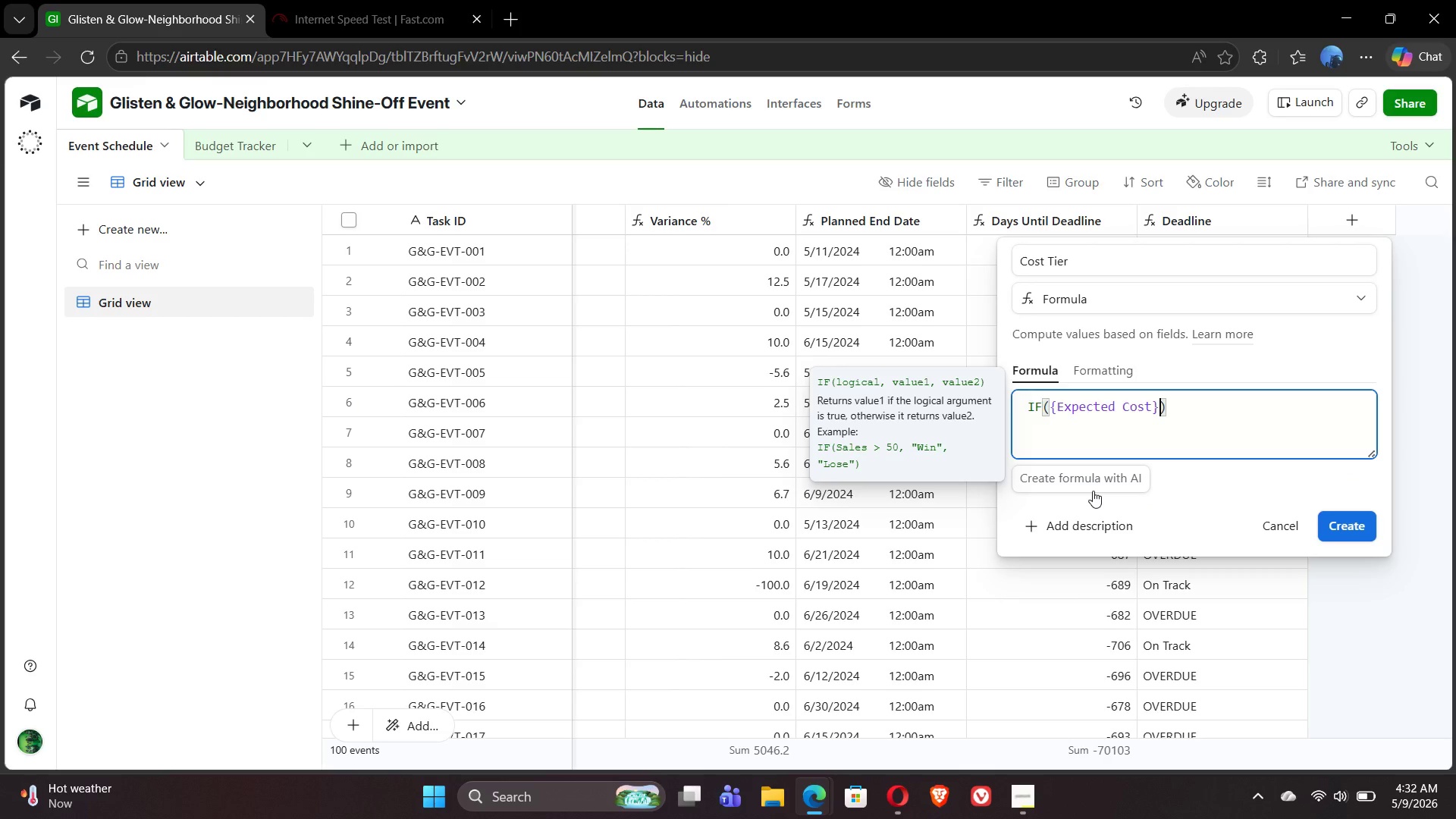 
type(>= 2000, "Major )
 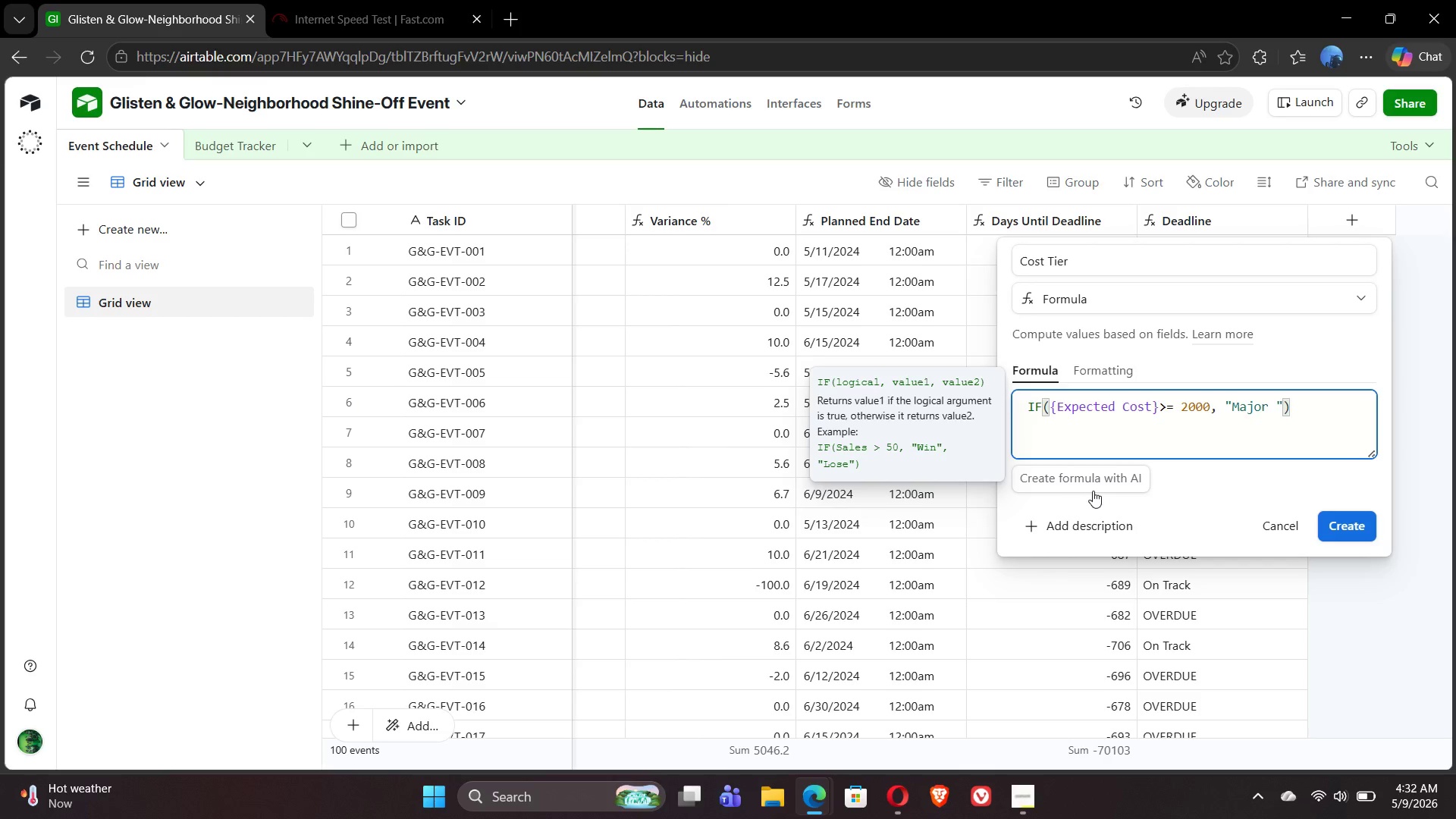 
type(())
 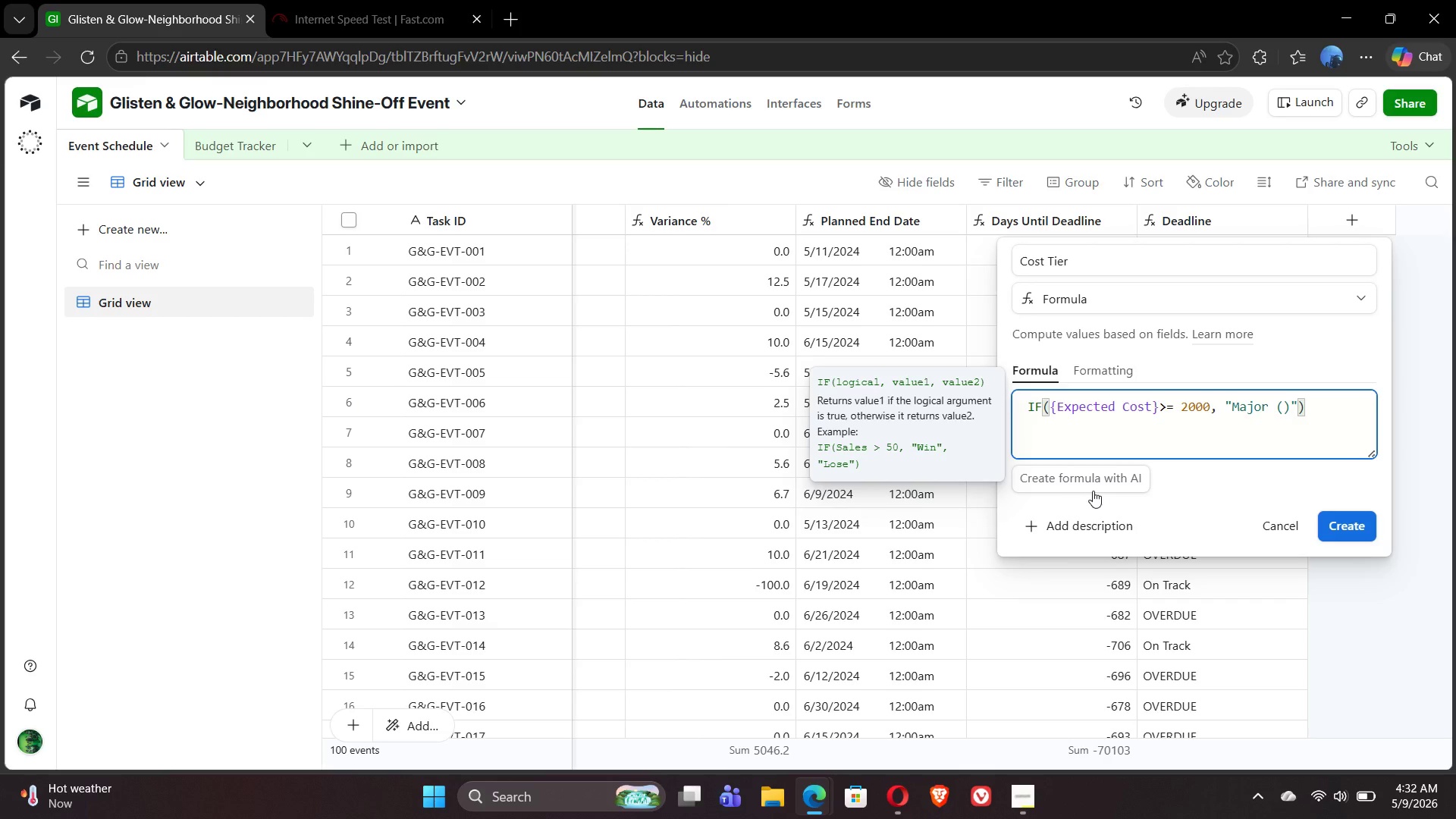 
key(ArrowLeft)
 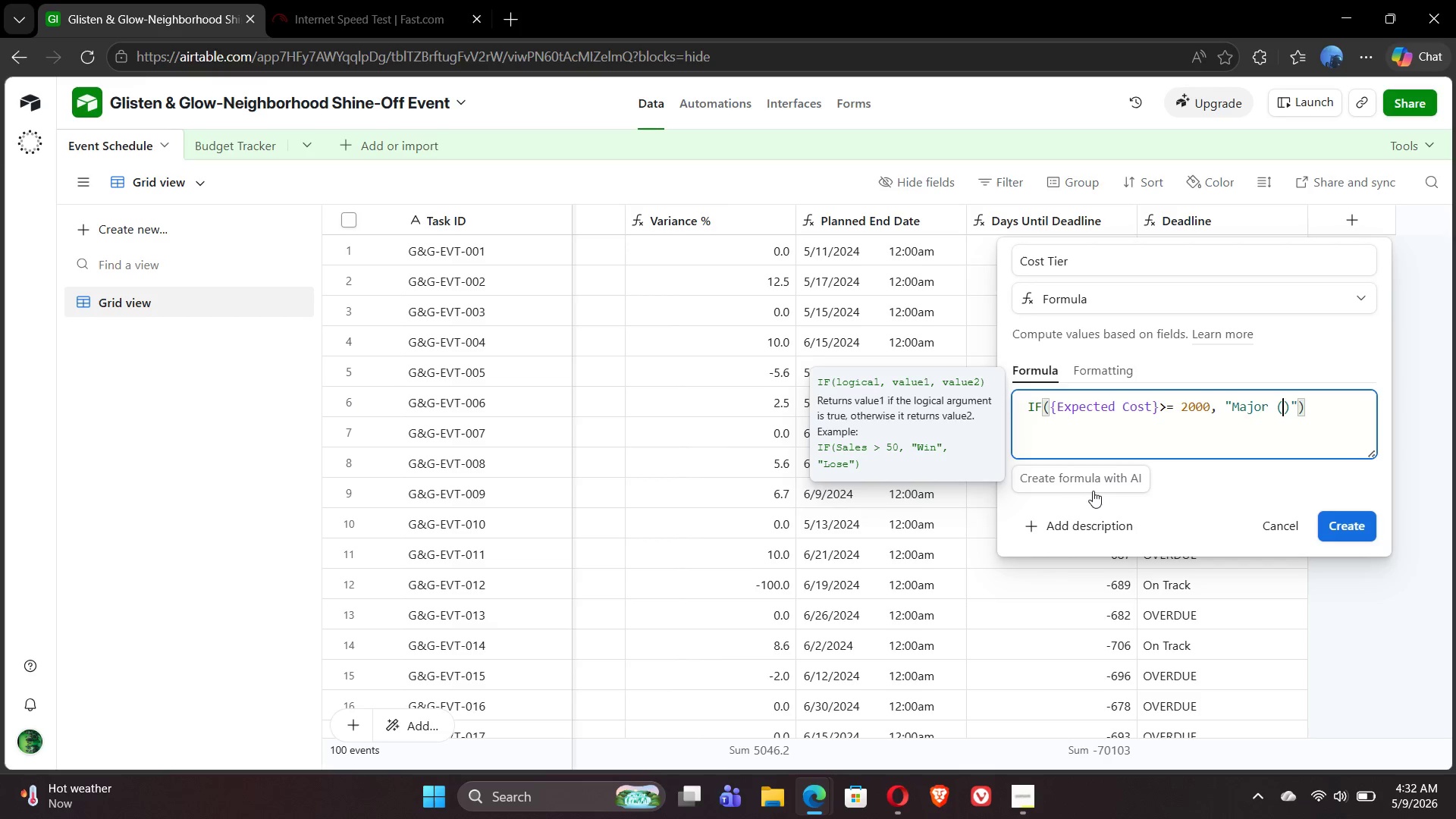 
type($2000)
 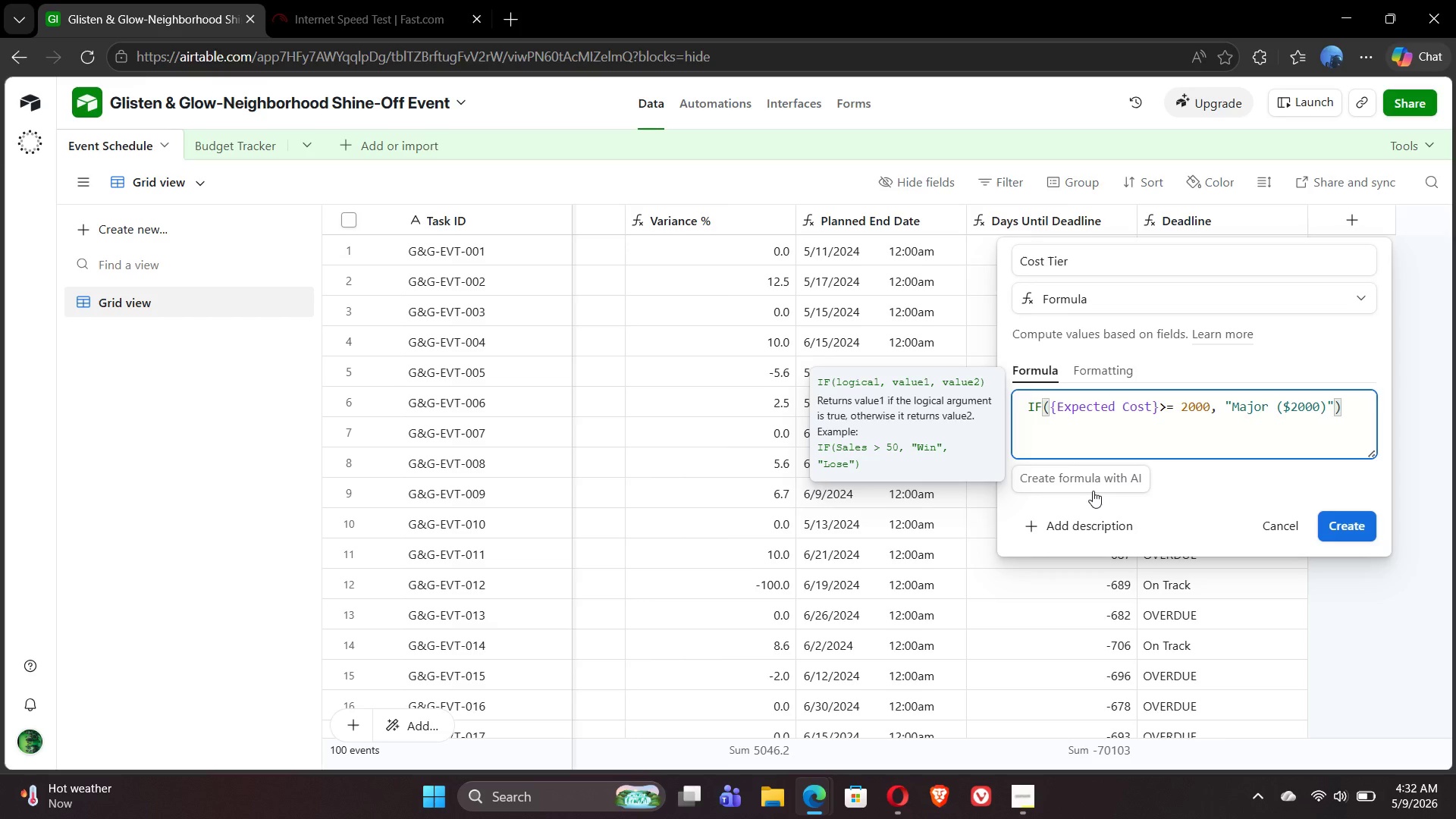 
key(ArrowRight)
 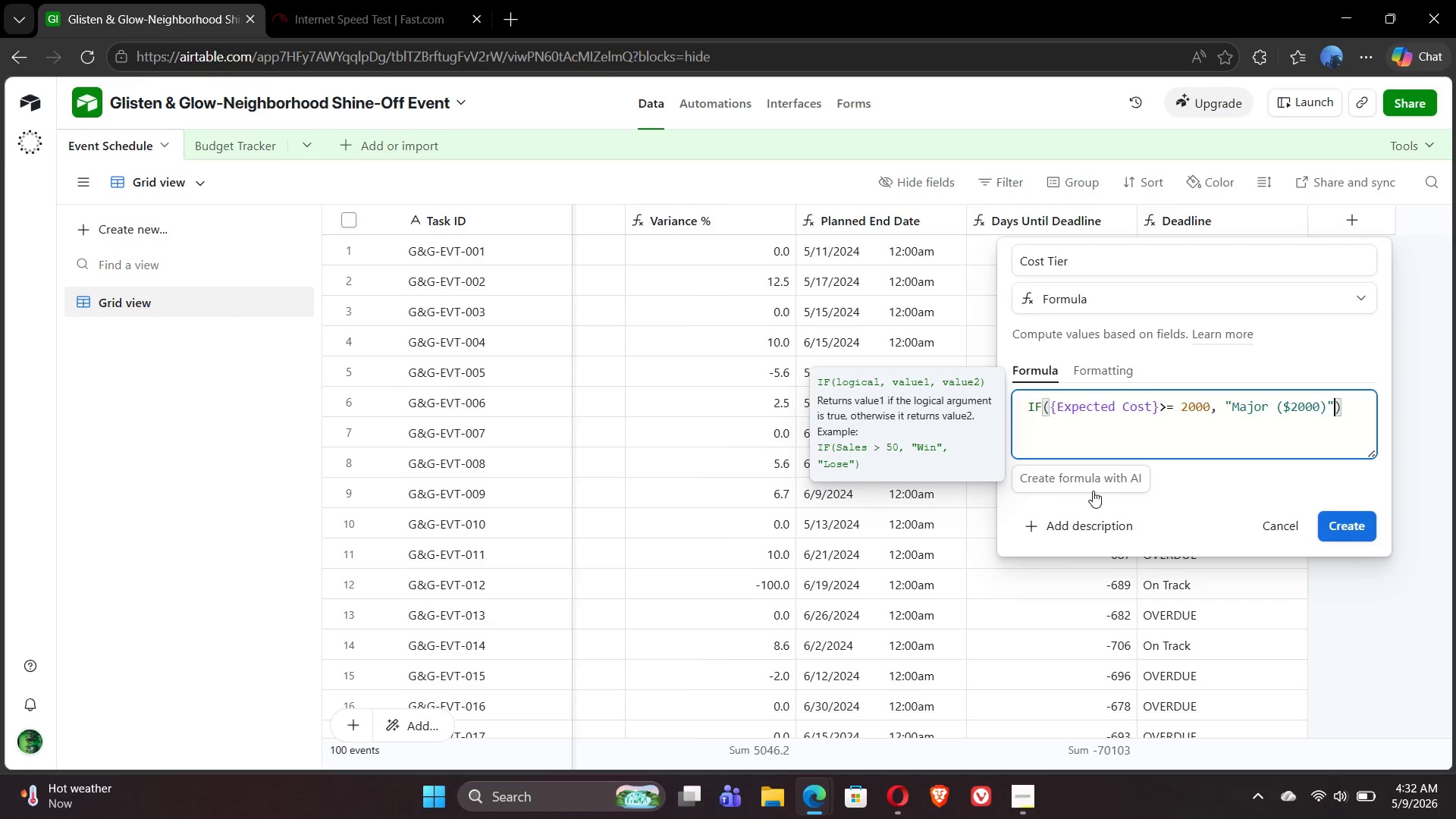 
key(ArrowRight)
 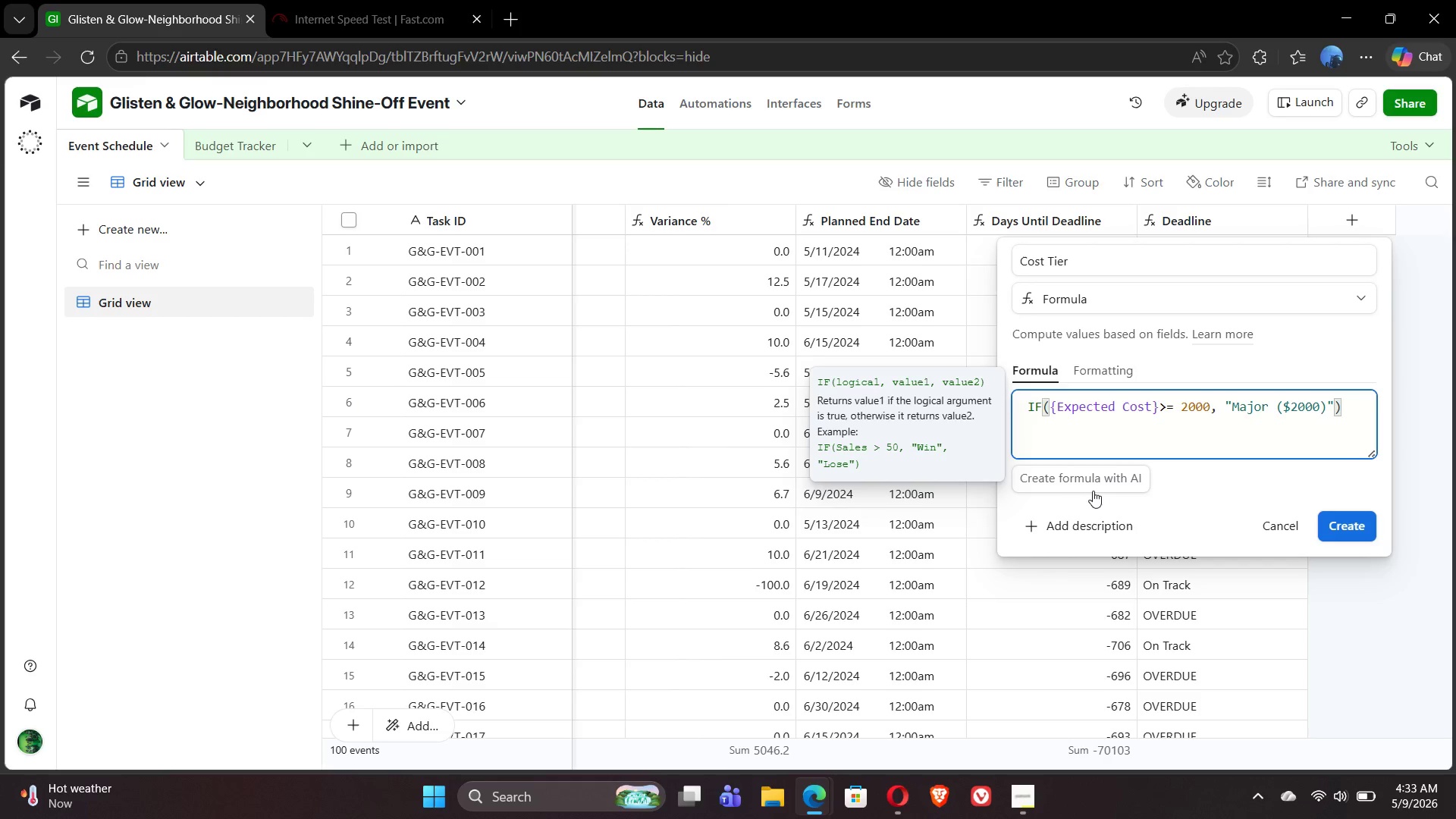 
wait(5.99)
 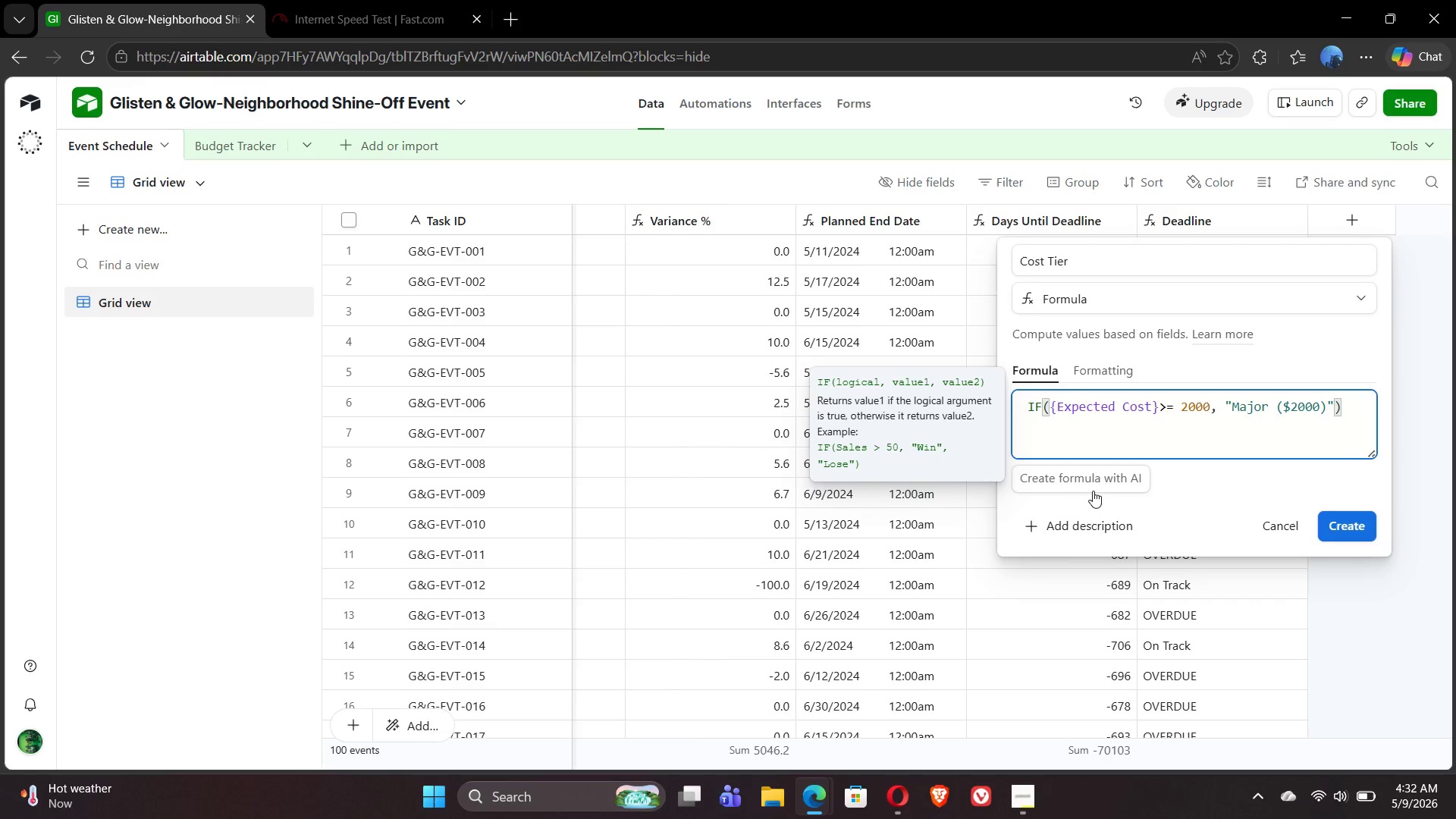 
key(Comma)
 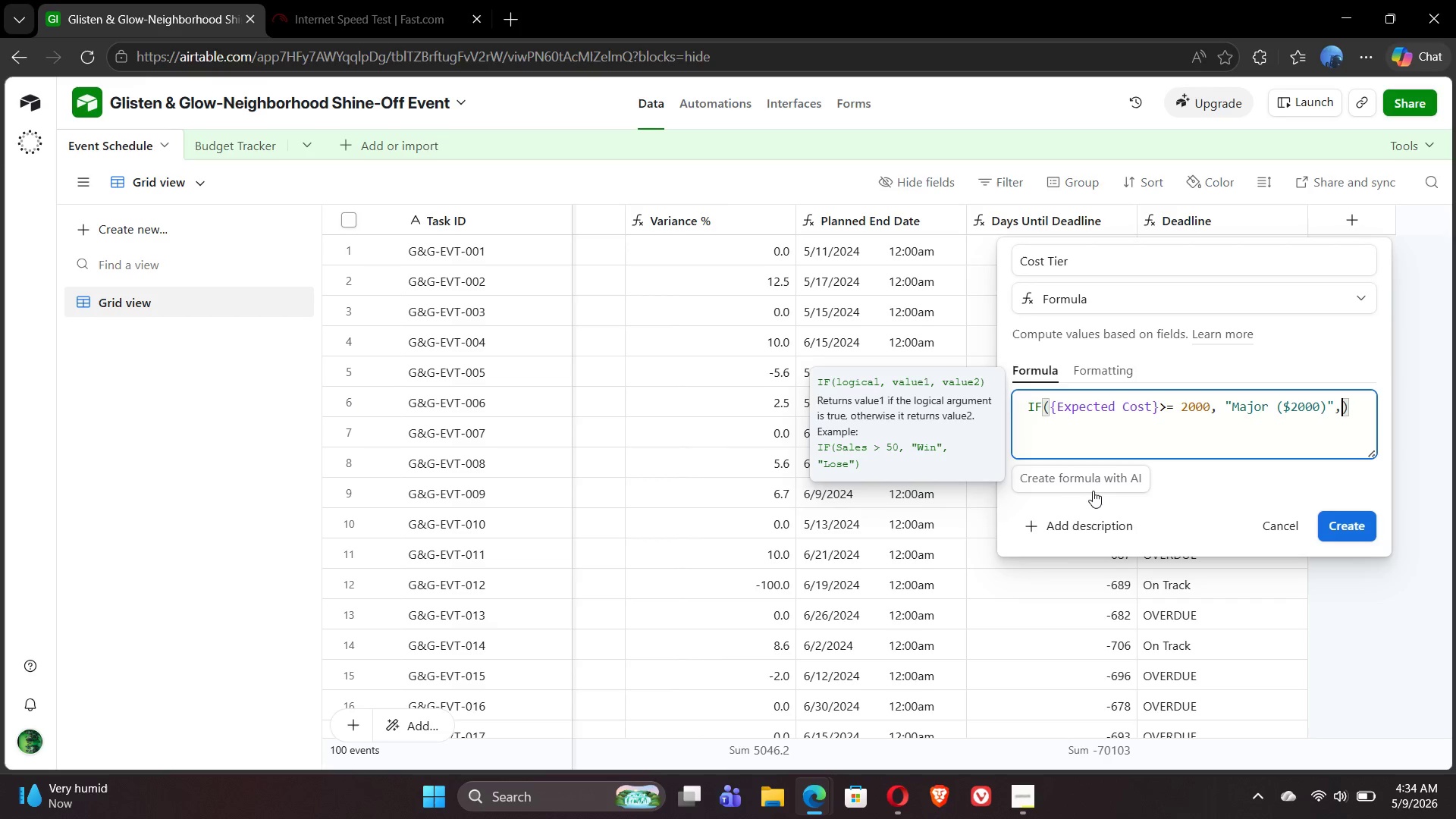 
wait(76.17)
 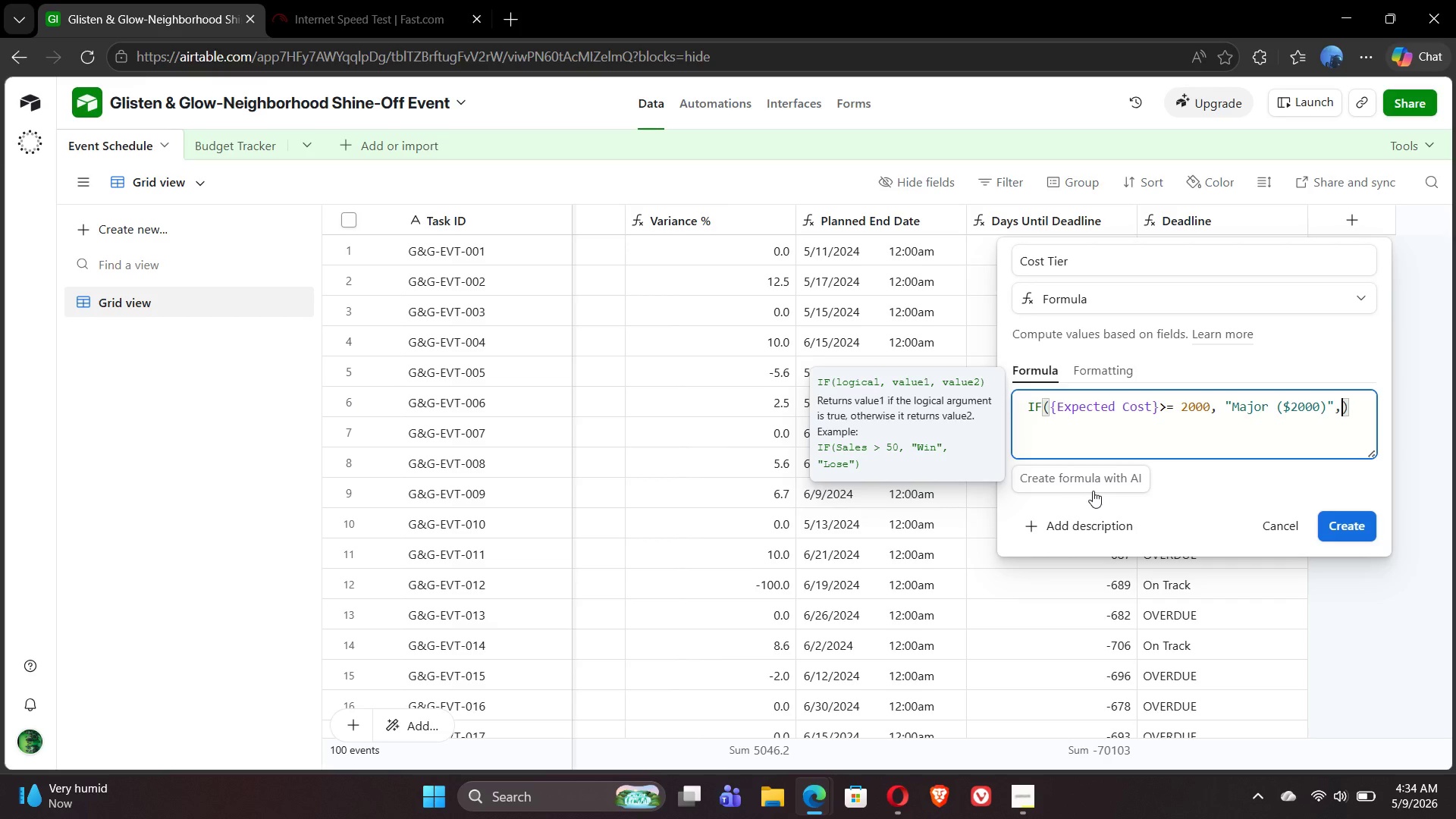 
type(IF)
 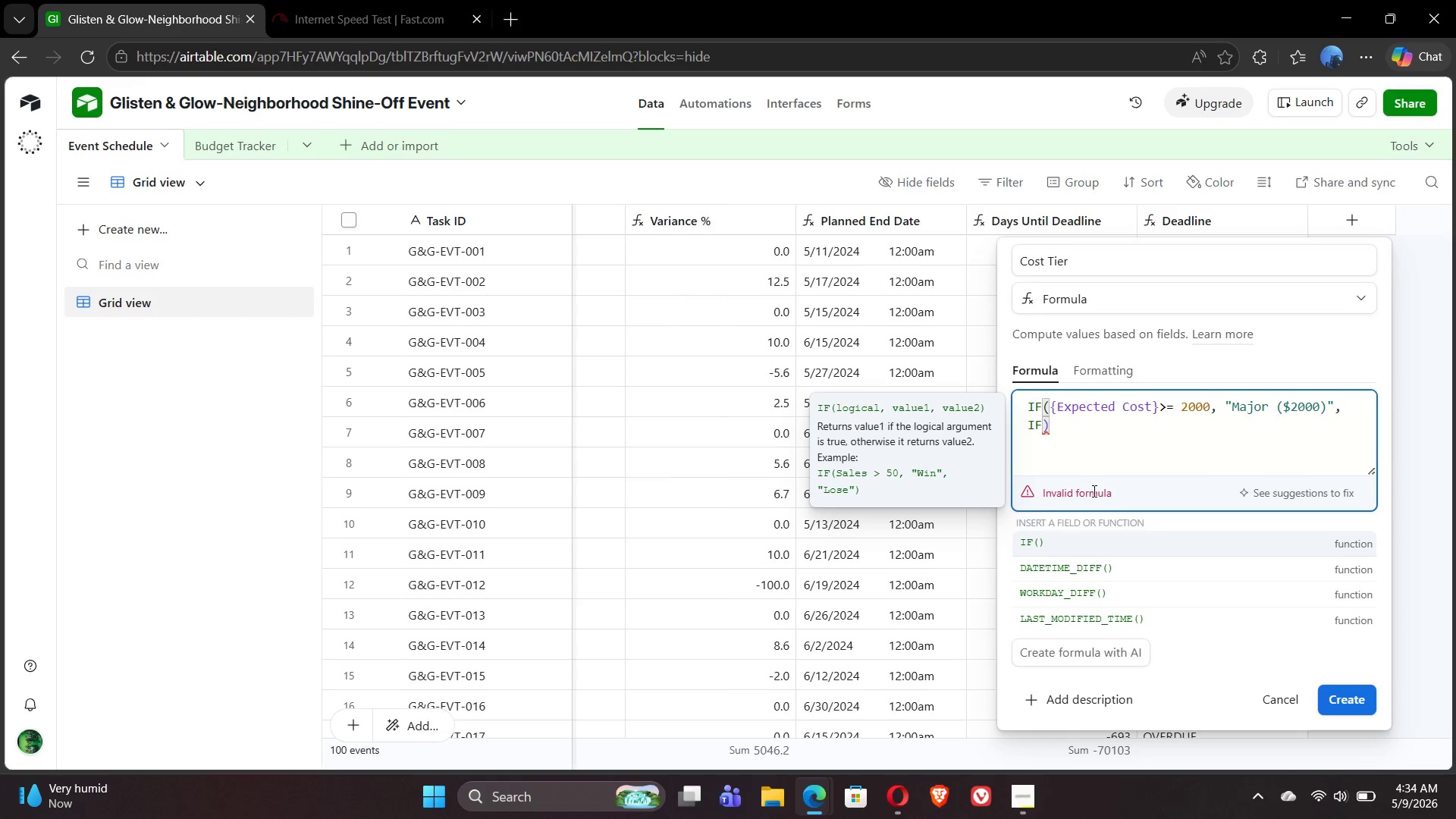 
type(({exp)
 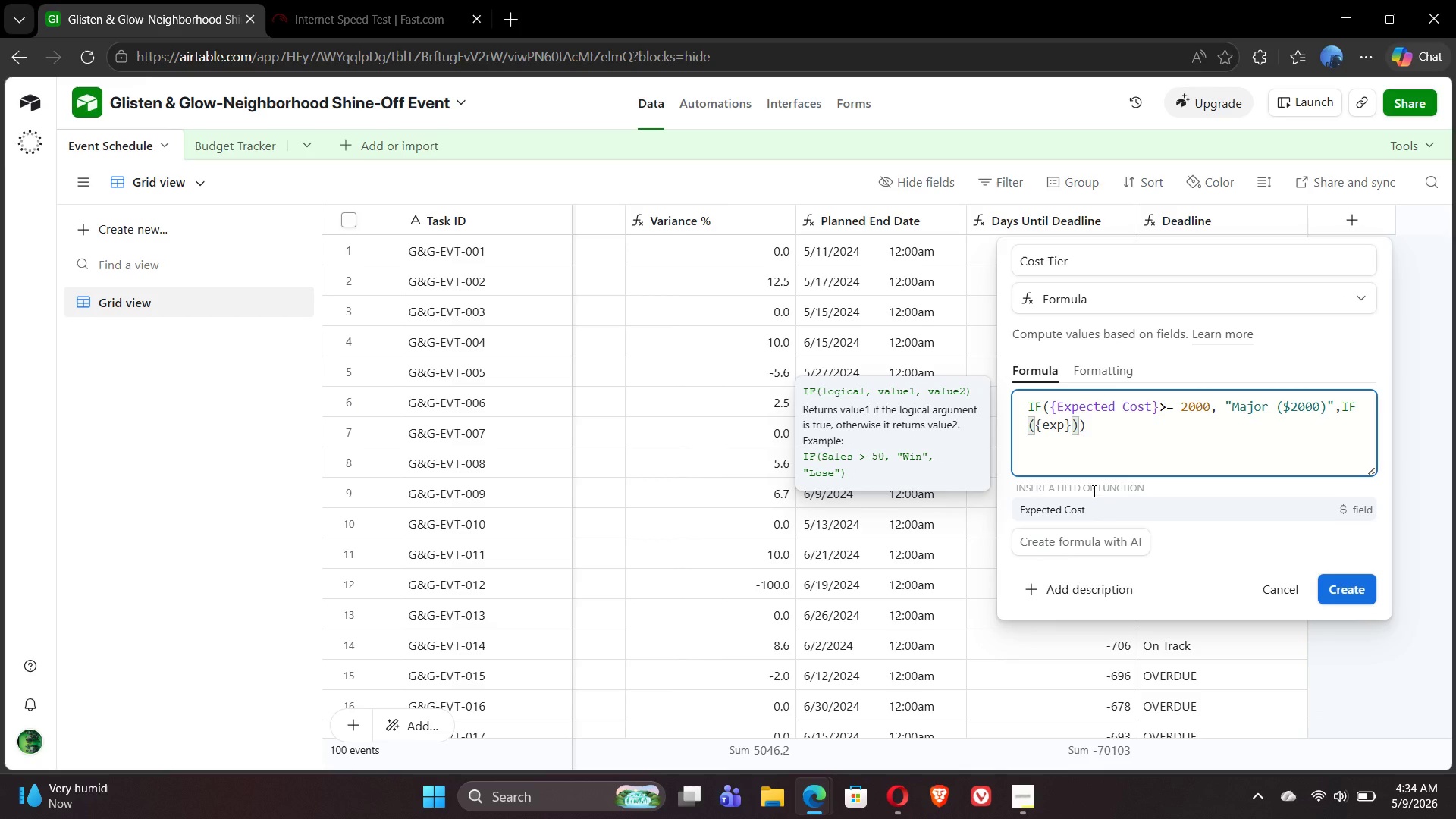 
left_click([1103, 504])
 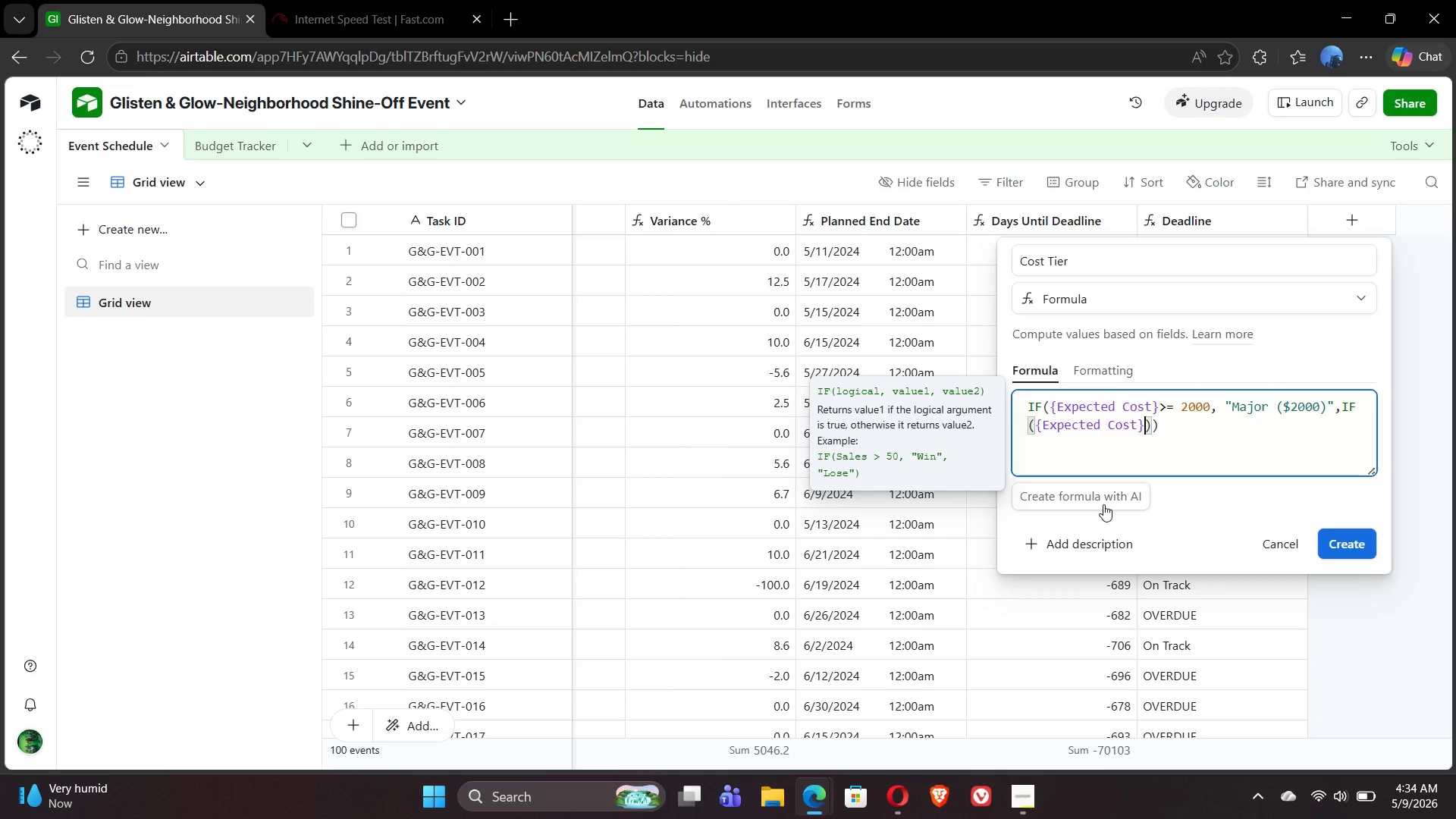 
type(>=1000, "Significant ($1000-)
 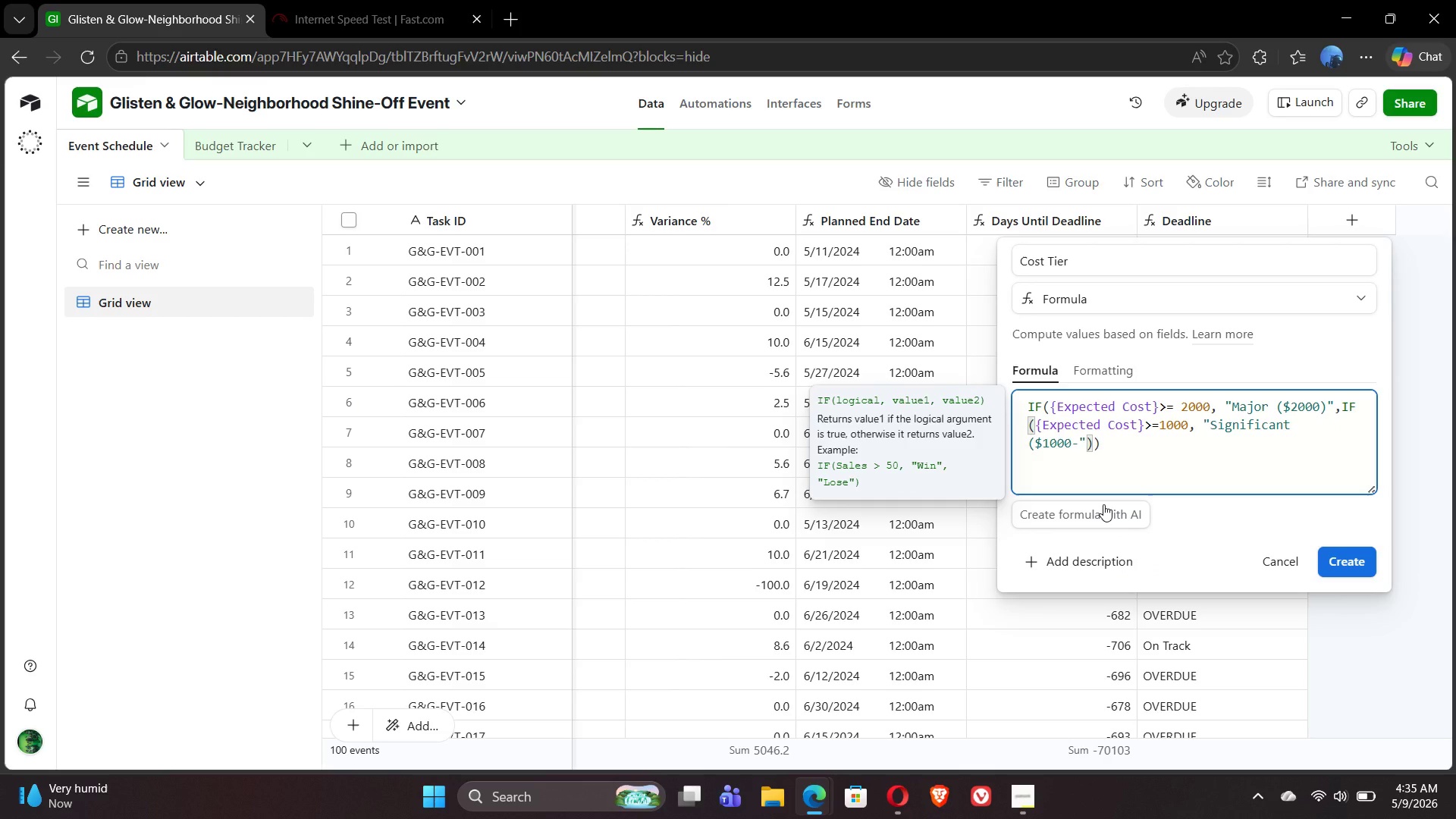 
hold_key(key=ShiftLeft, duration=1.62)
 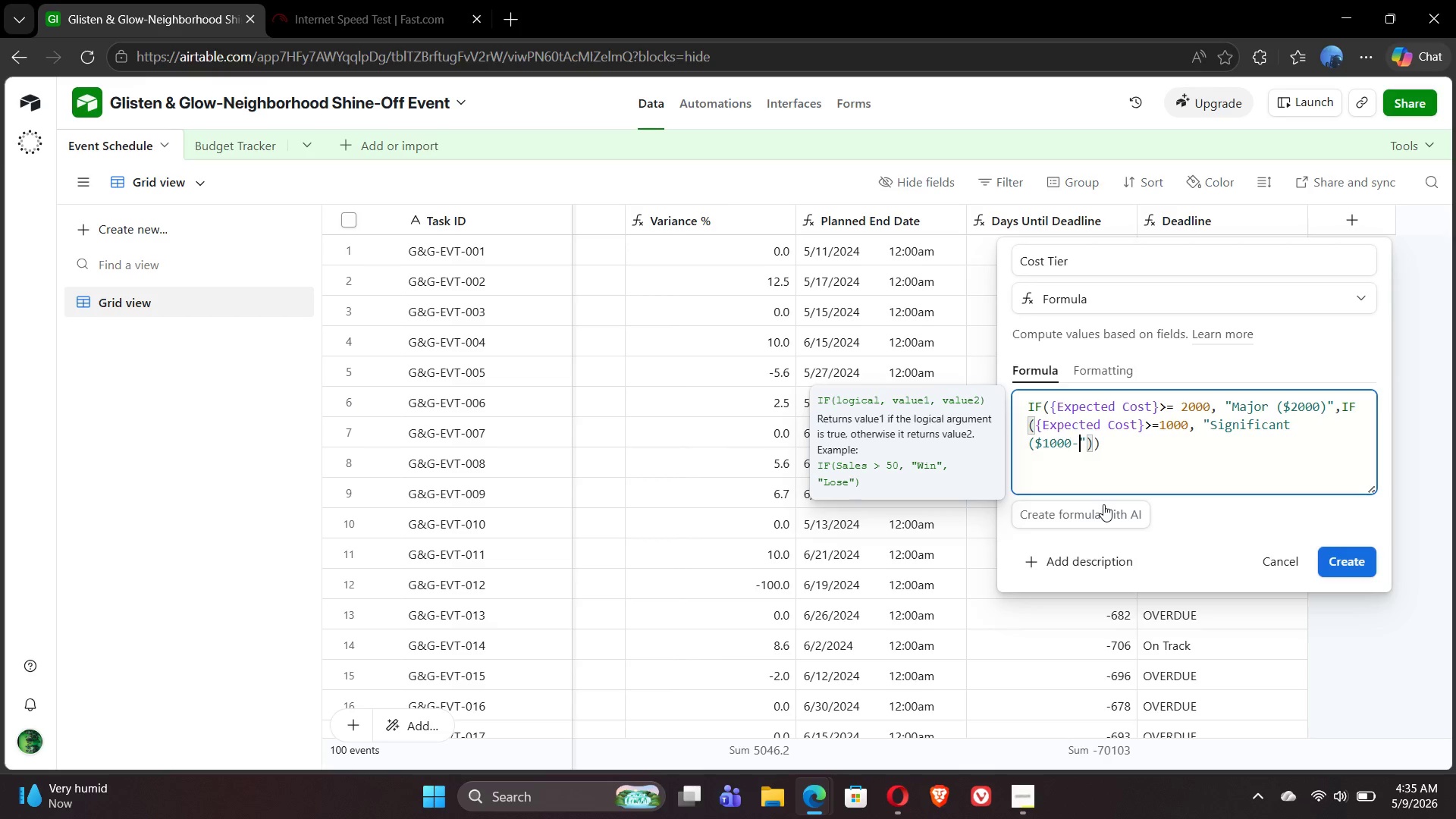 
type(1999))
 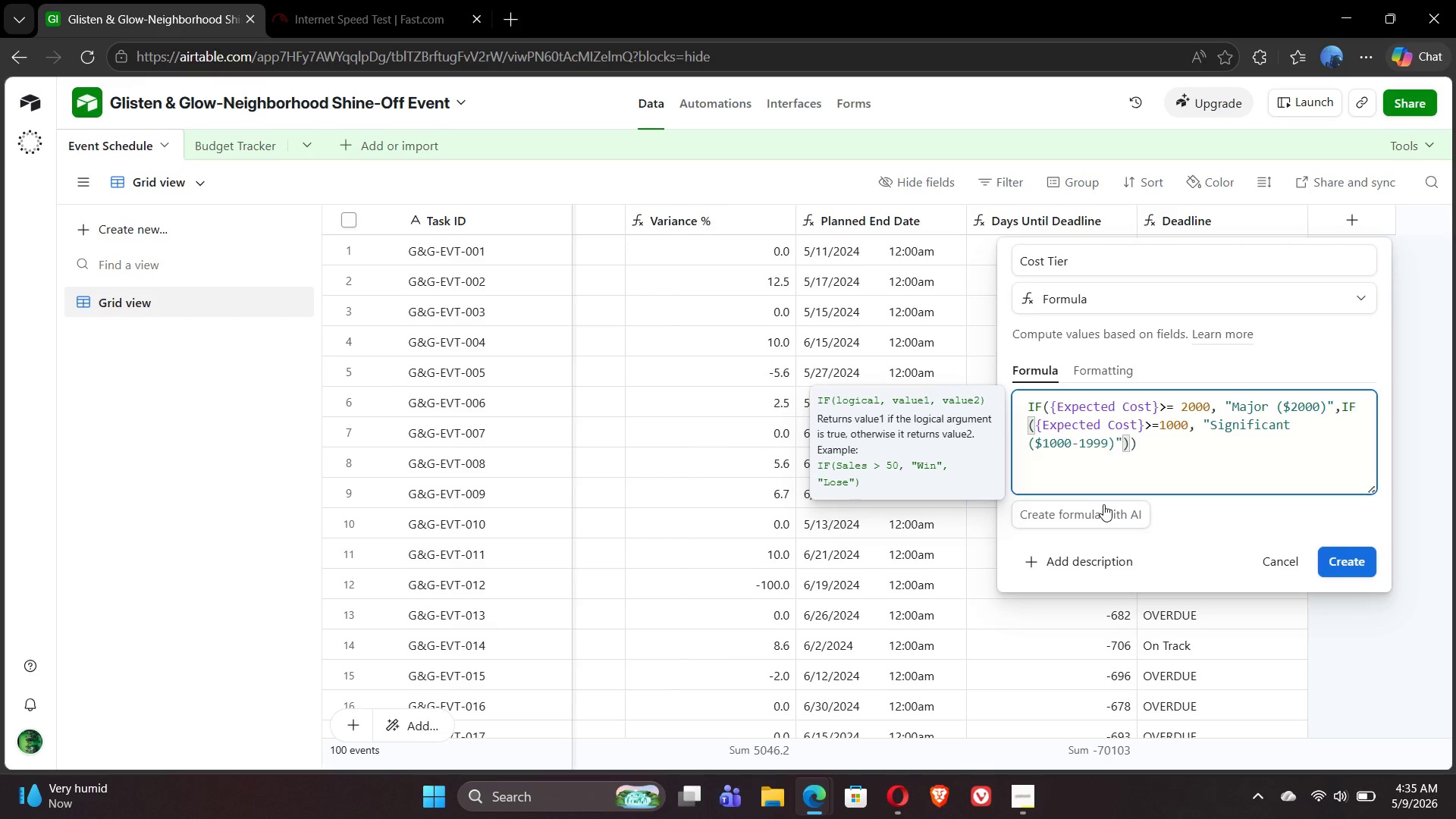 
key(ArrowRight)
 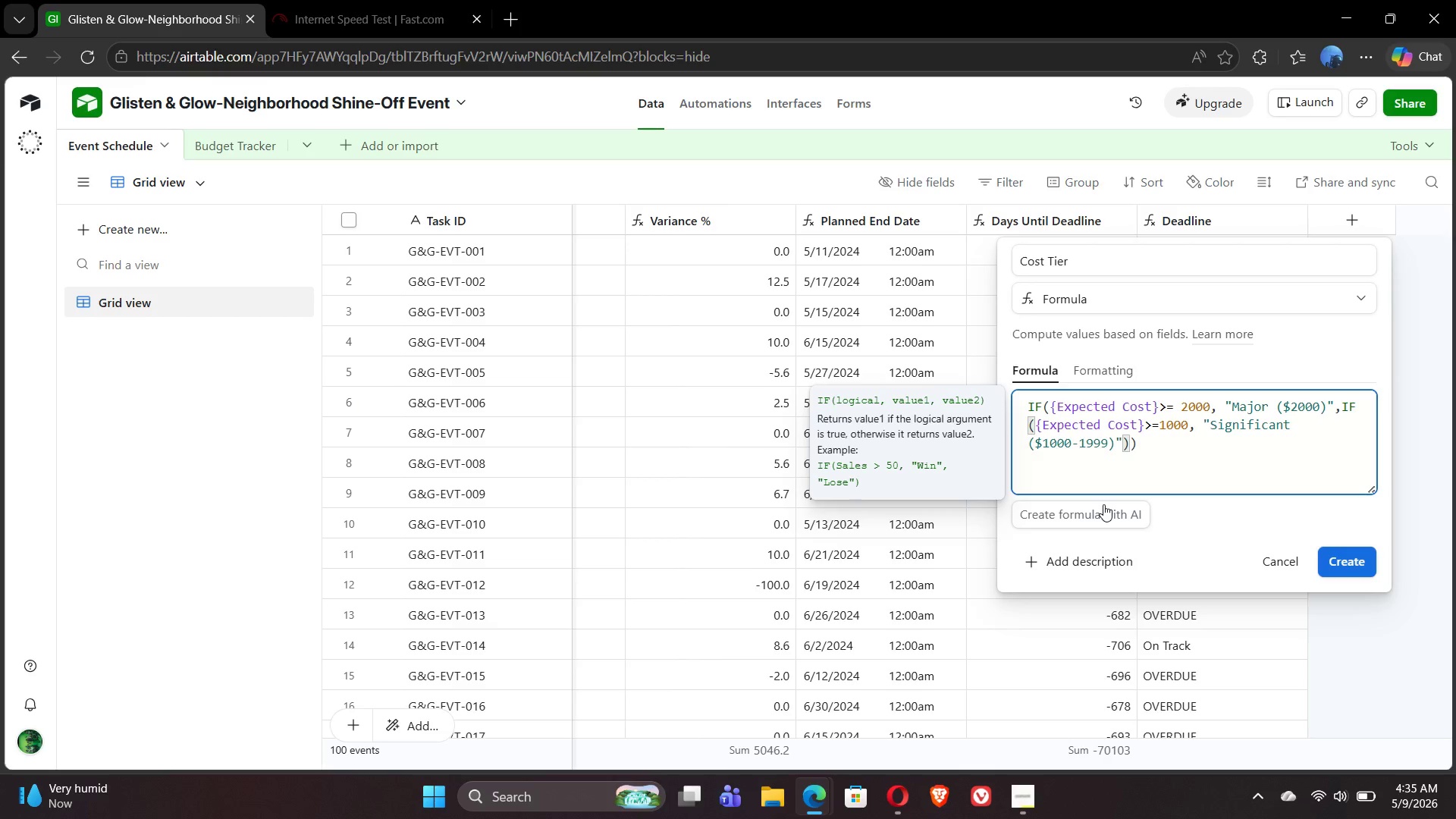 
key(Comma)
 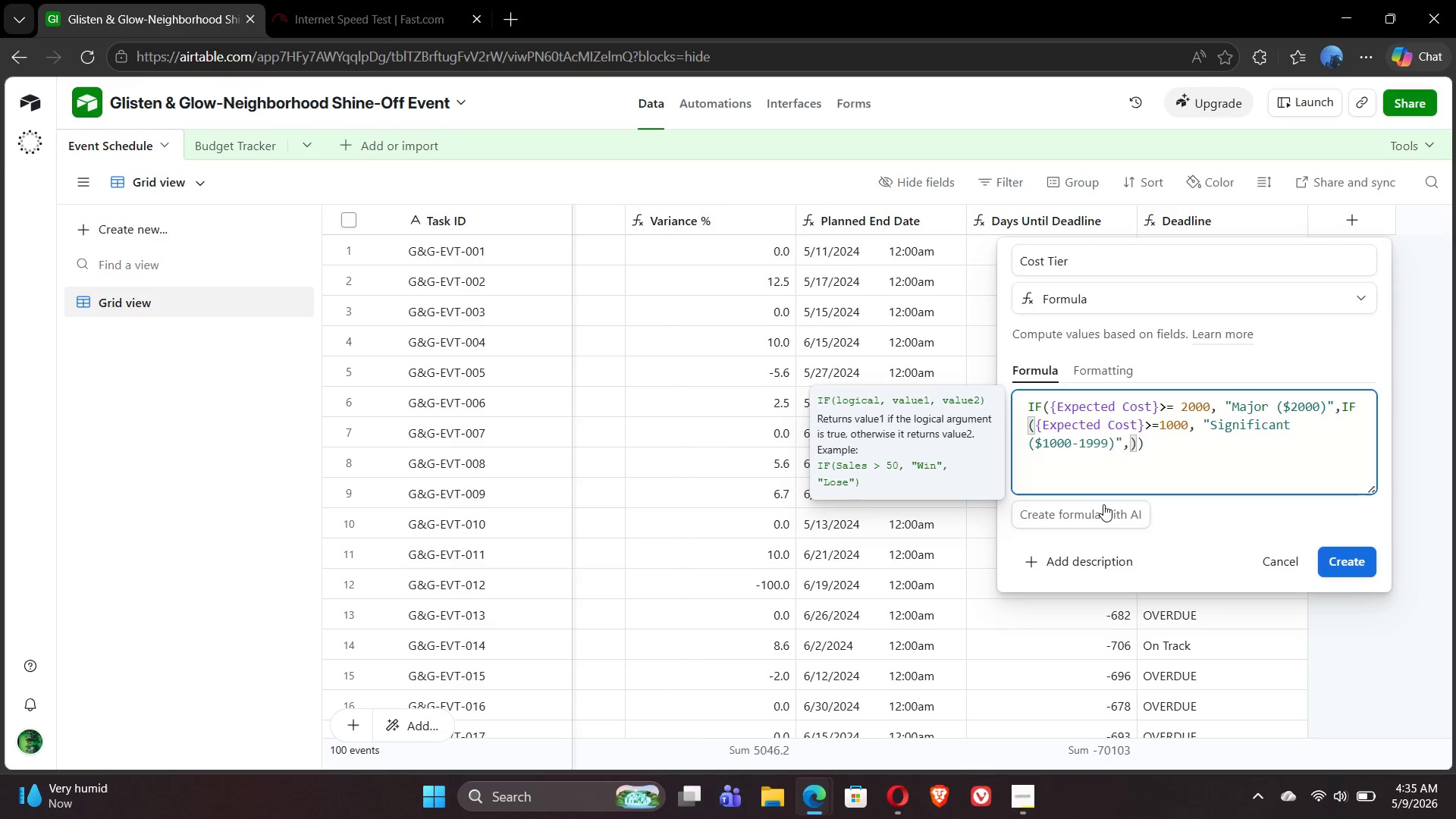 
wait(5.09)
 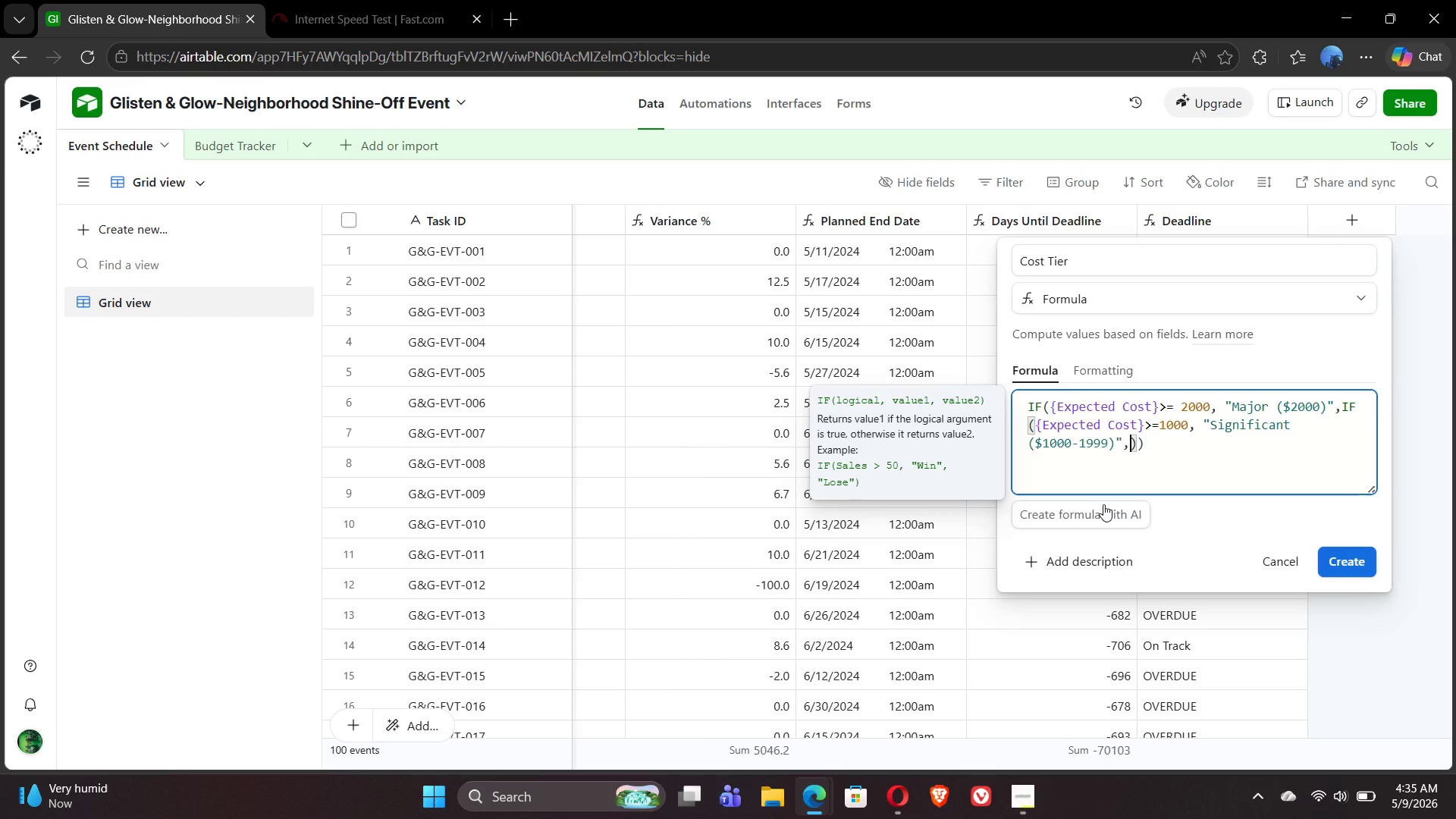 
type( IF({exp)
 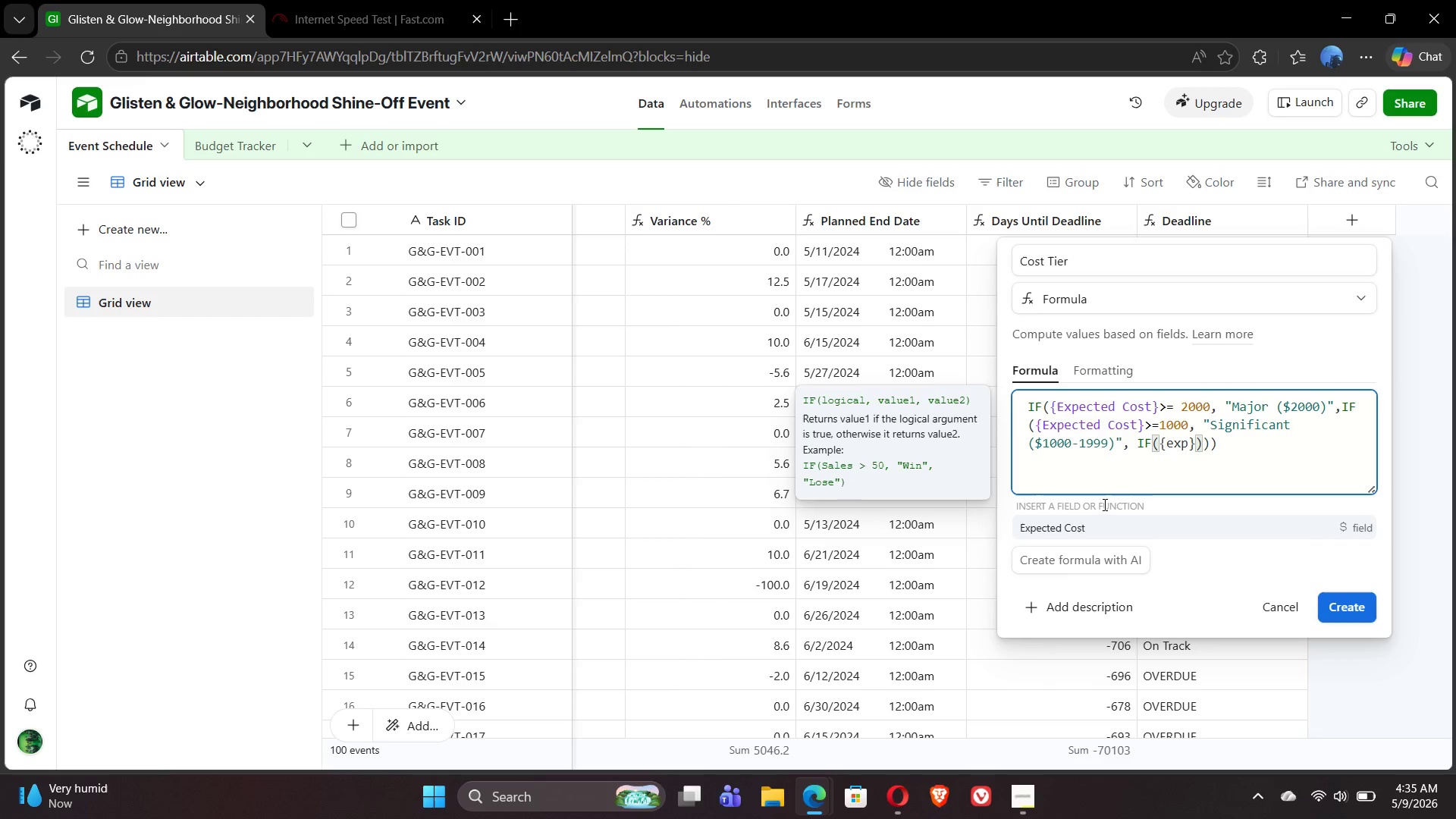 
left_click([1135, 526])
 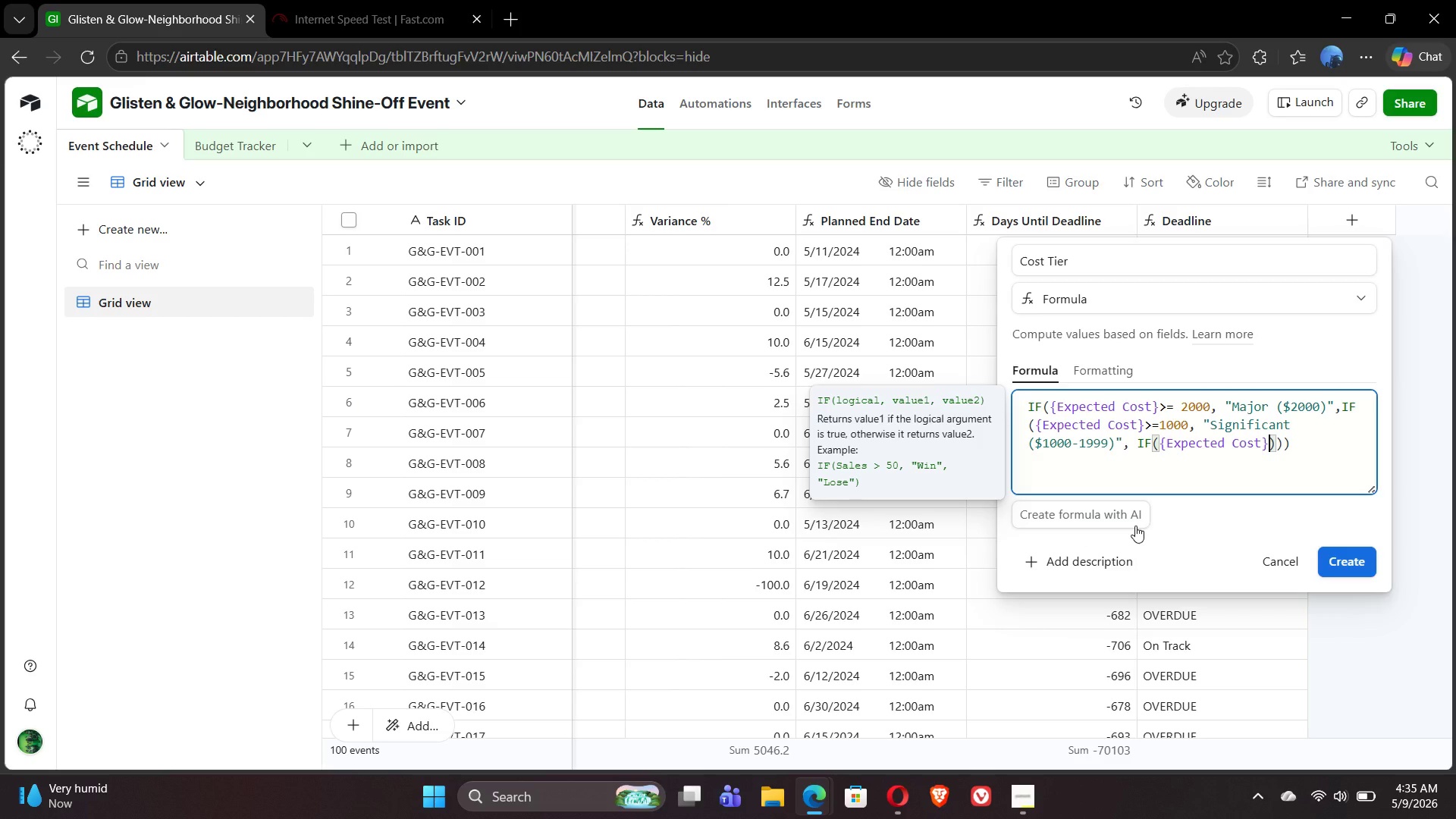 
wait(7.56)
 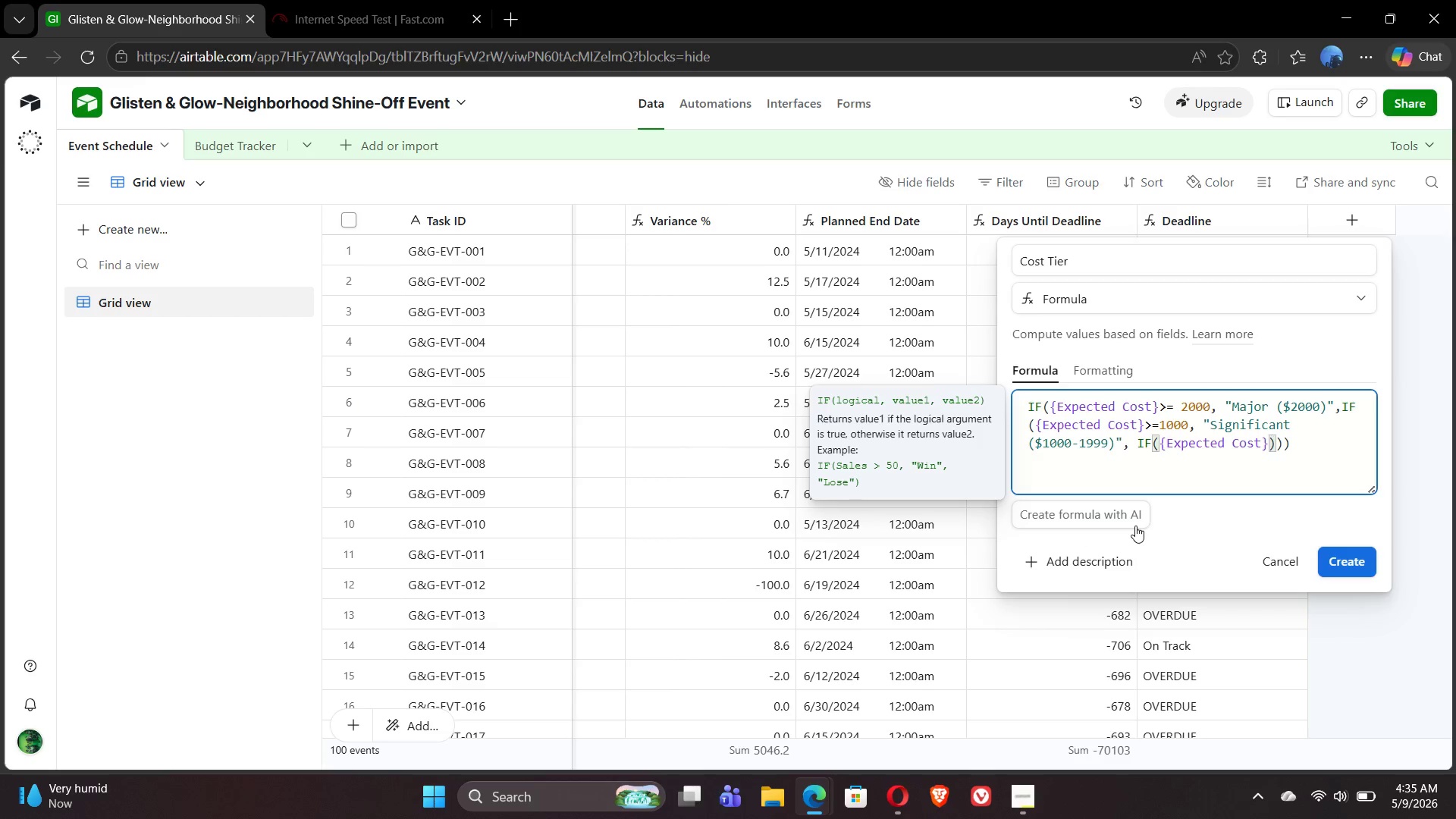 
type(>=500,)
 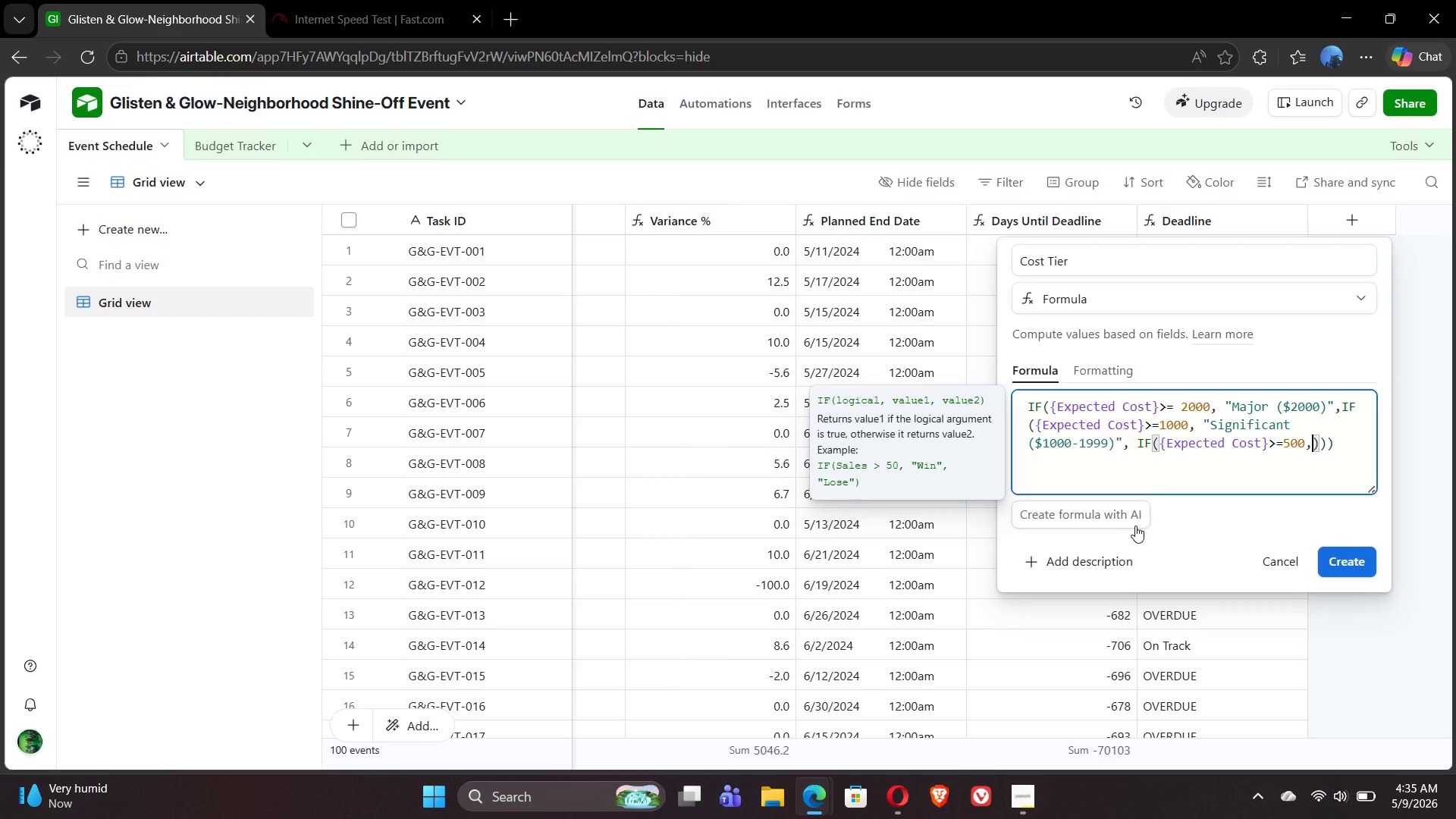 
type( "Standard ())
 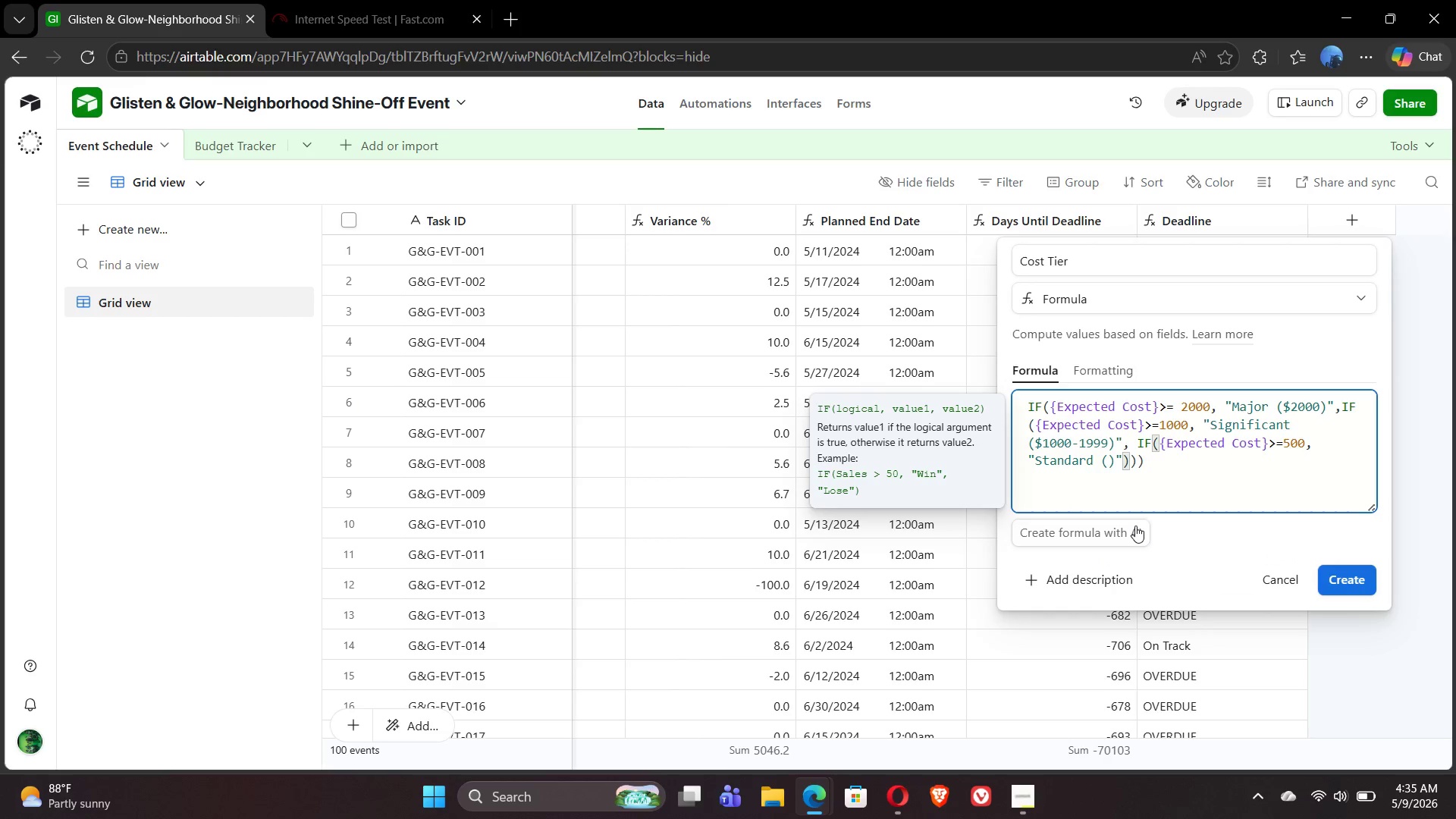 
key(ArrowLeft)
 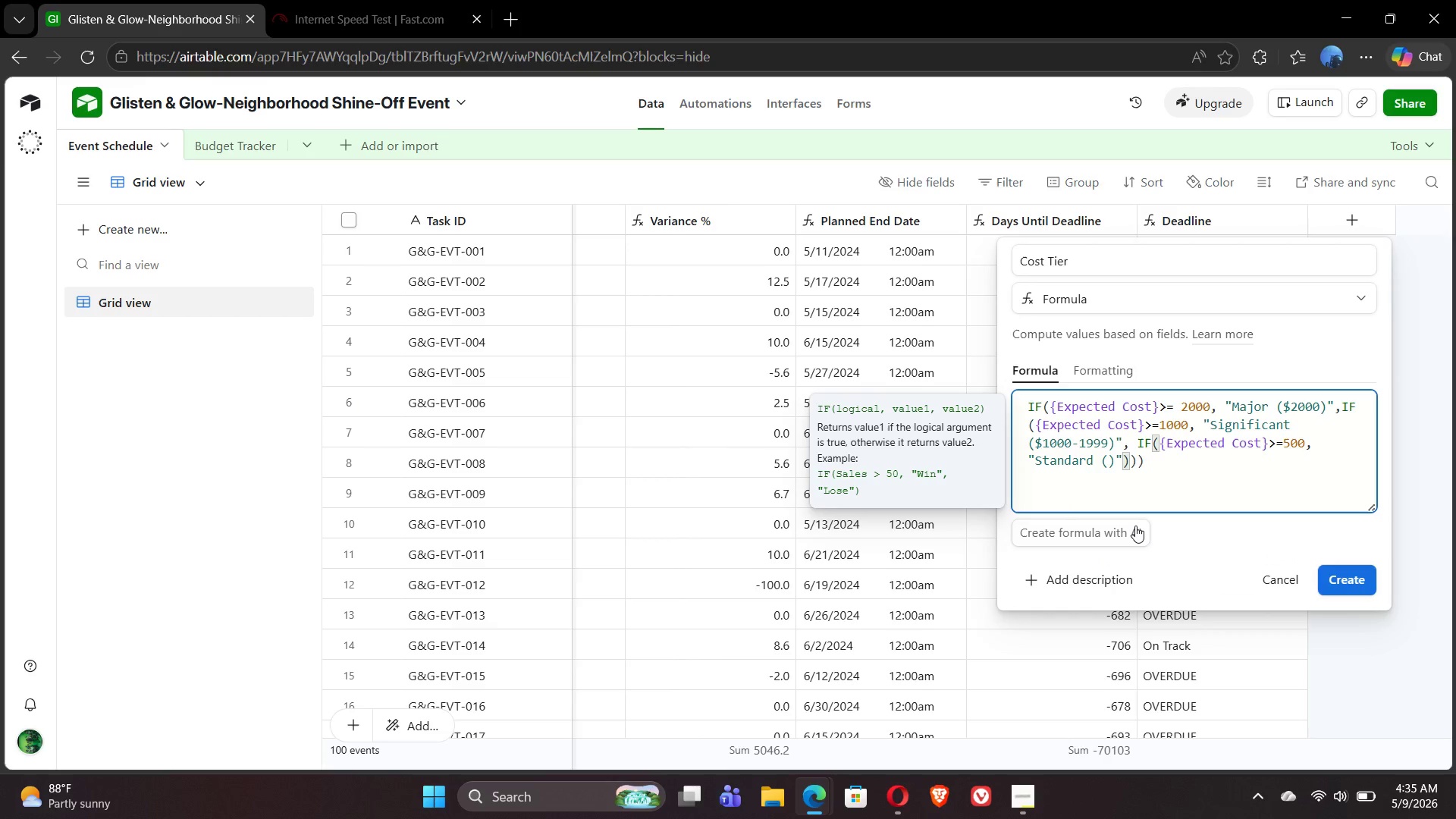 
type($500-999)
 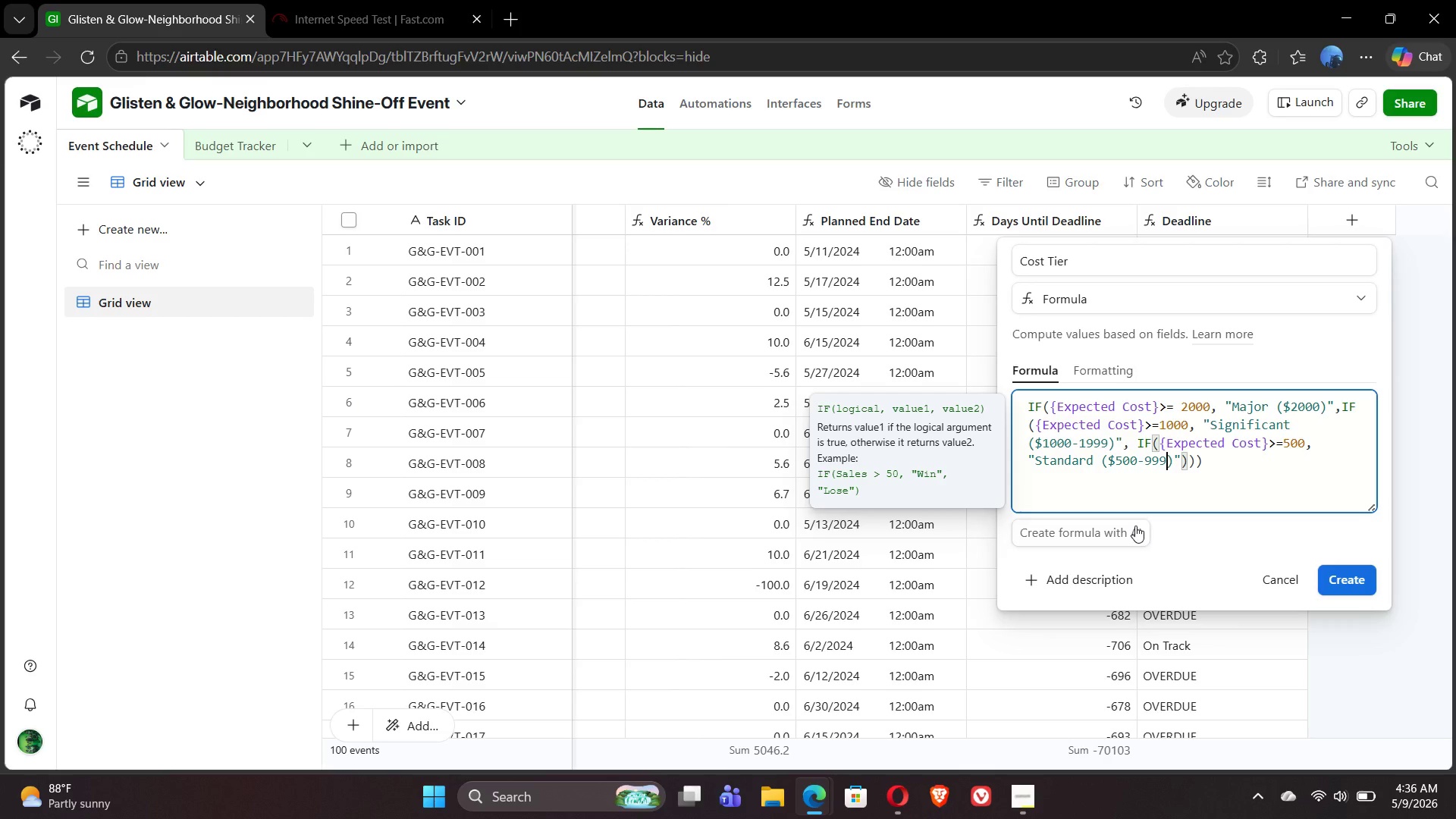 
key(ArrowRight)
 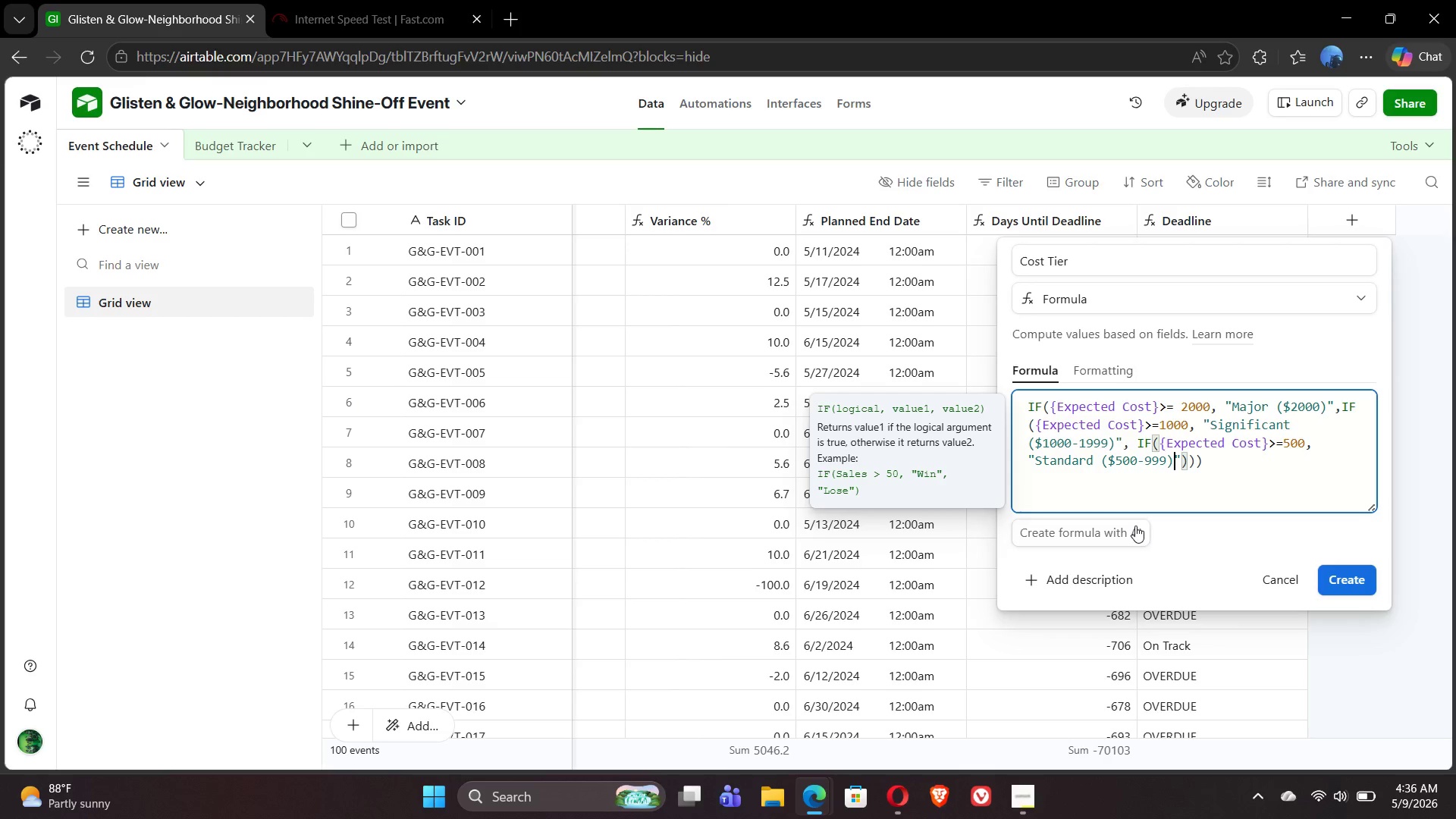 
key(ArrowRight)
 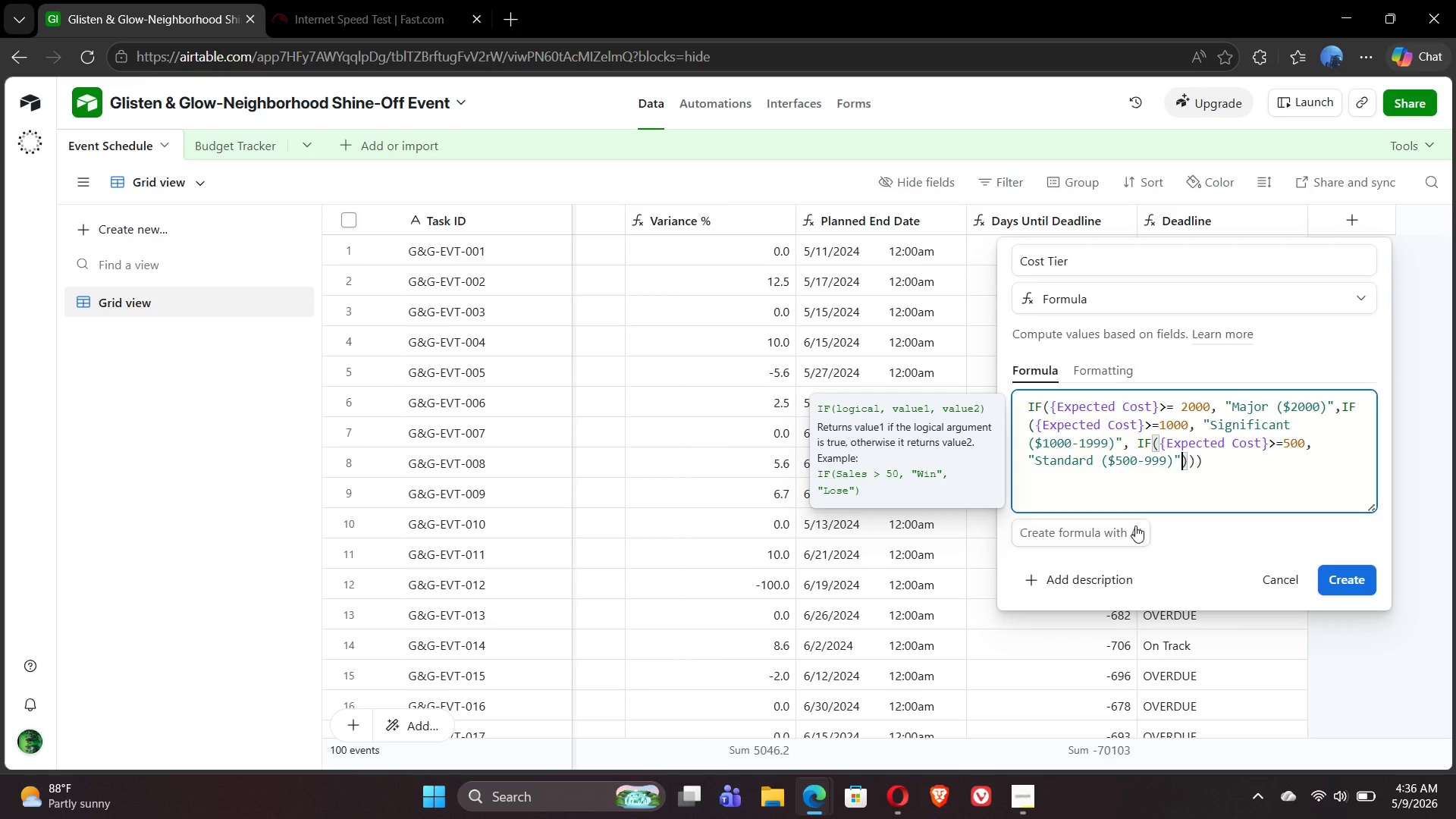 
key(Comma)
 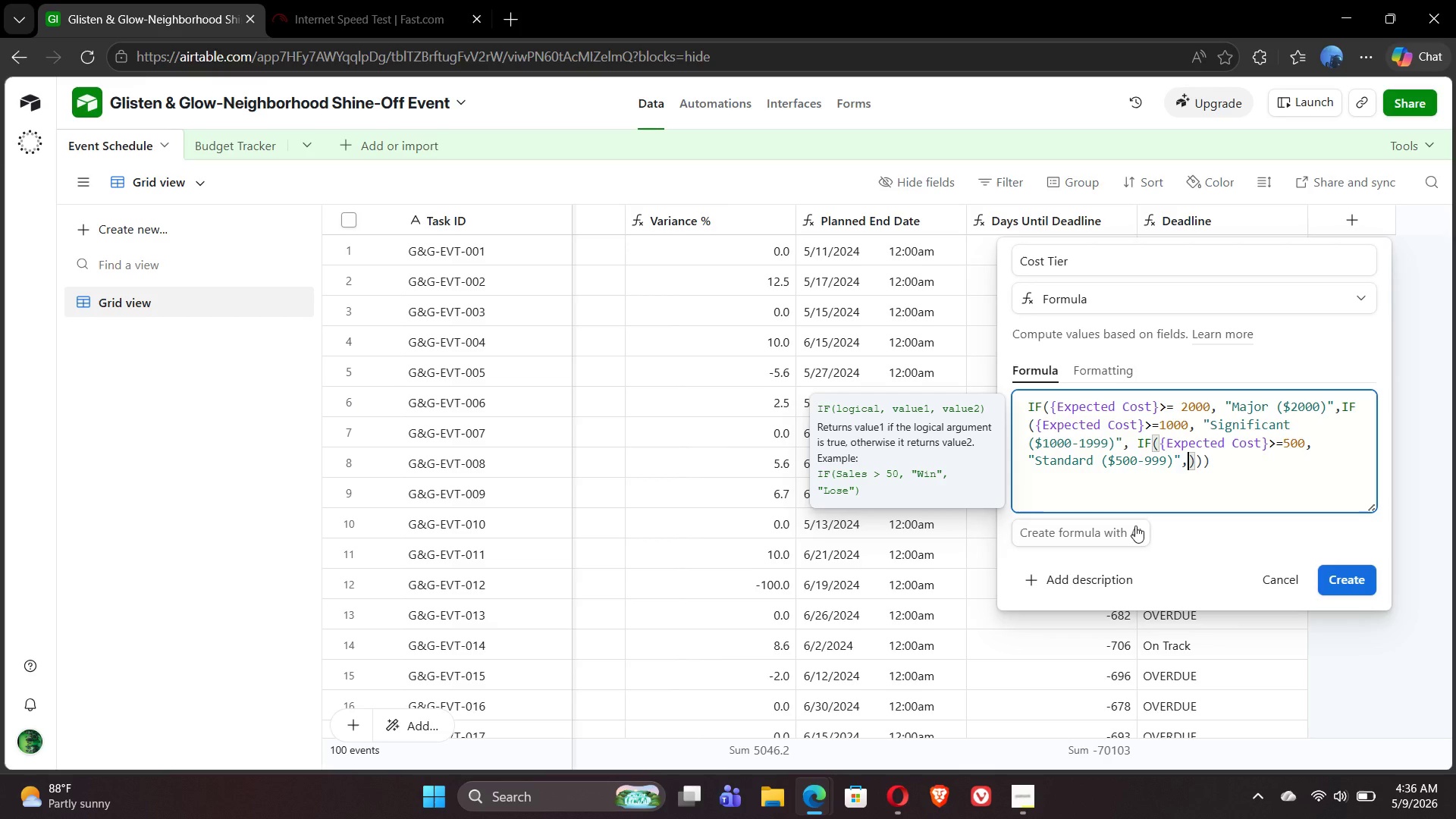 
type( "Minor ())
 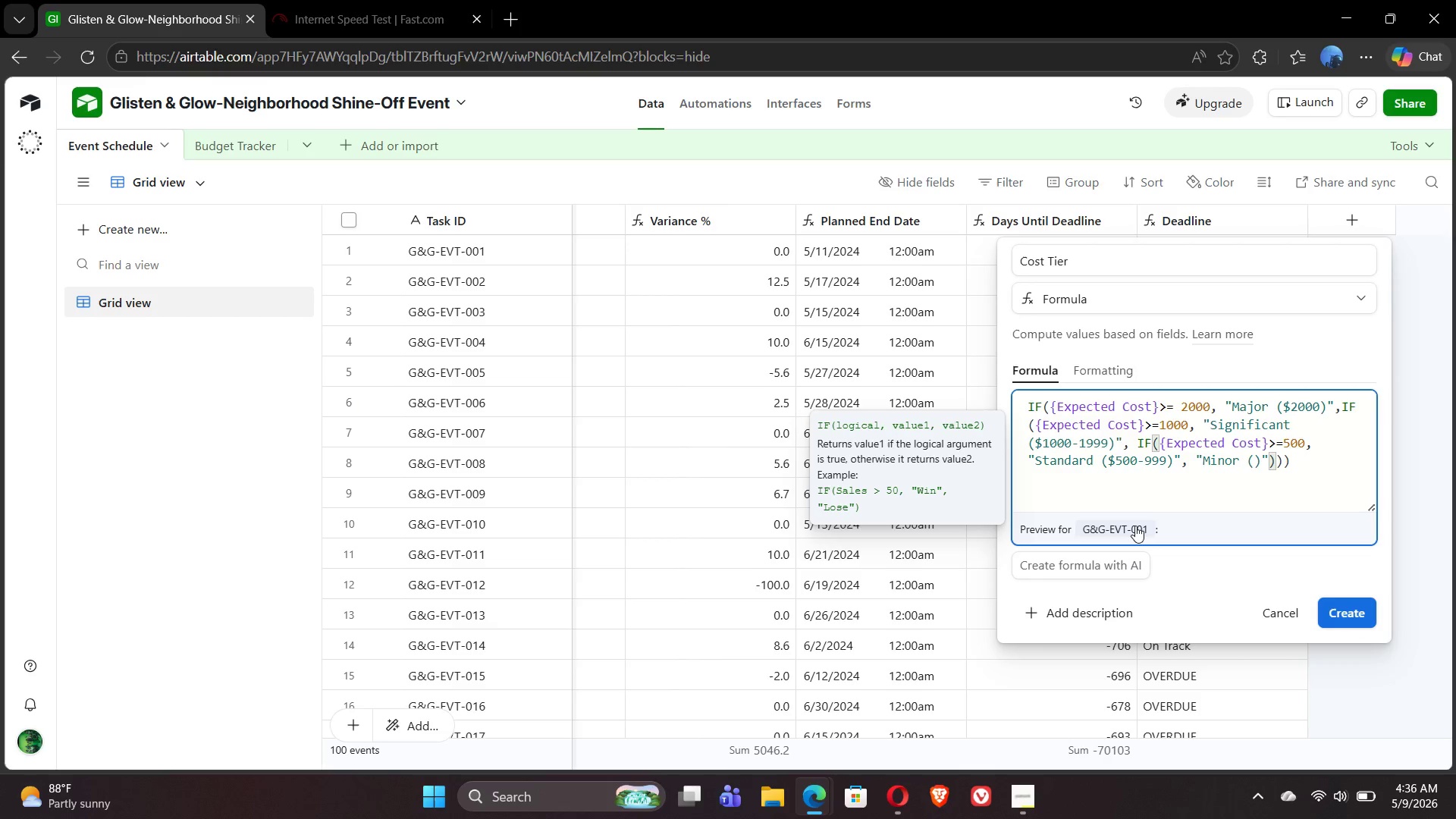 
key(ArrowLeft)
 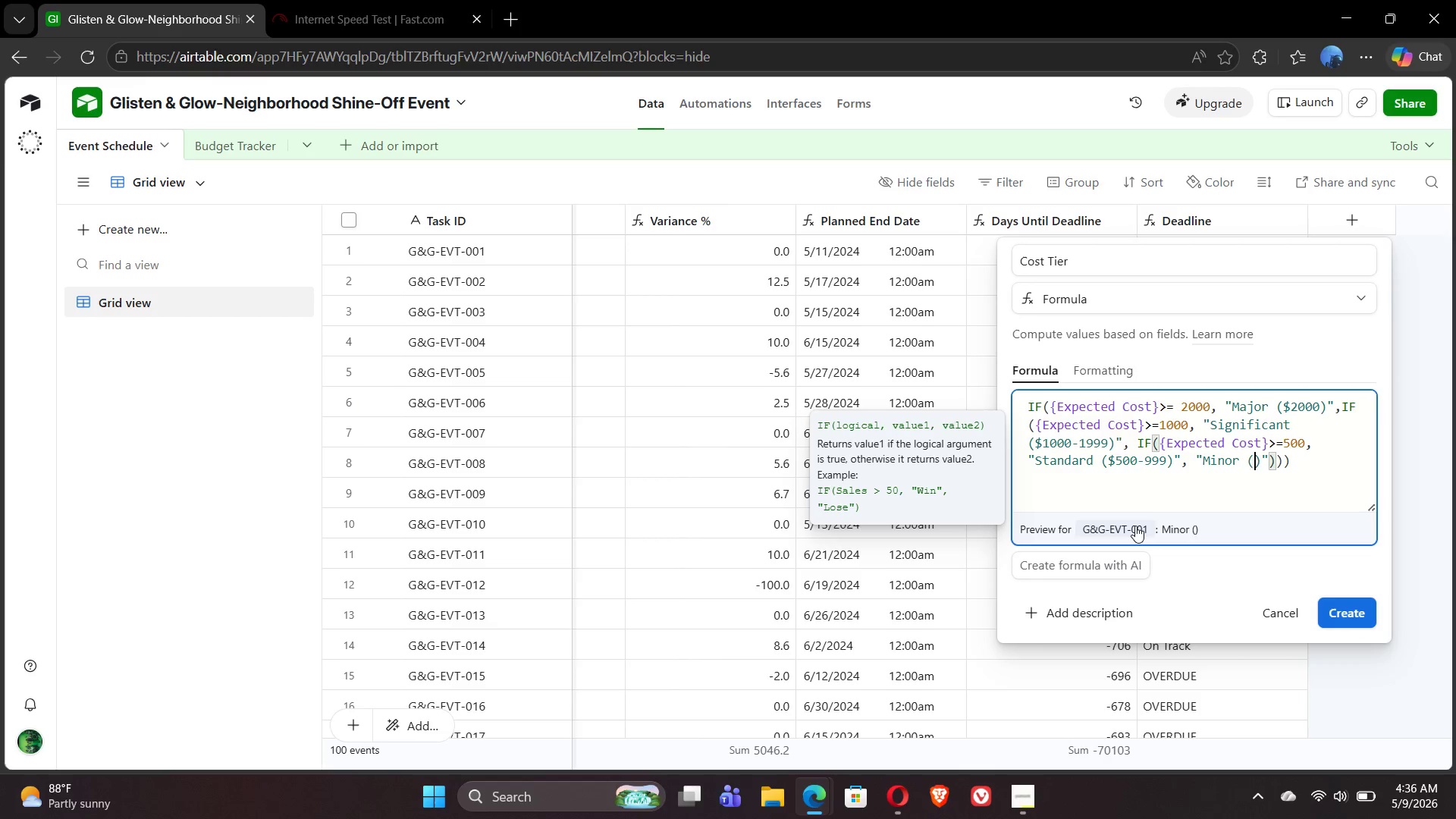 
type(Under $500)
 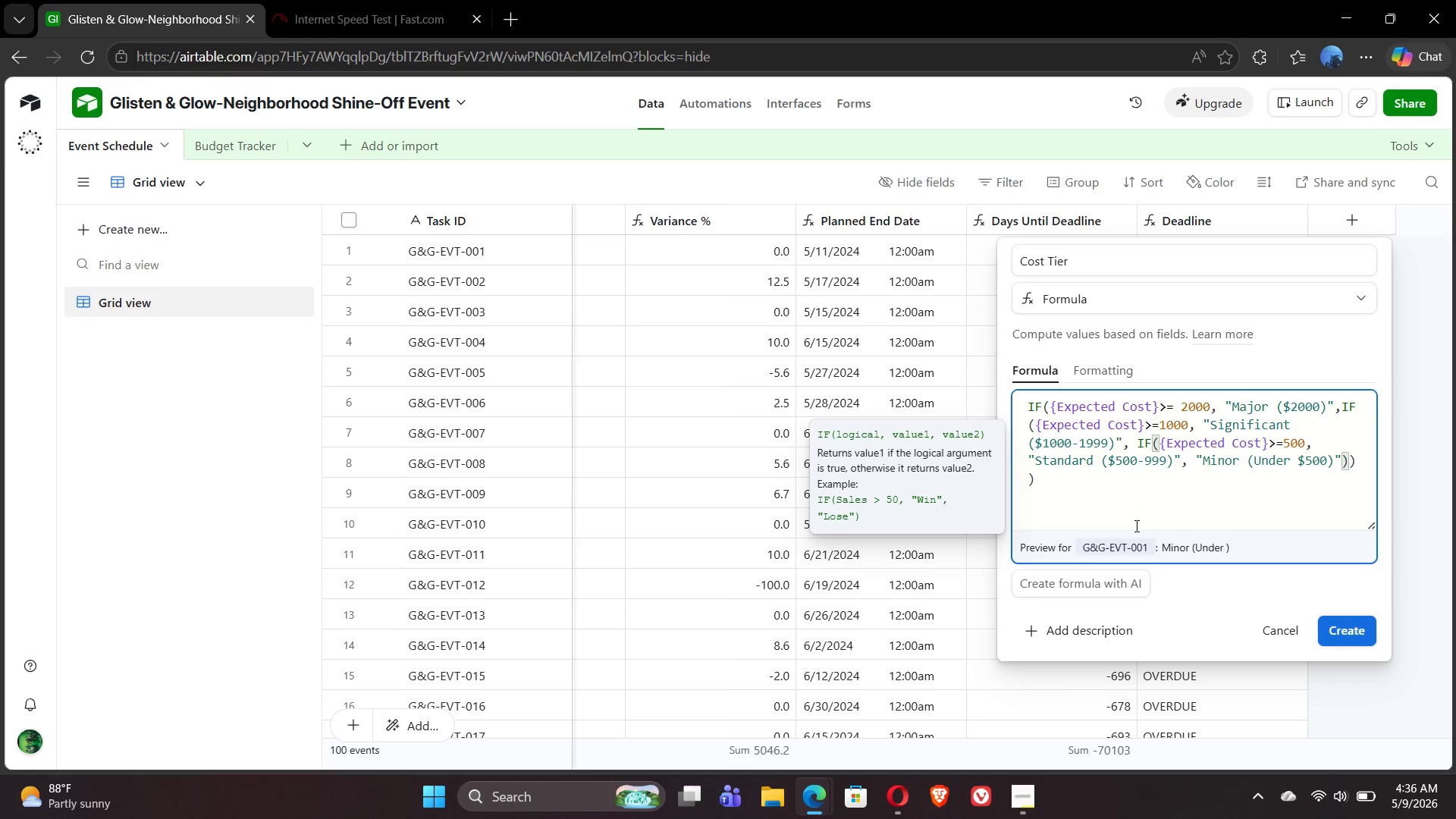 
wait(14.25)
 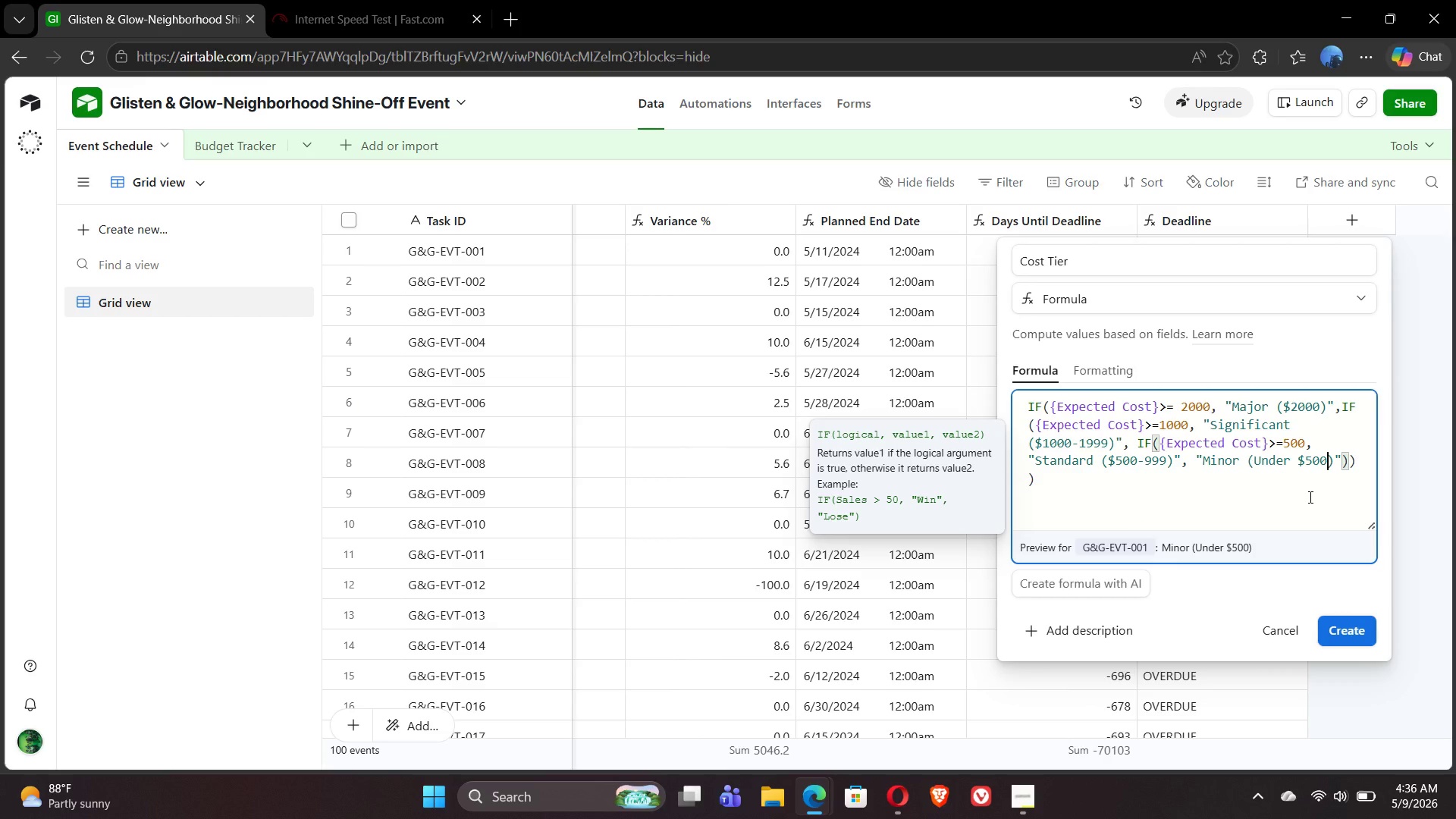 
left_click([1347, 629])
 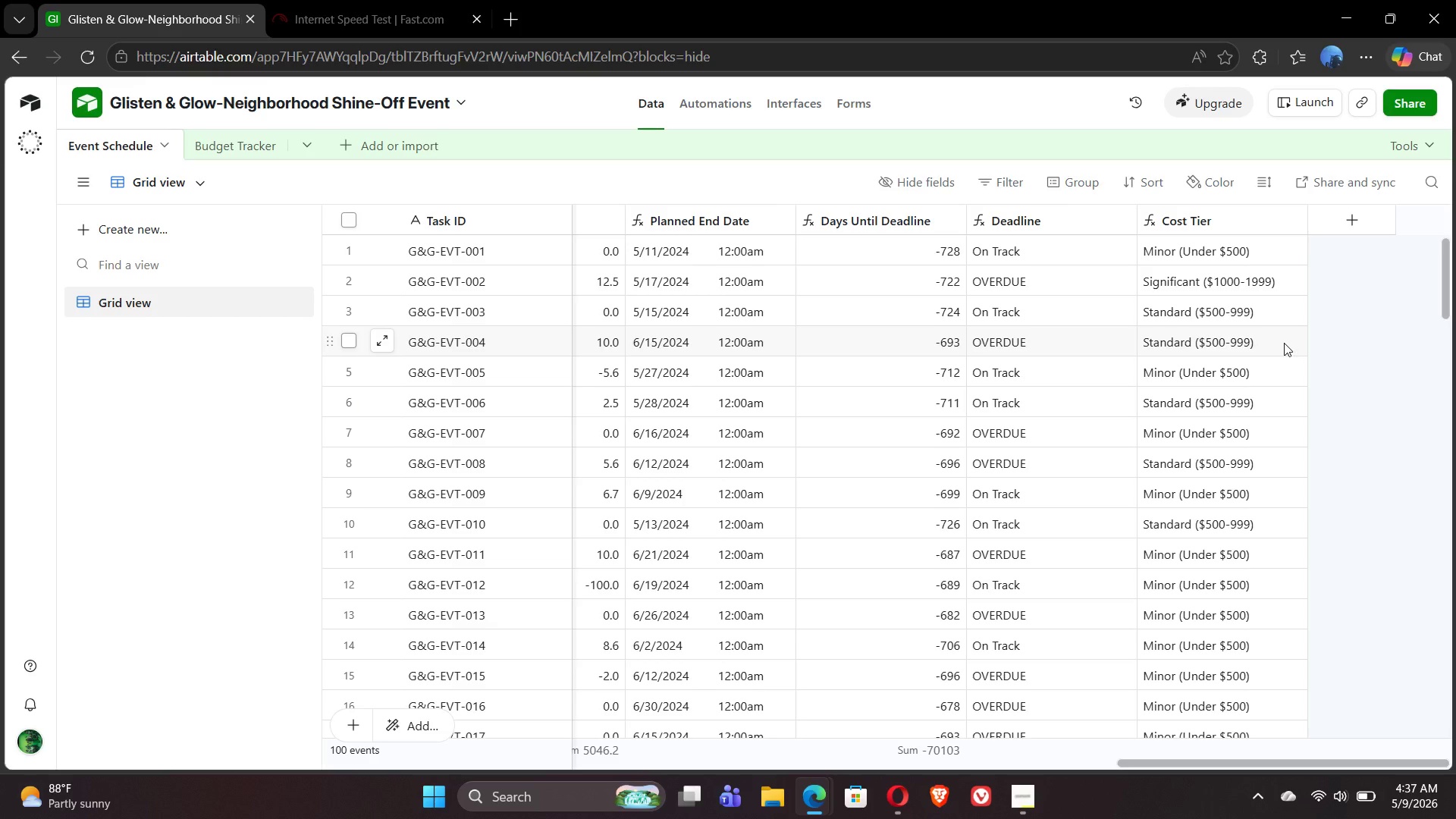 
wait(49.42)
 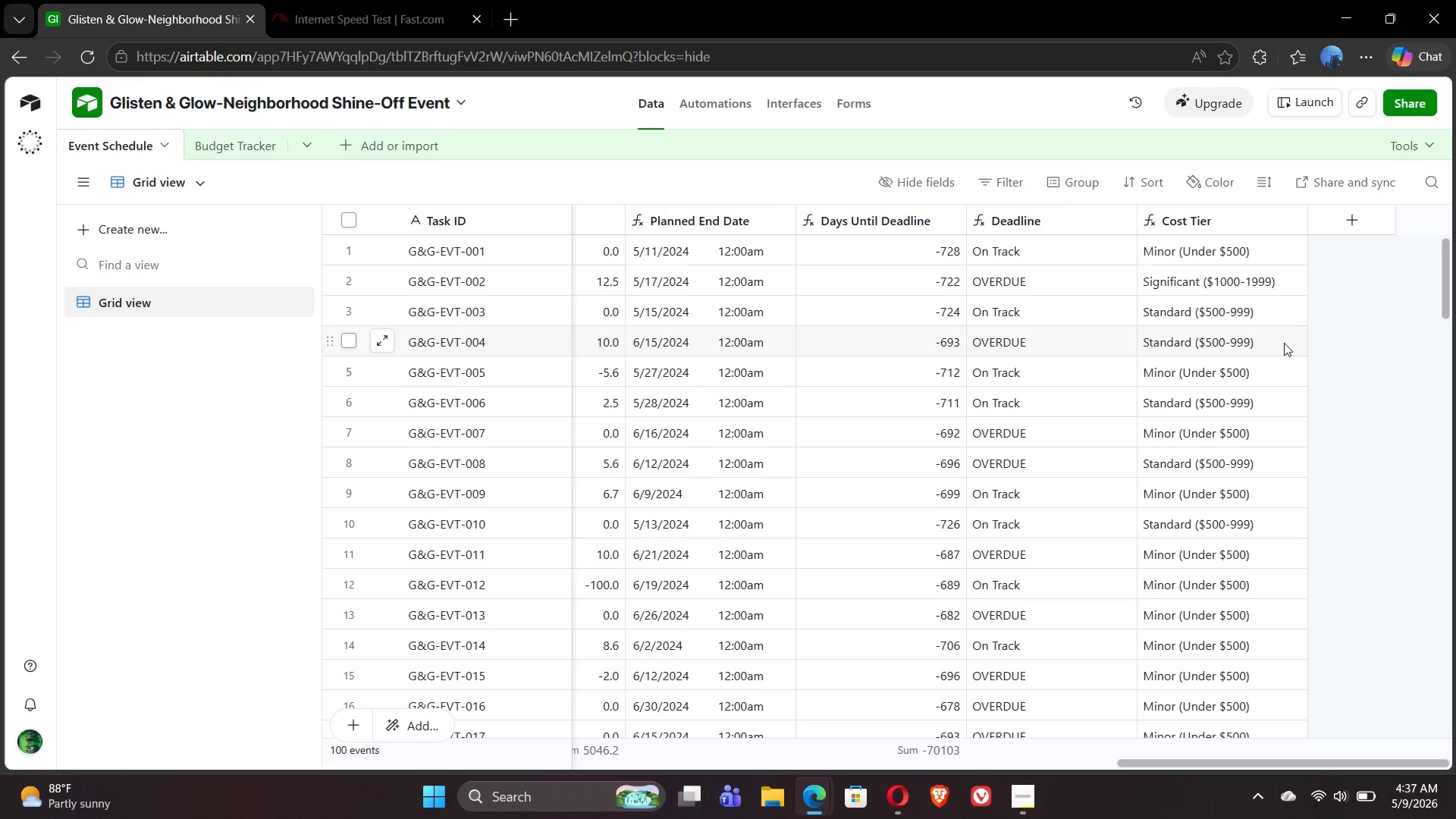 
mouse_move([1362, 798])
 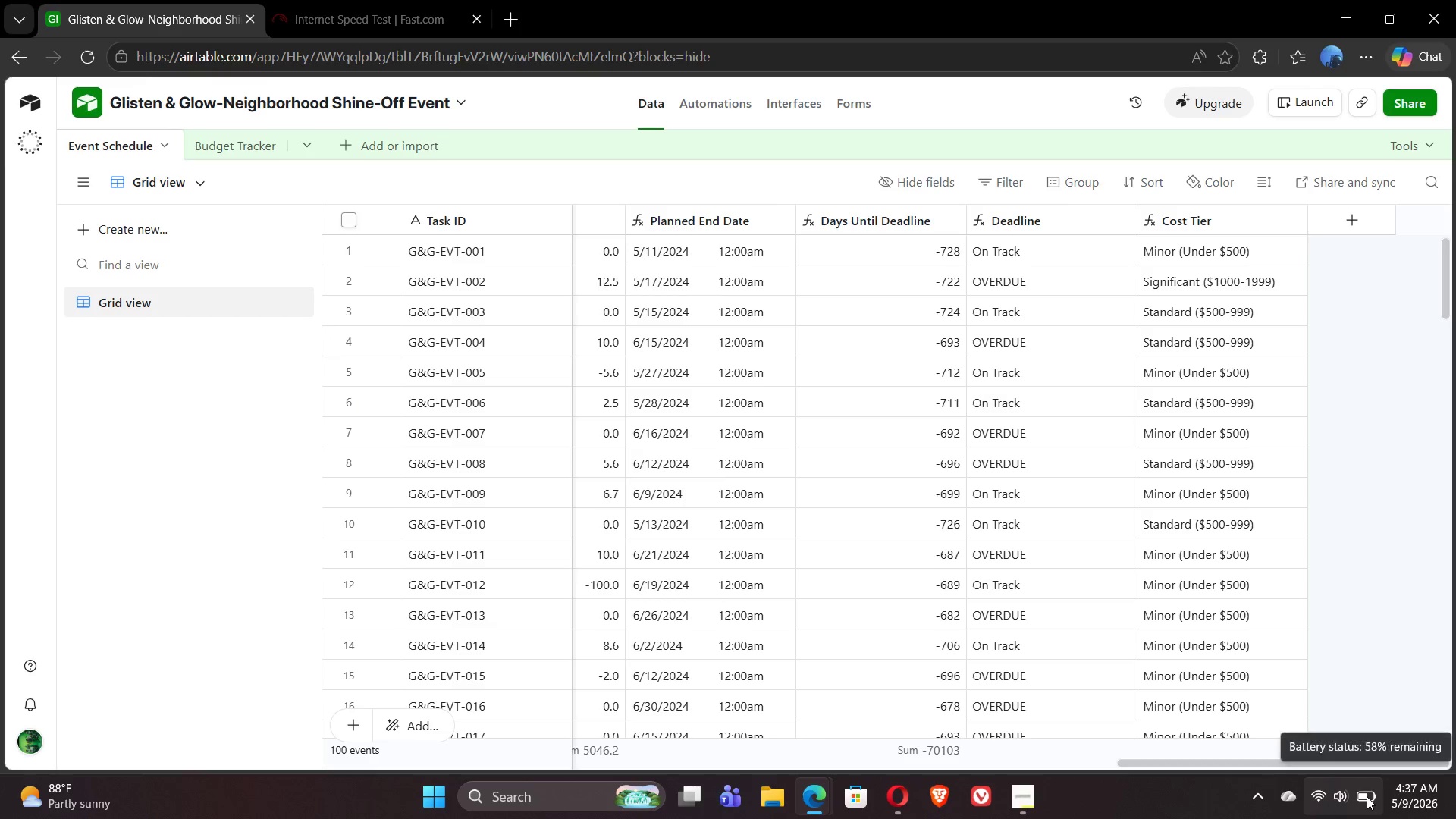 
mouse_move([1345, 797])
 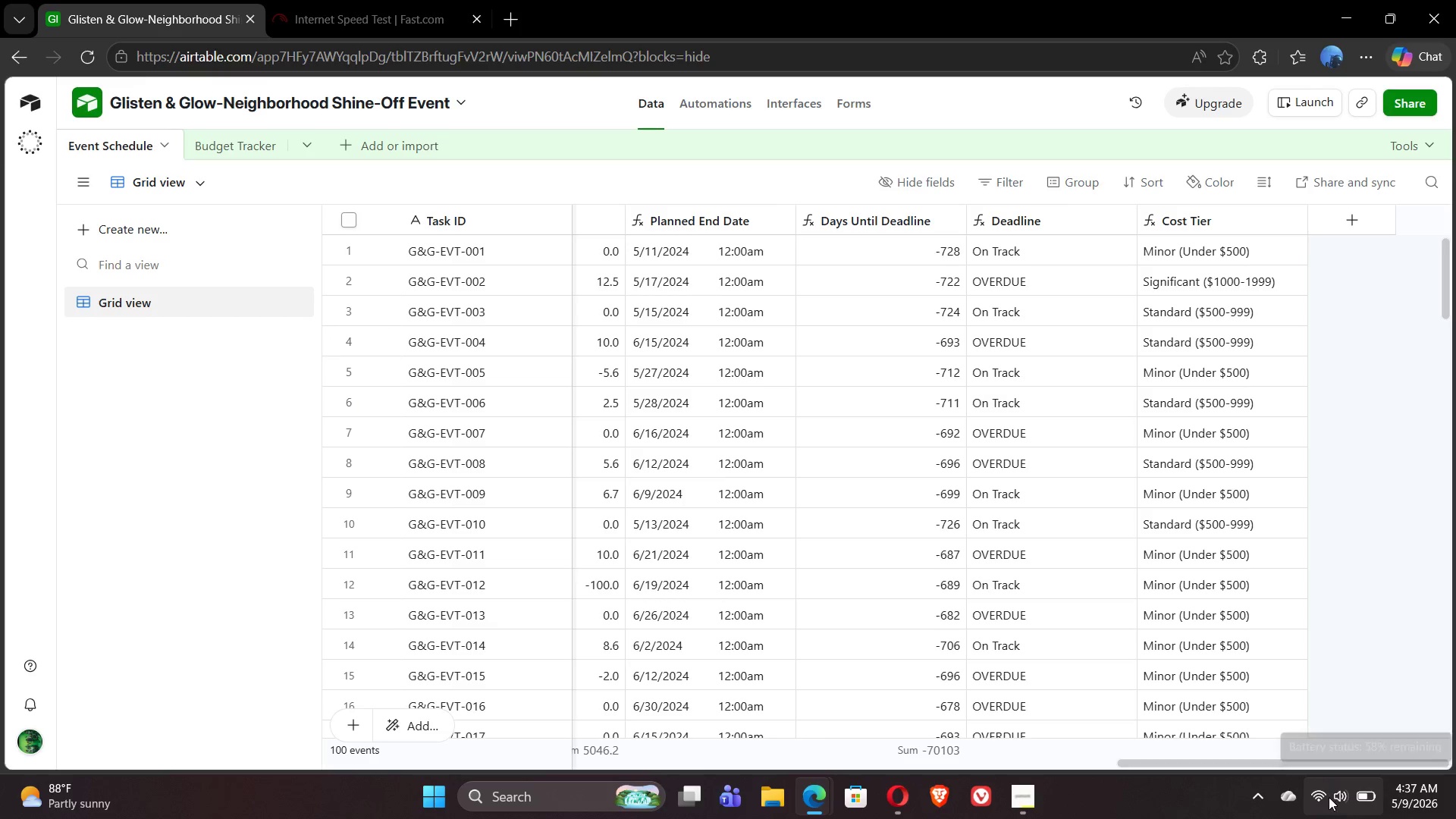 
mouse_move([1313, 799])
 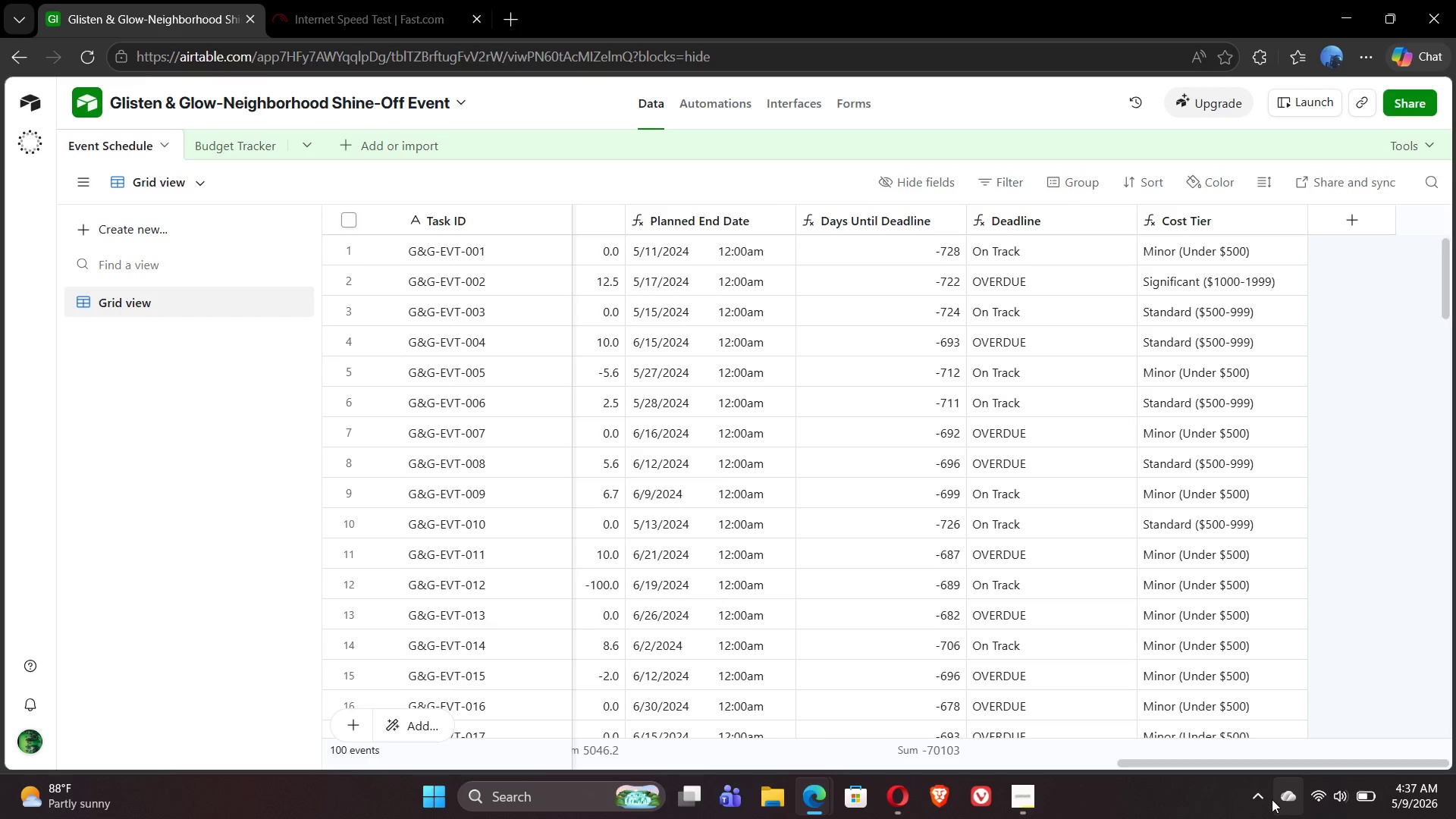 
mouse_move([1247, 798])
 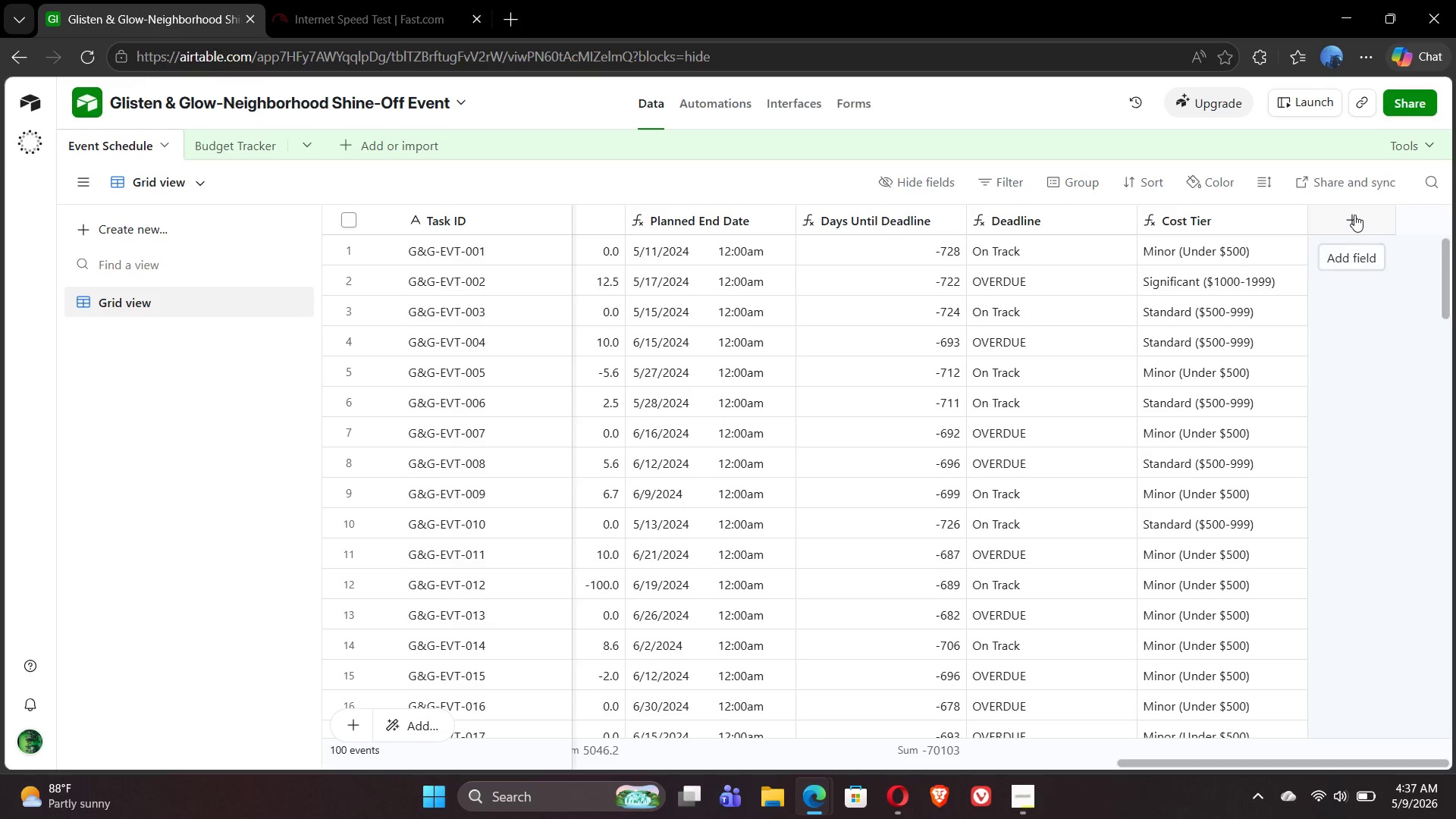 
wait(6.6)
 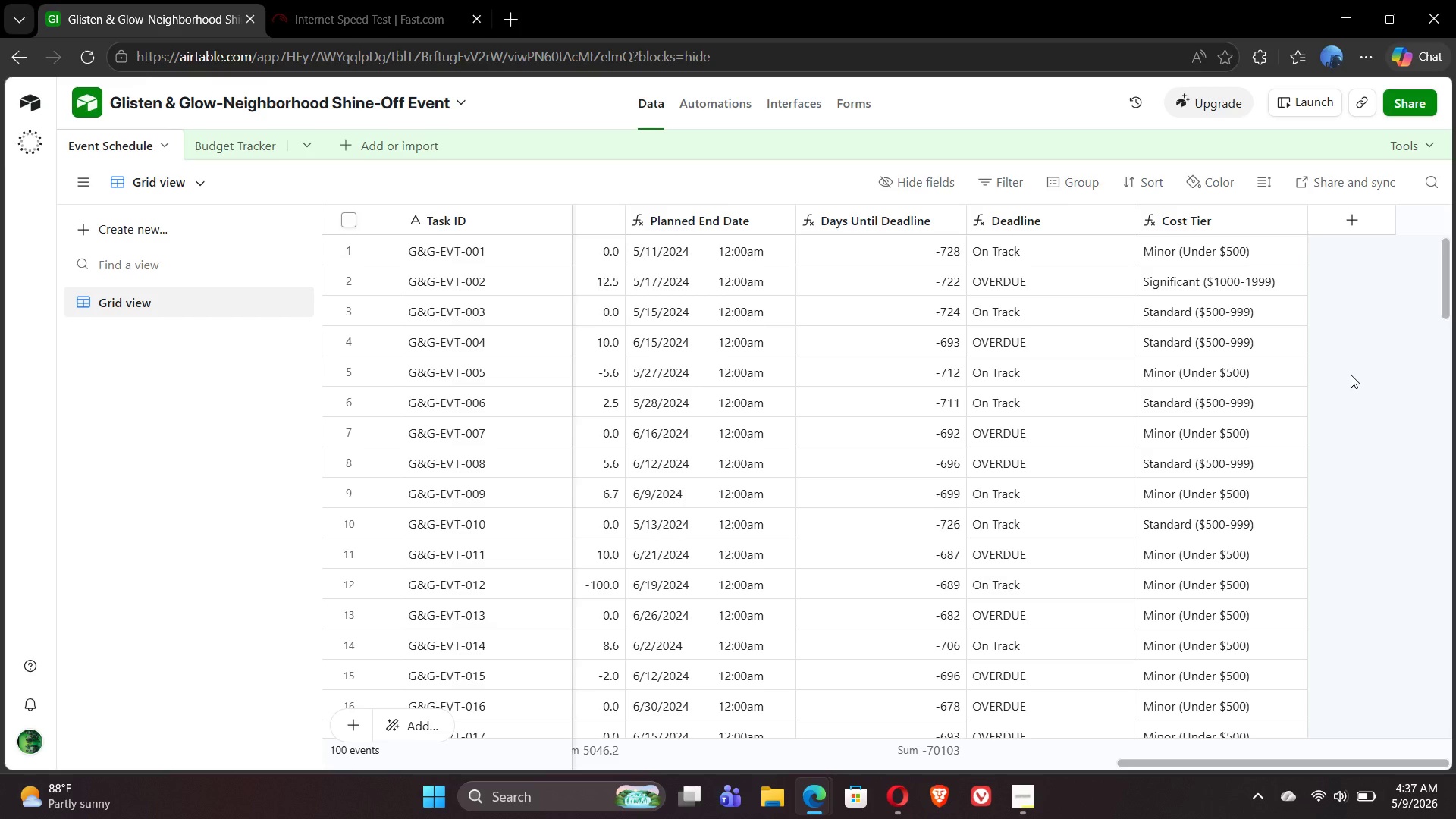 
left_click([1354, 215])
 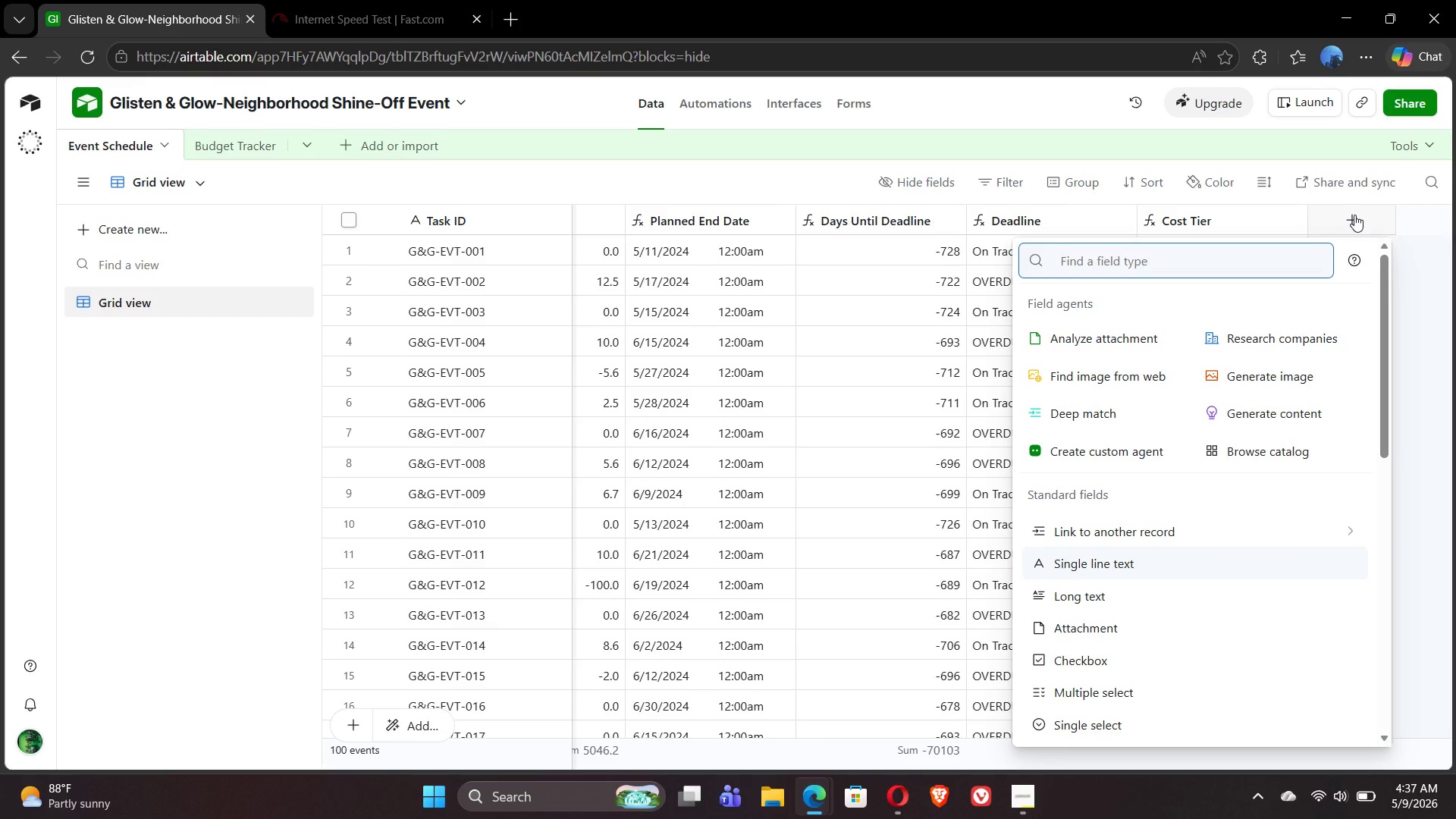 
type(roll)
 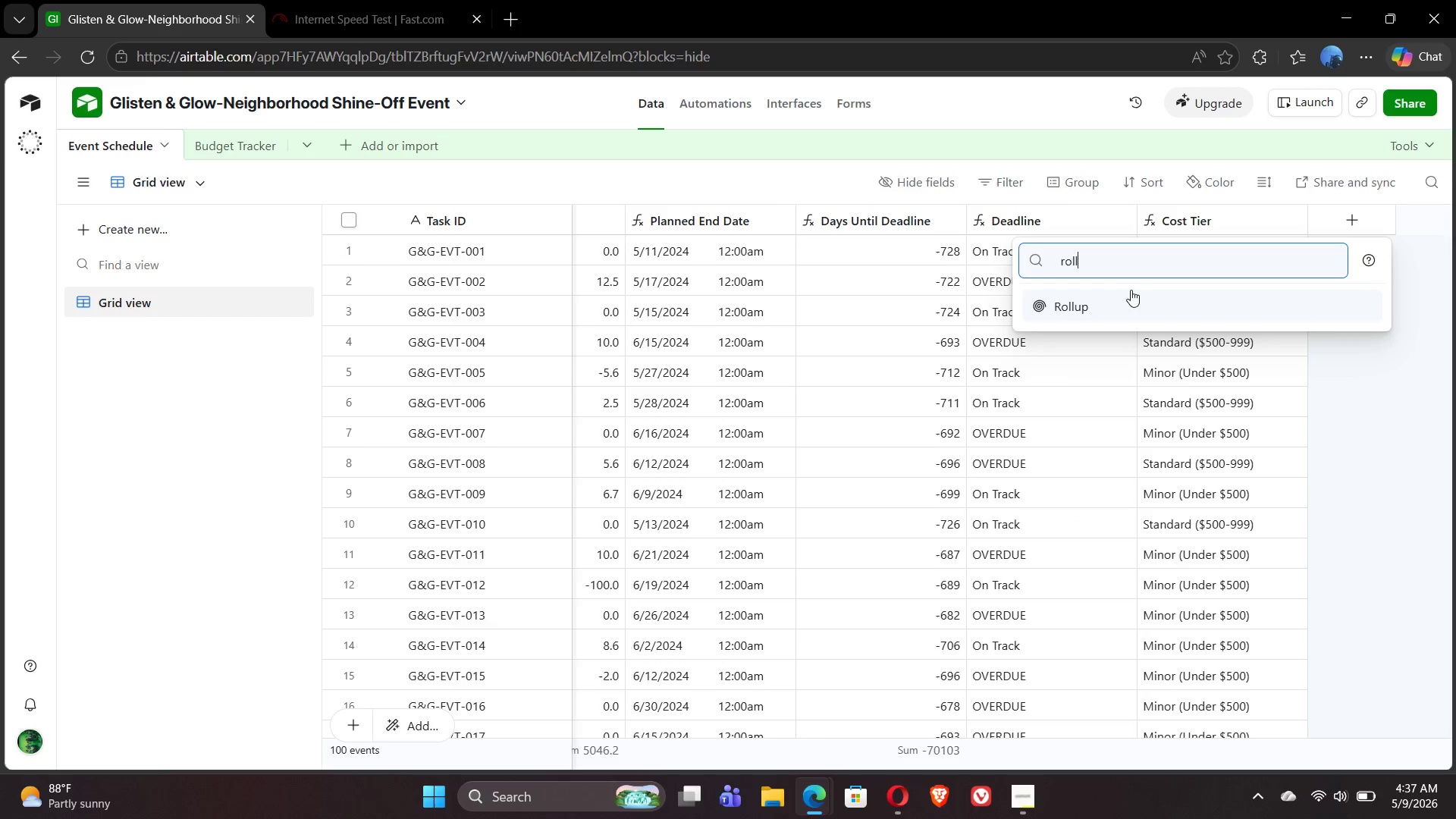 
left_click([1100, 300])
 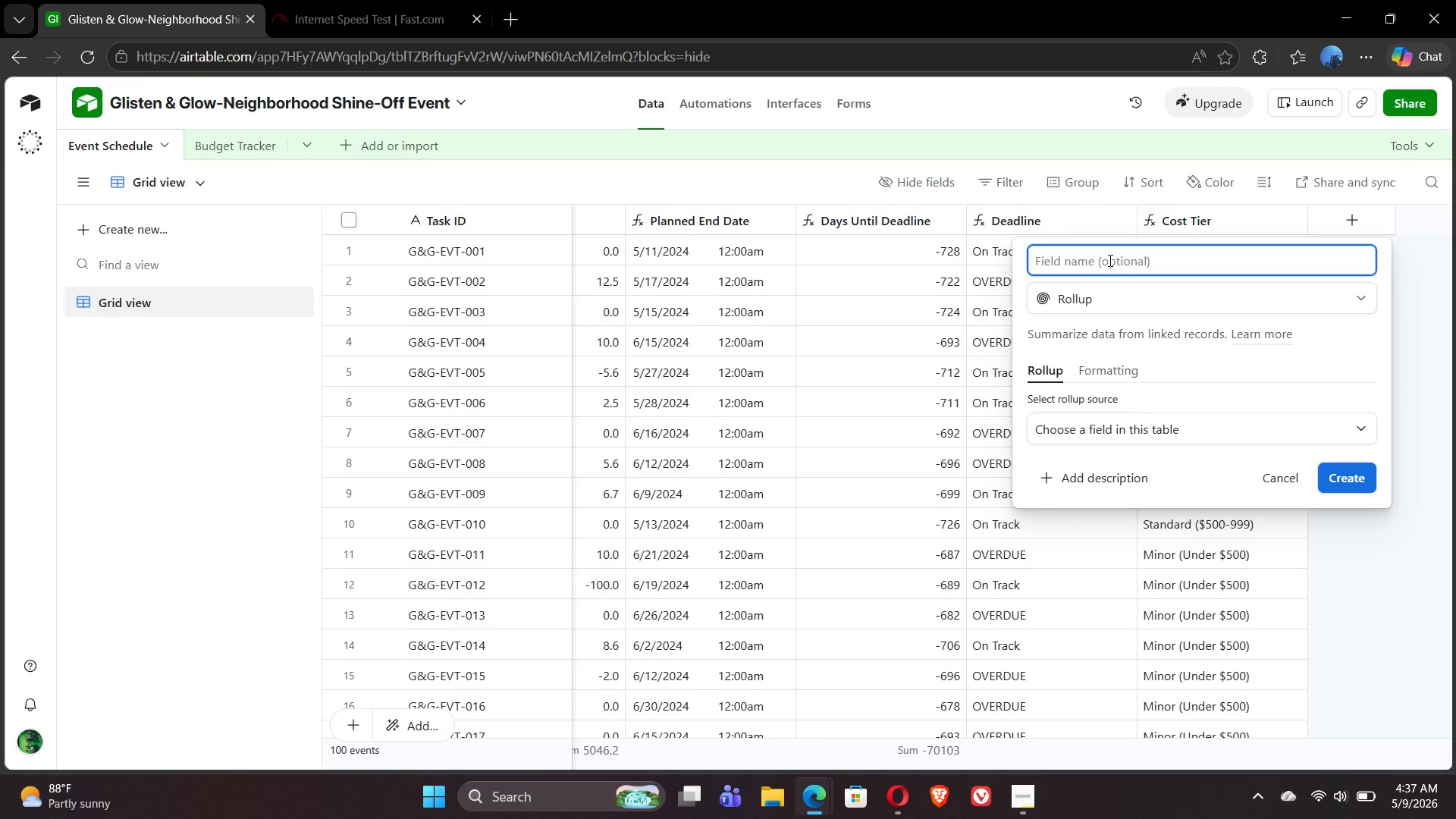 
type(Total Expected Cost)
 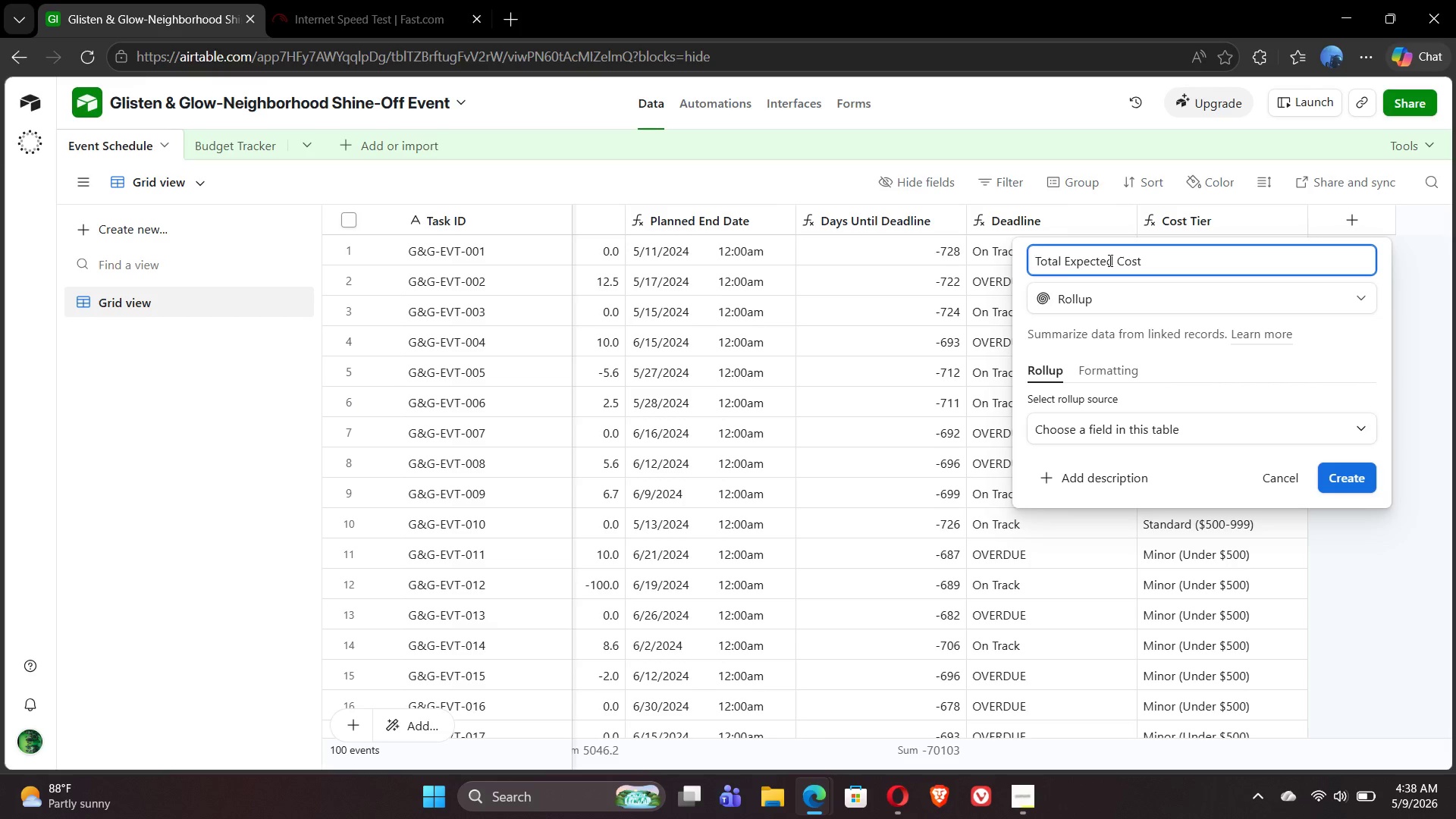 
left_click([1108, 428])
 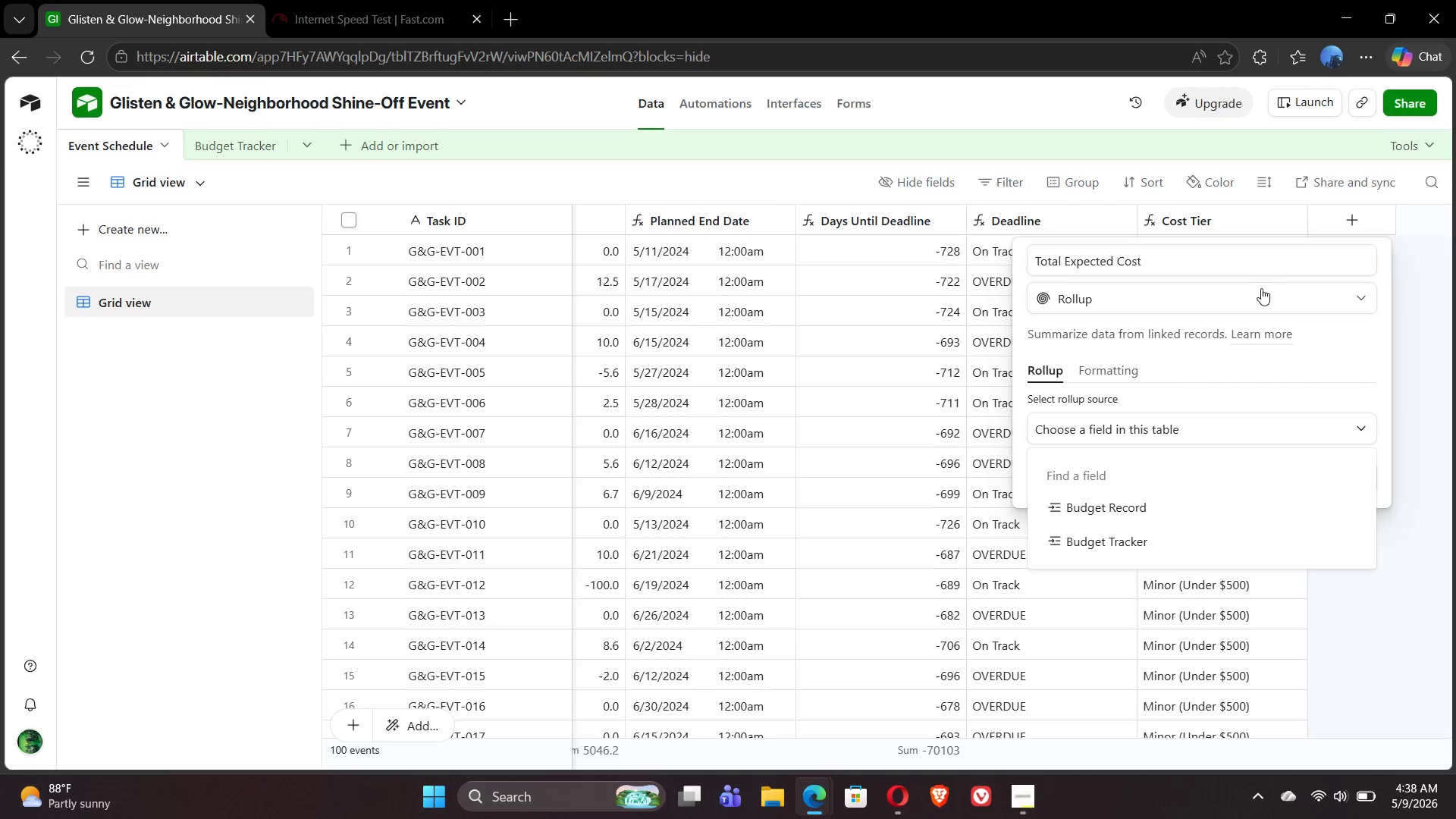 
wait(6.8)
 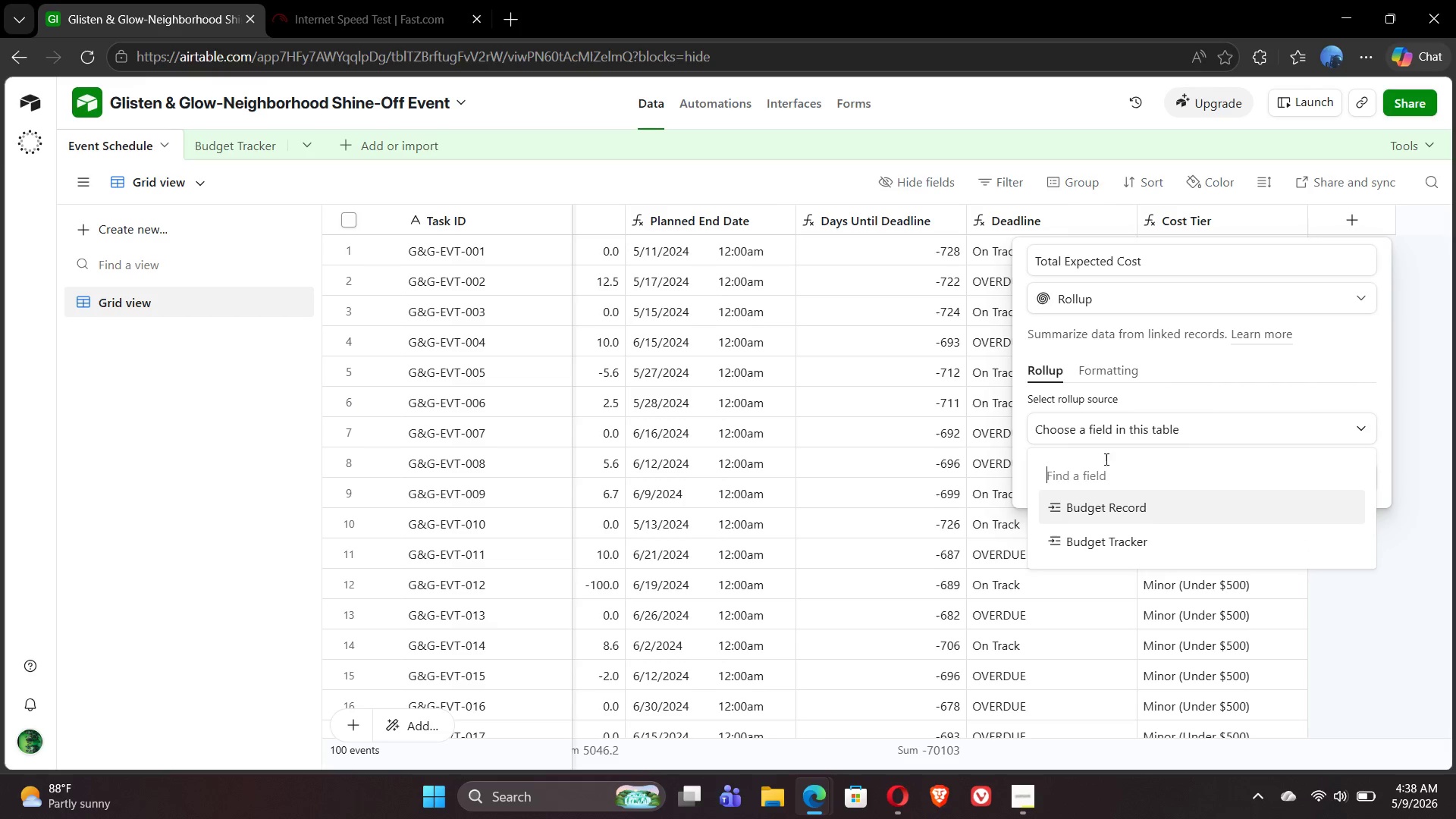 
left_click([1414, 370])
 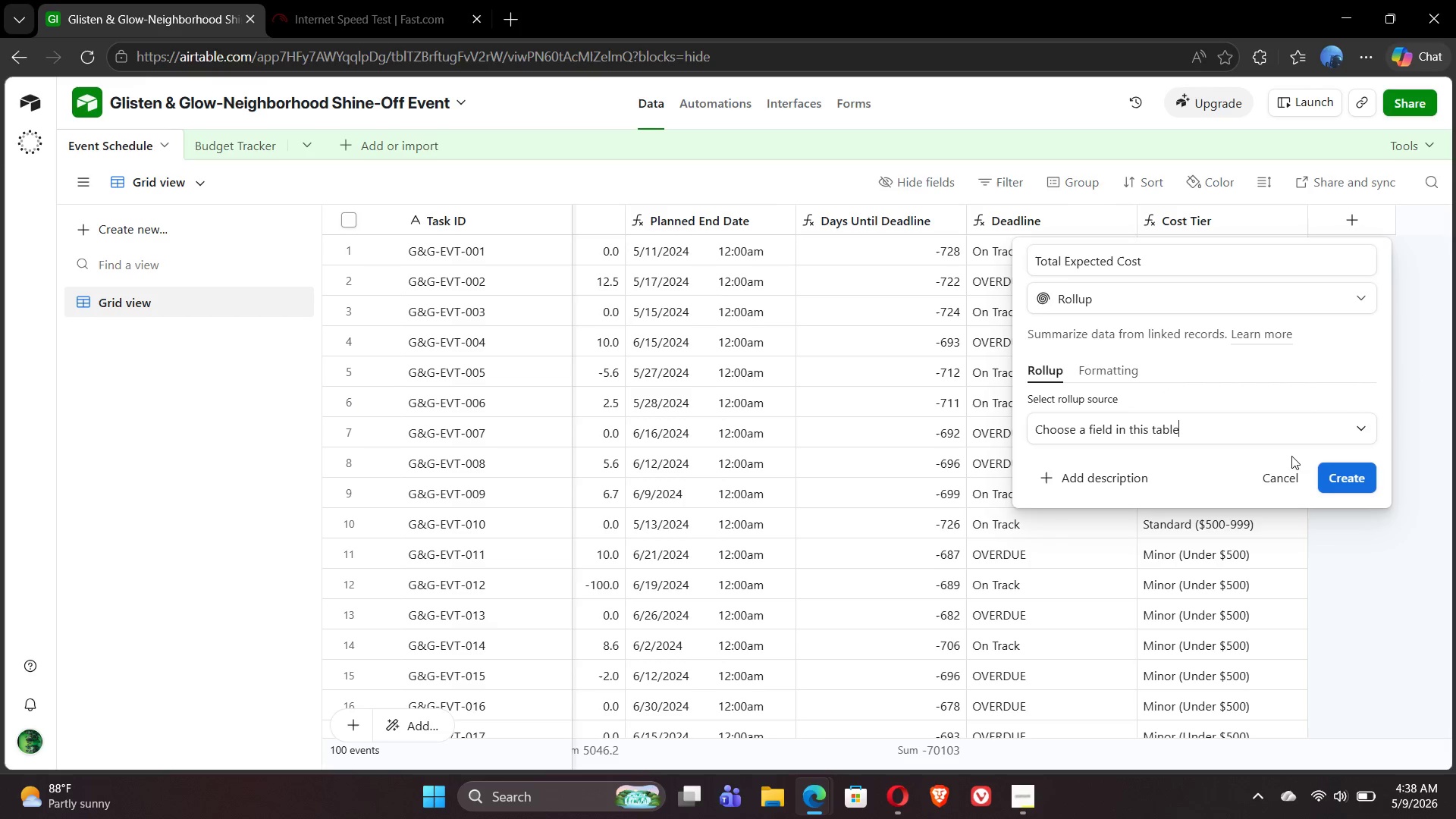 
left_click([1288, 469])
 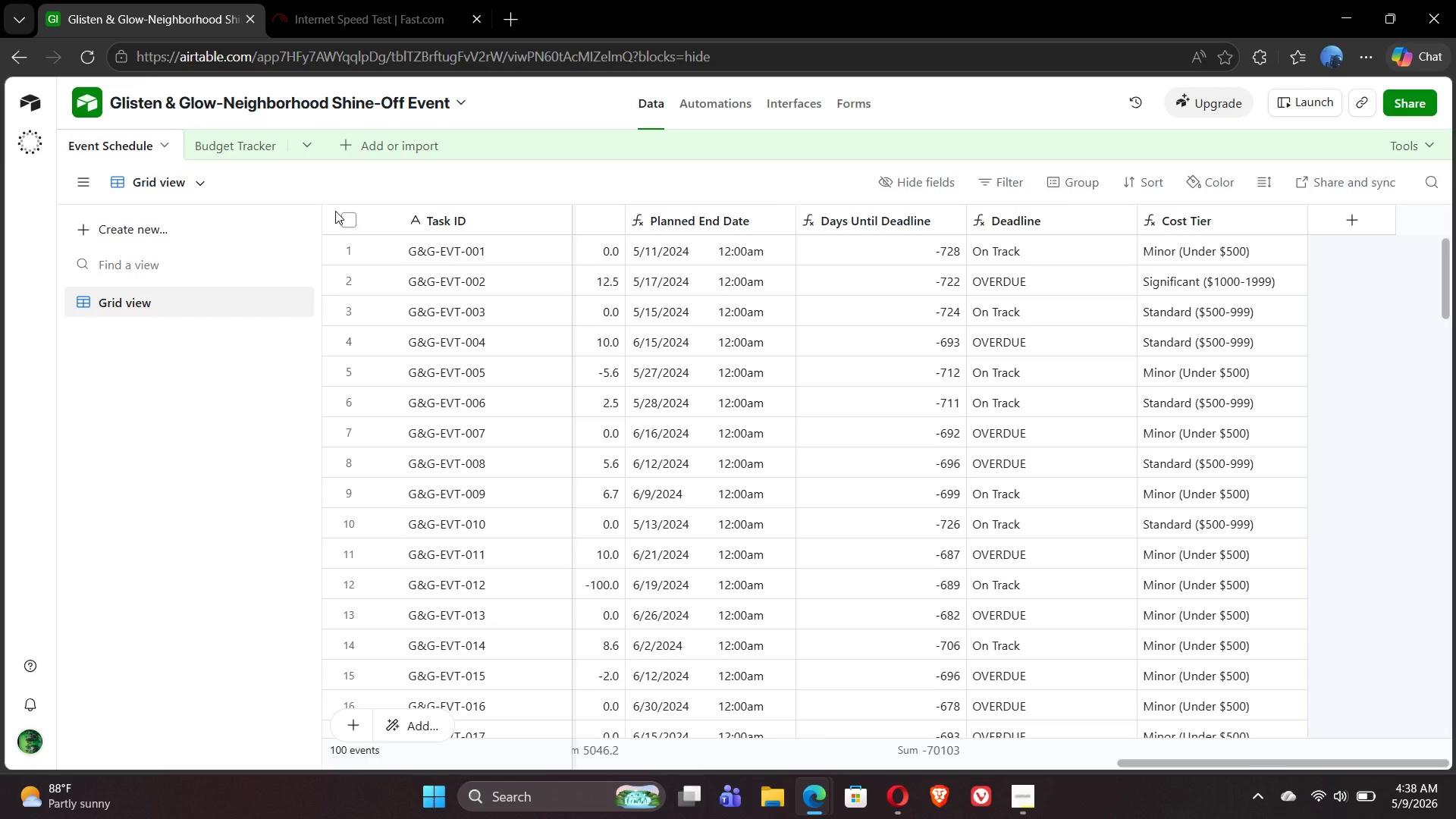 
left_click([246, 144])
 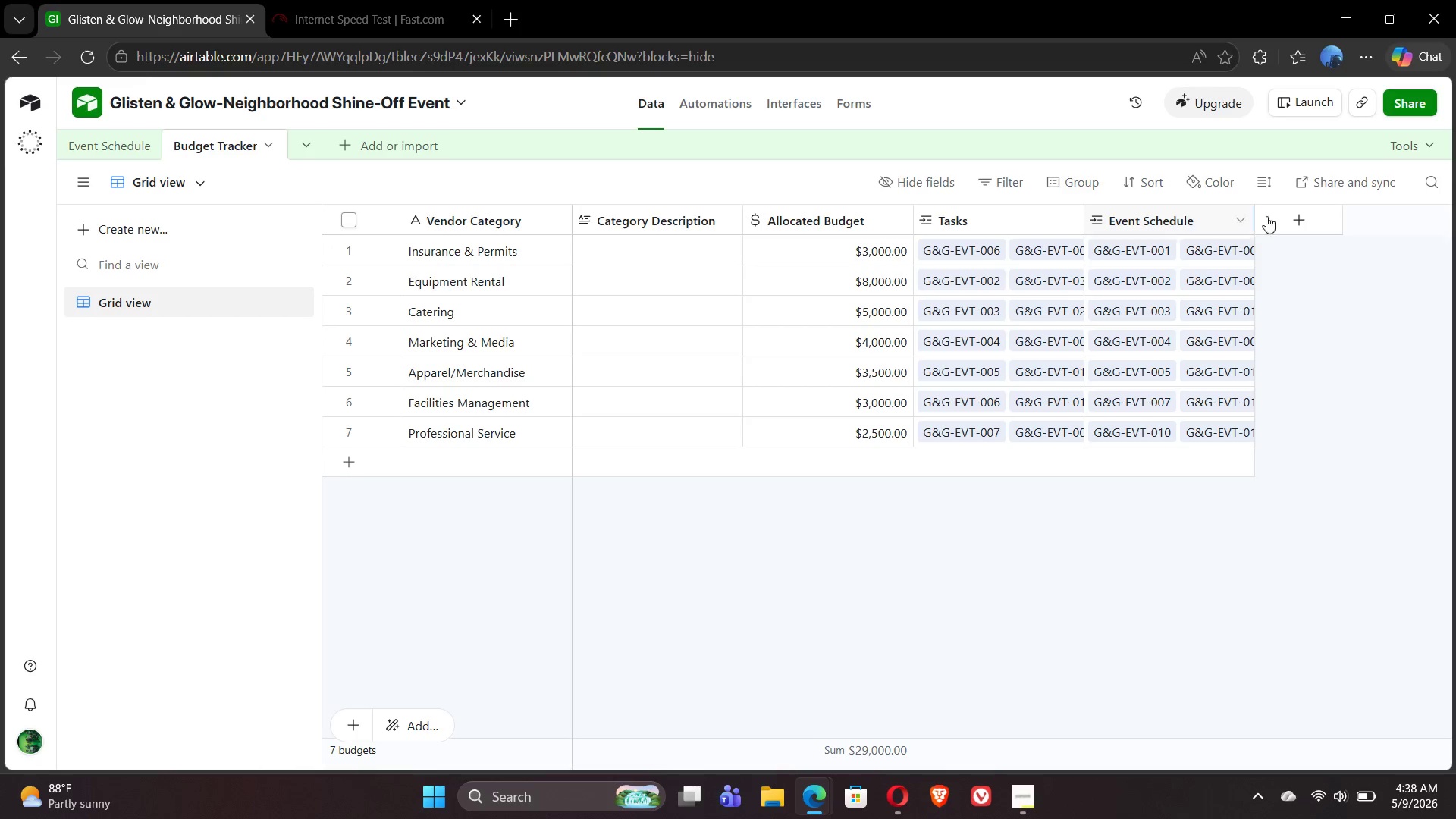 
left_click([1312, 221])
 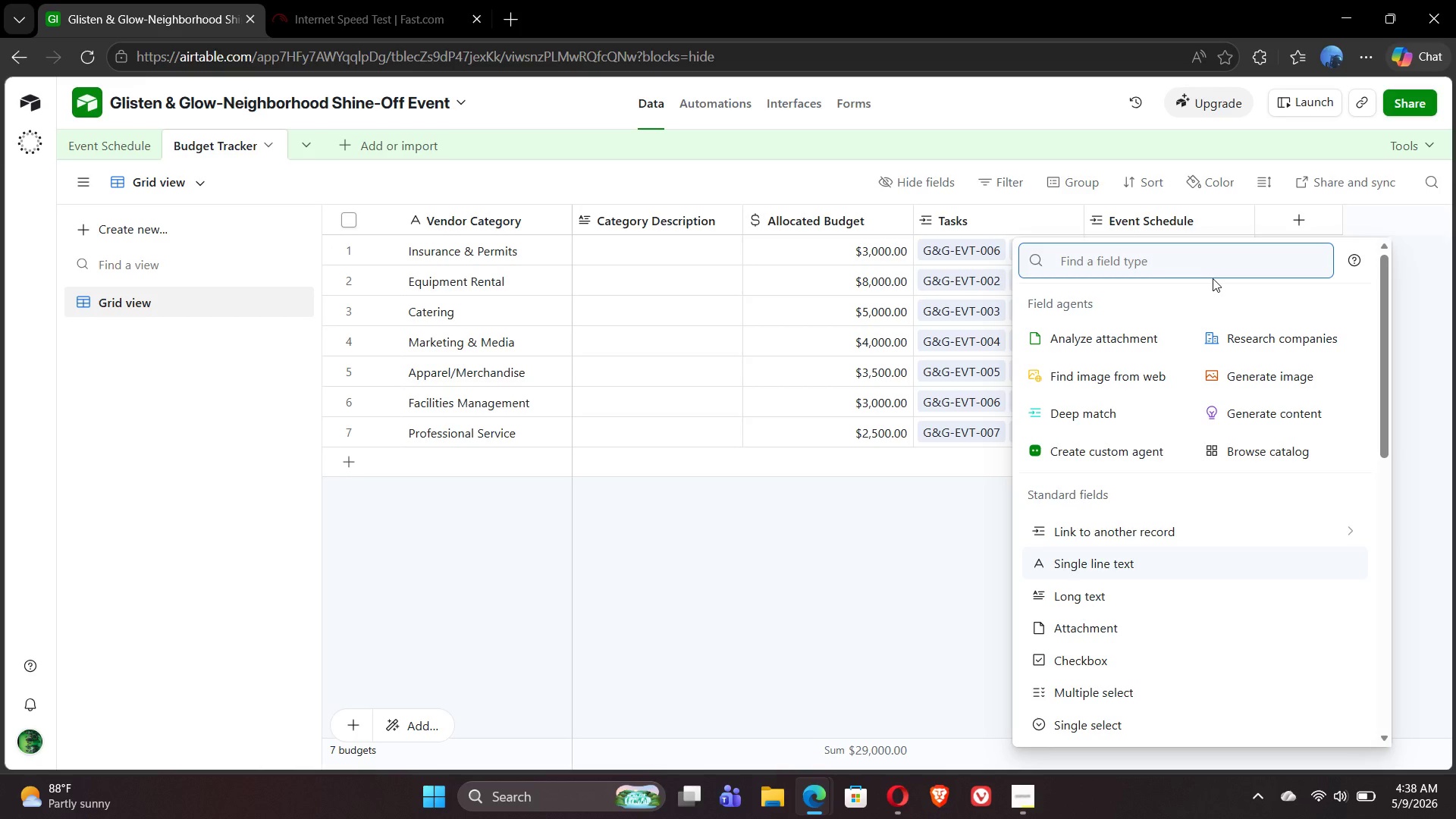 
type(roll)
 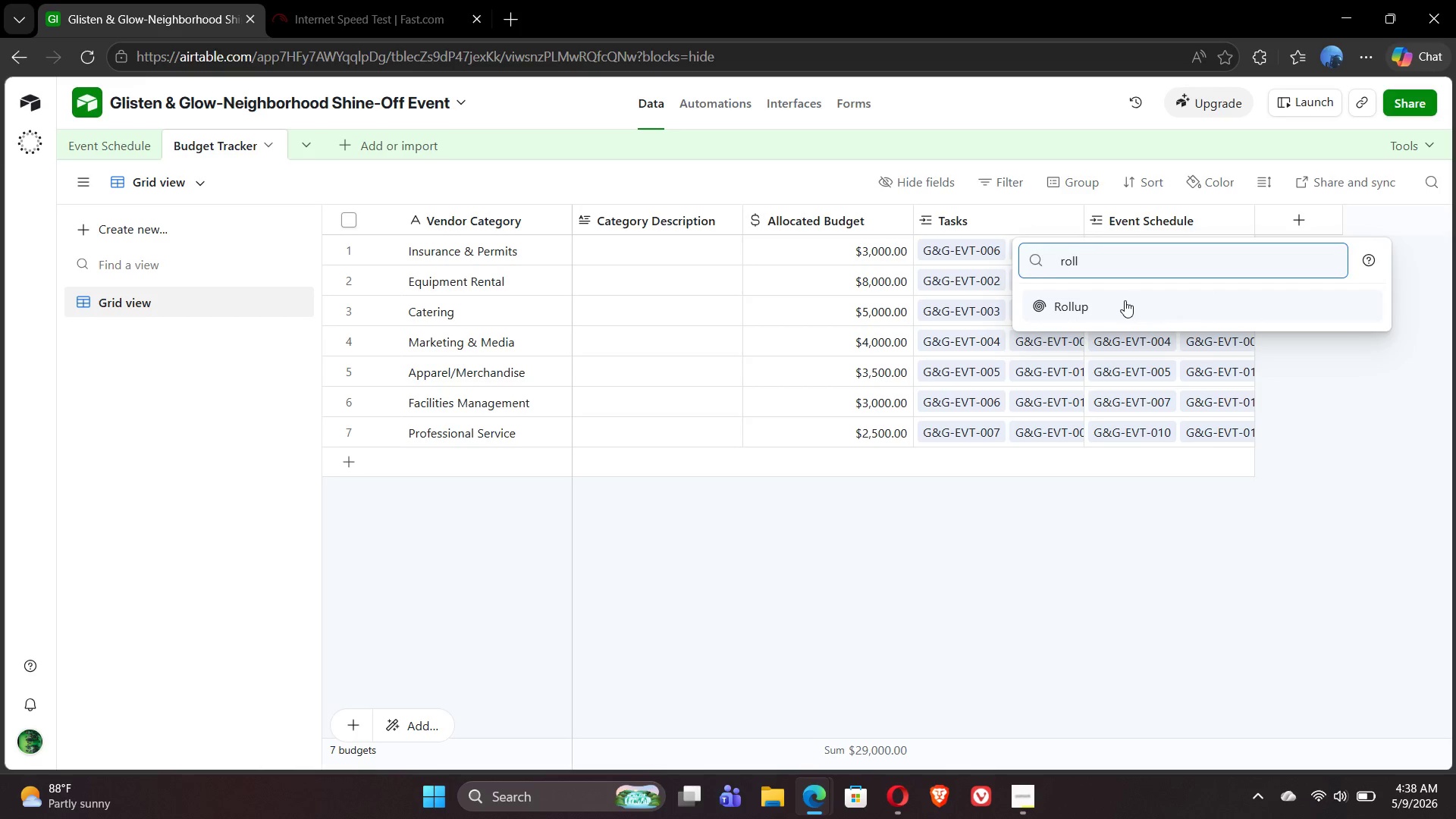 
left_click([1125, 300])
 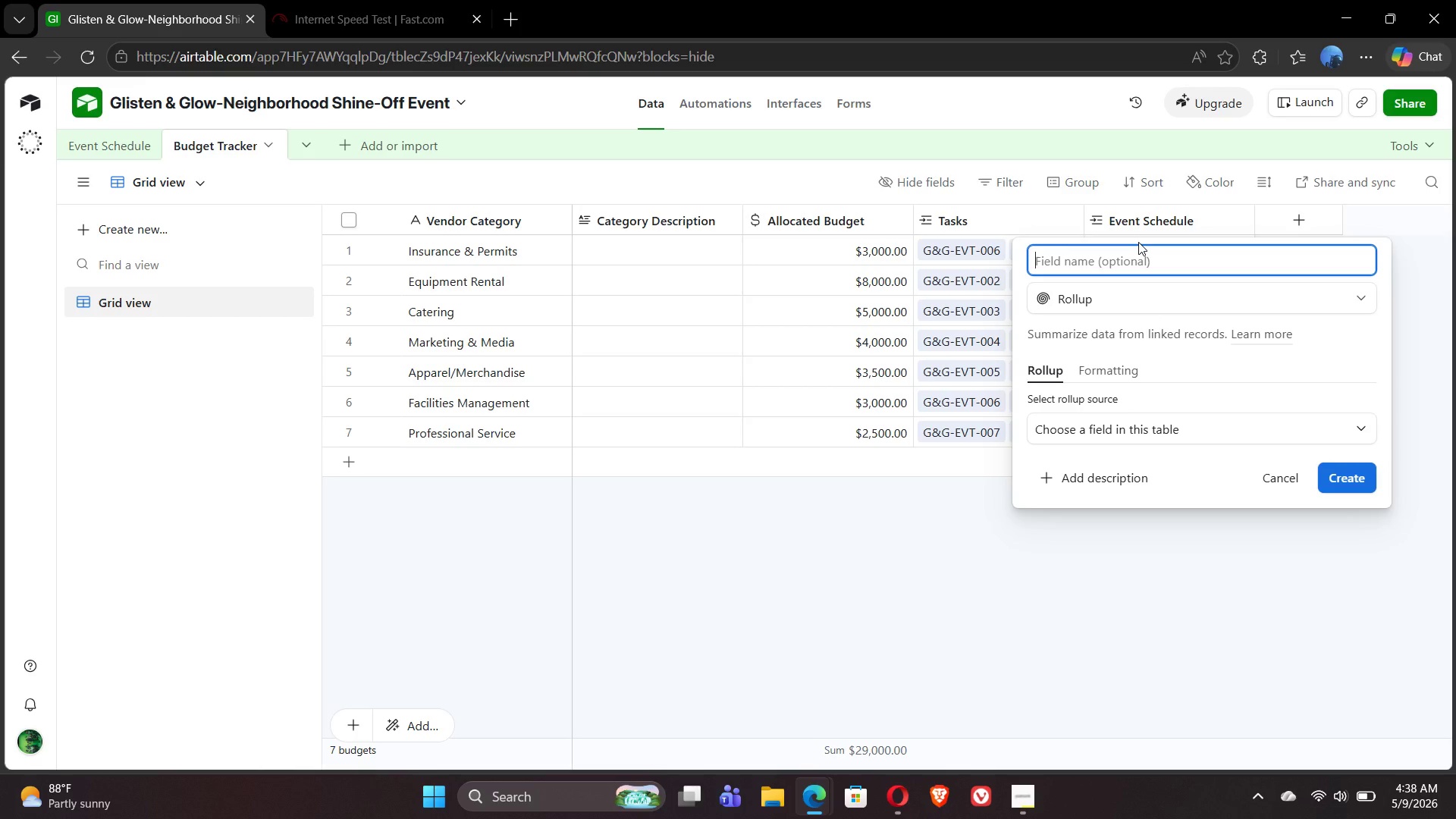 
type(Total )
 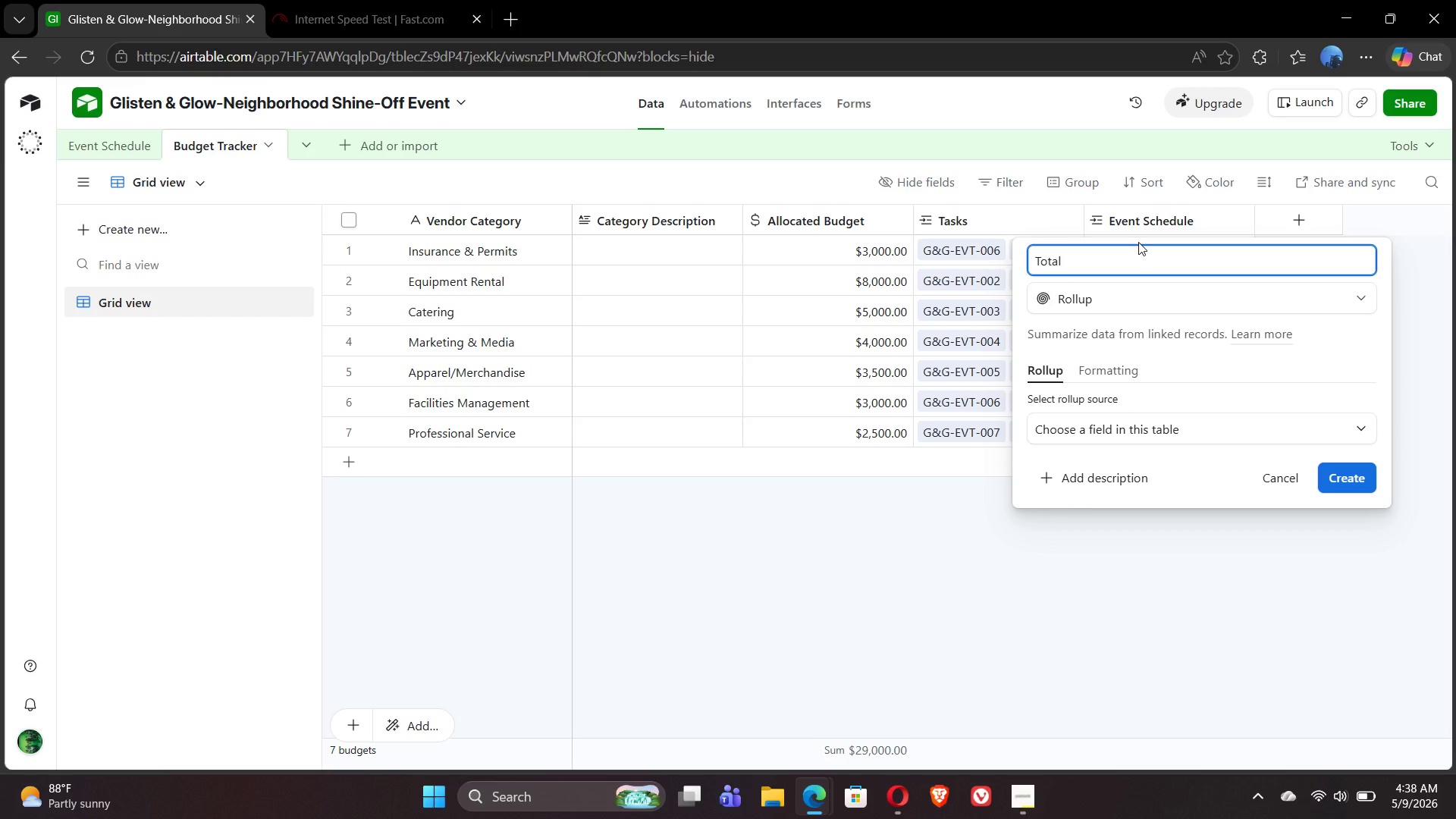 
wait(6.95)
 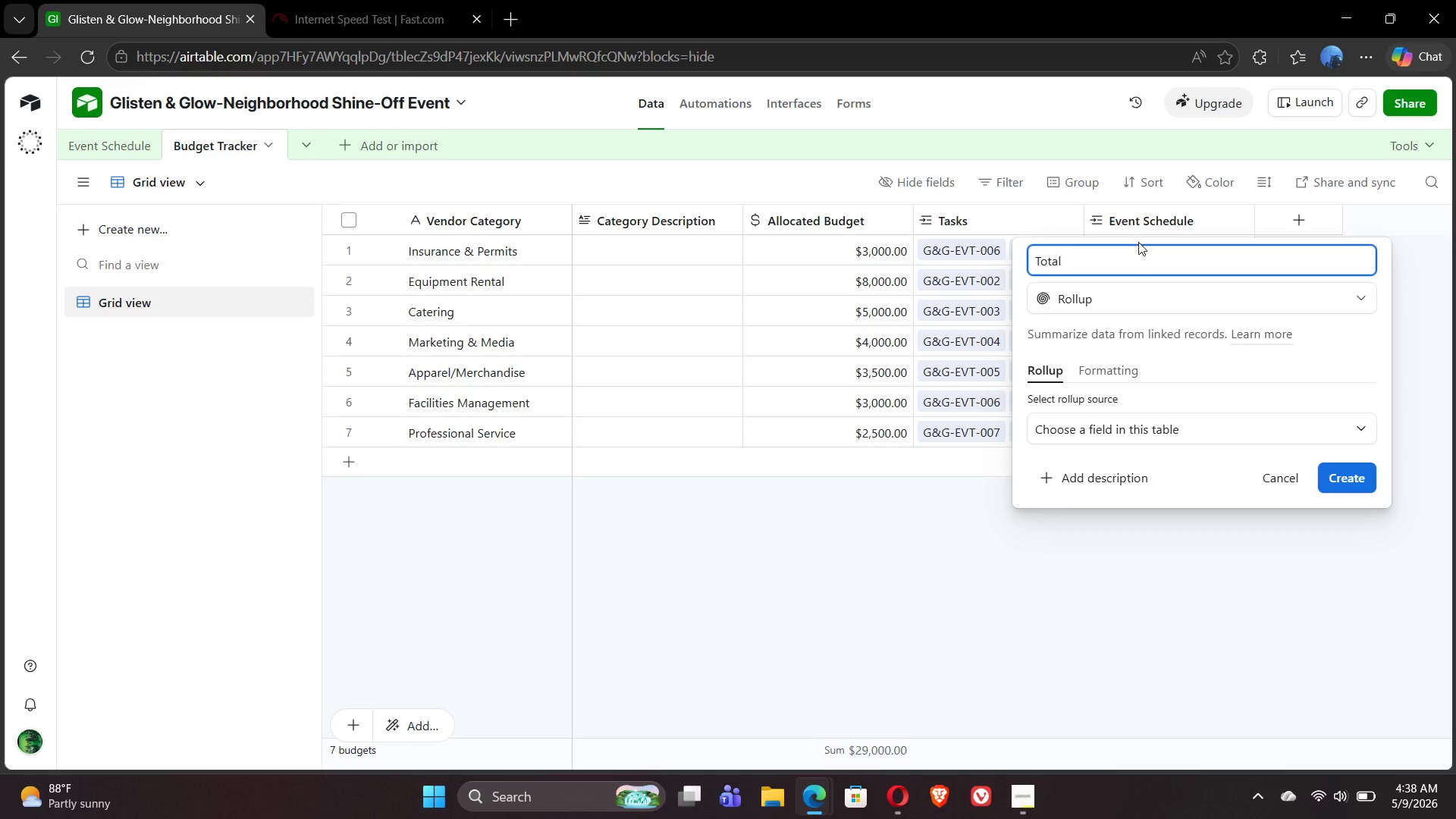 
type(Expected )
 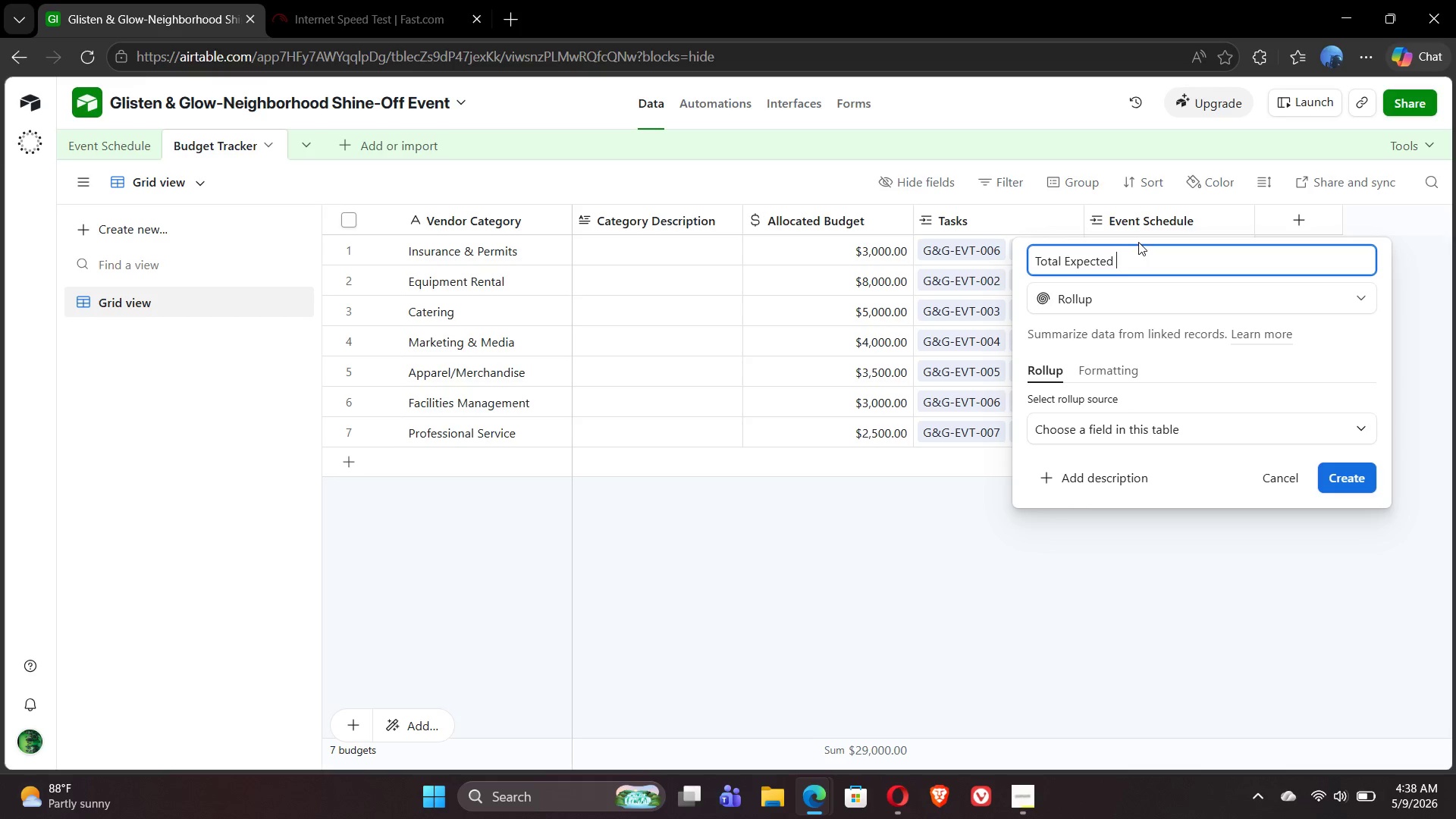 
wait(14.69)
 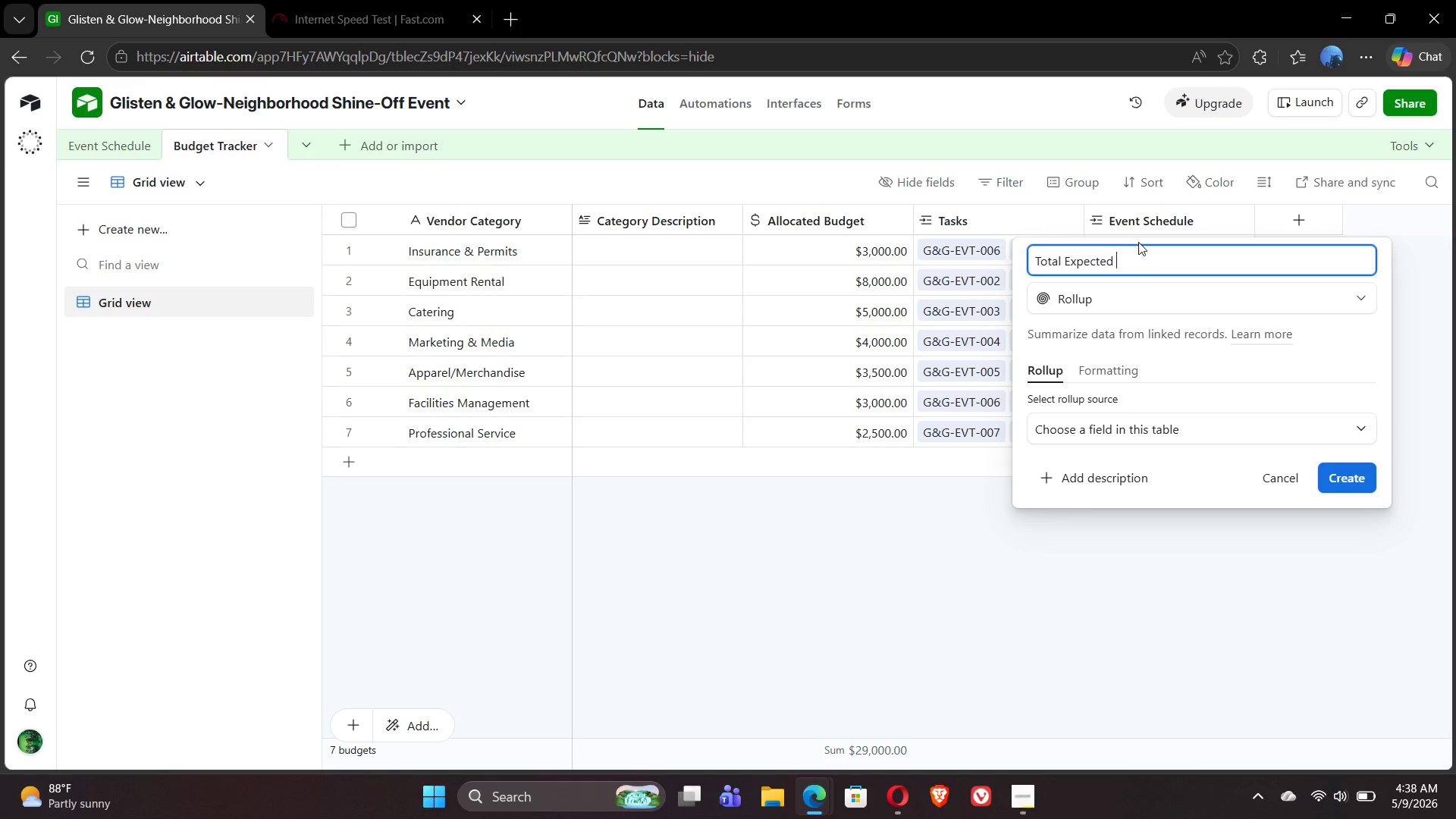 
left_click([995, 734])
 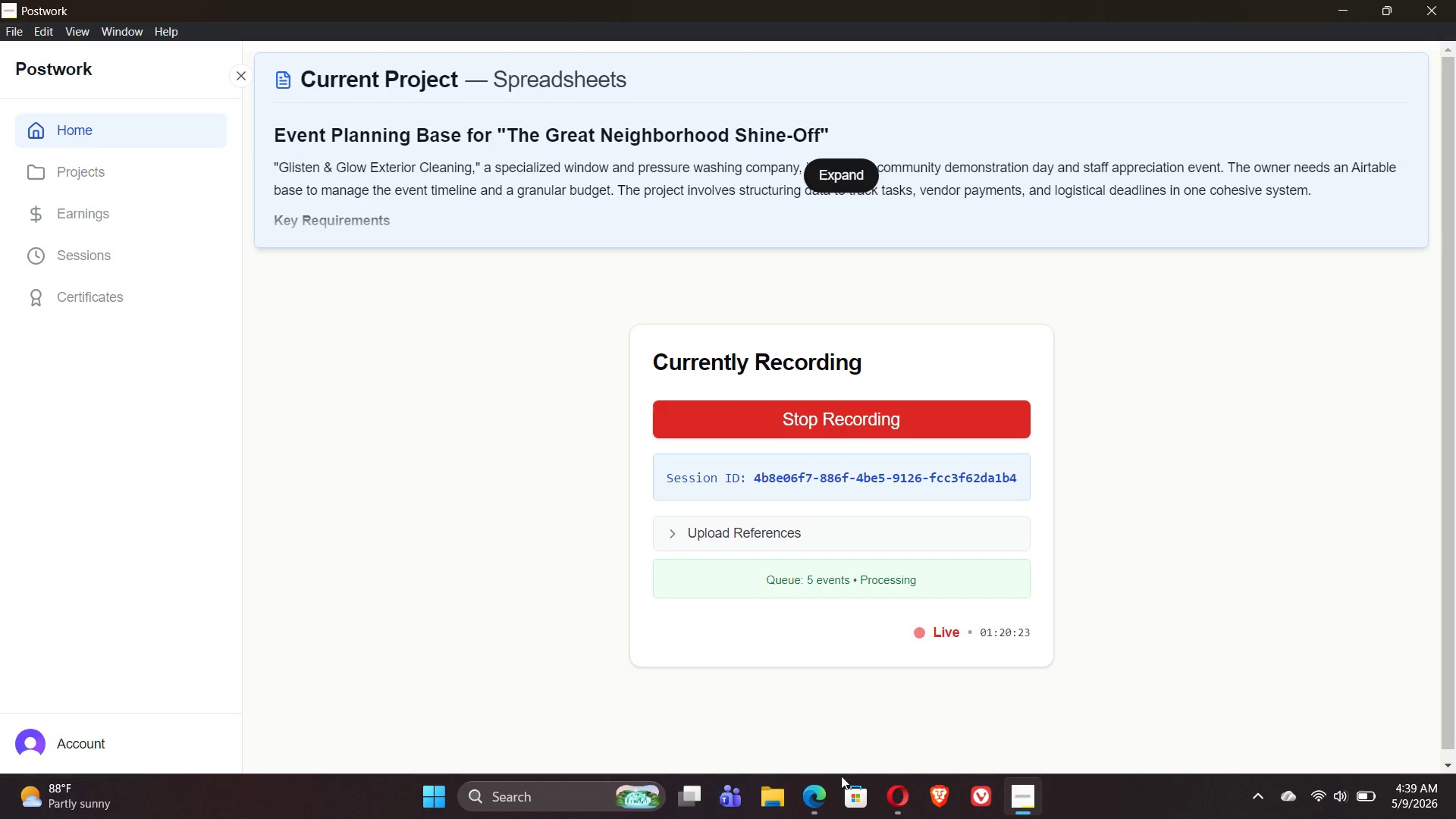 
wait(5.91)
 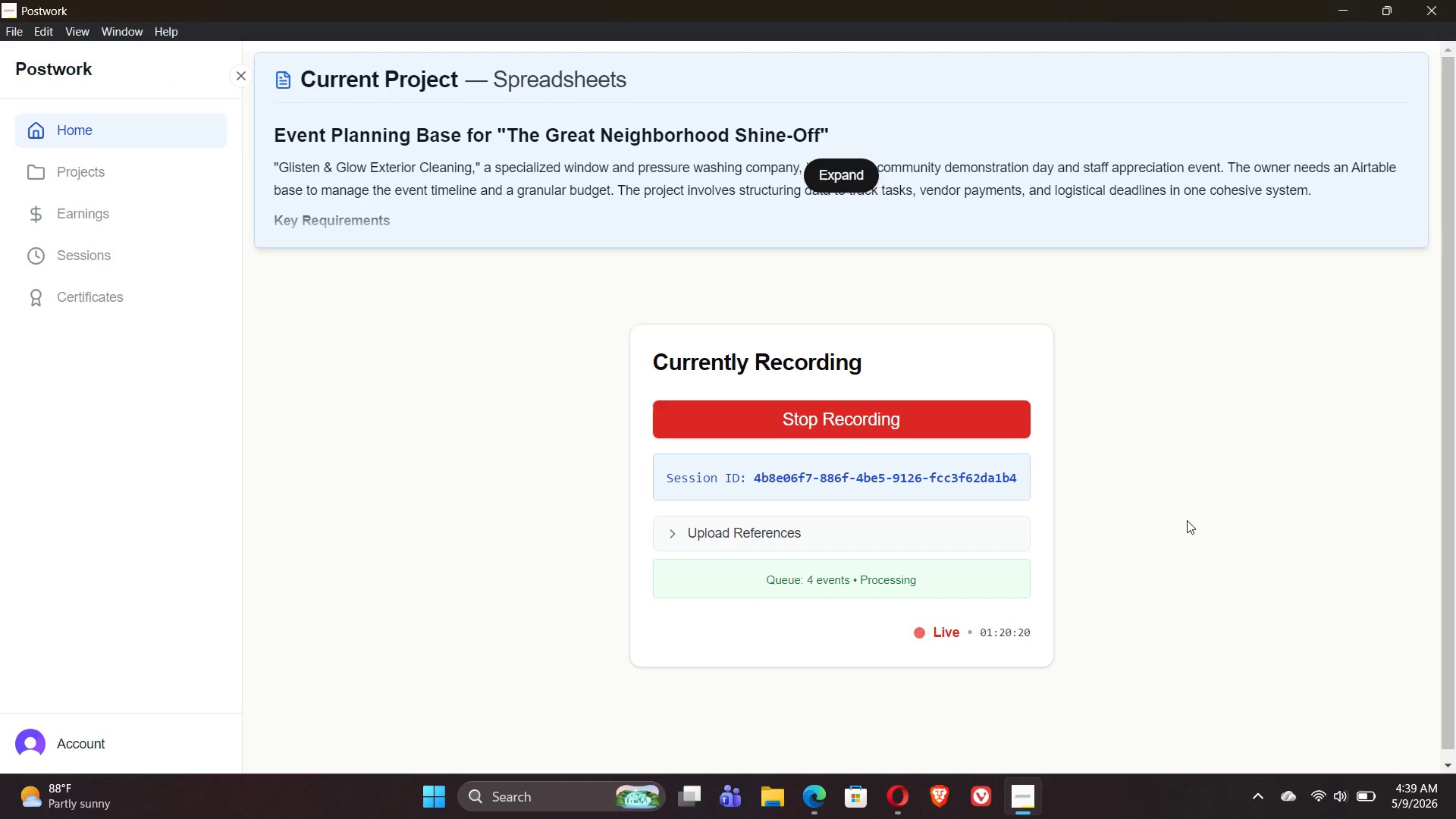 
left_click([877, 726])
 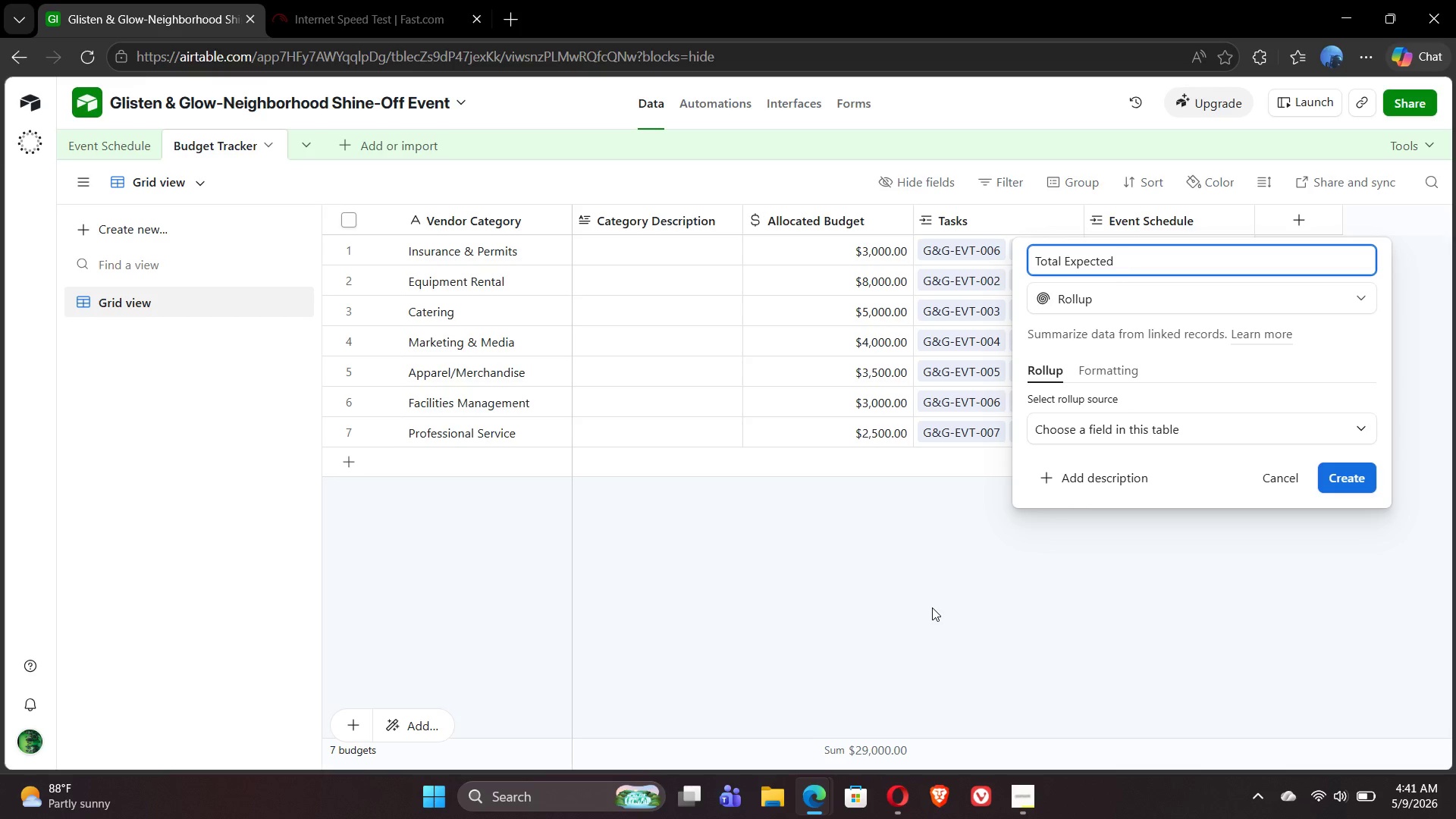 
wait(172.02)
 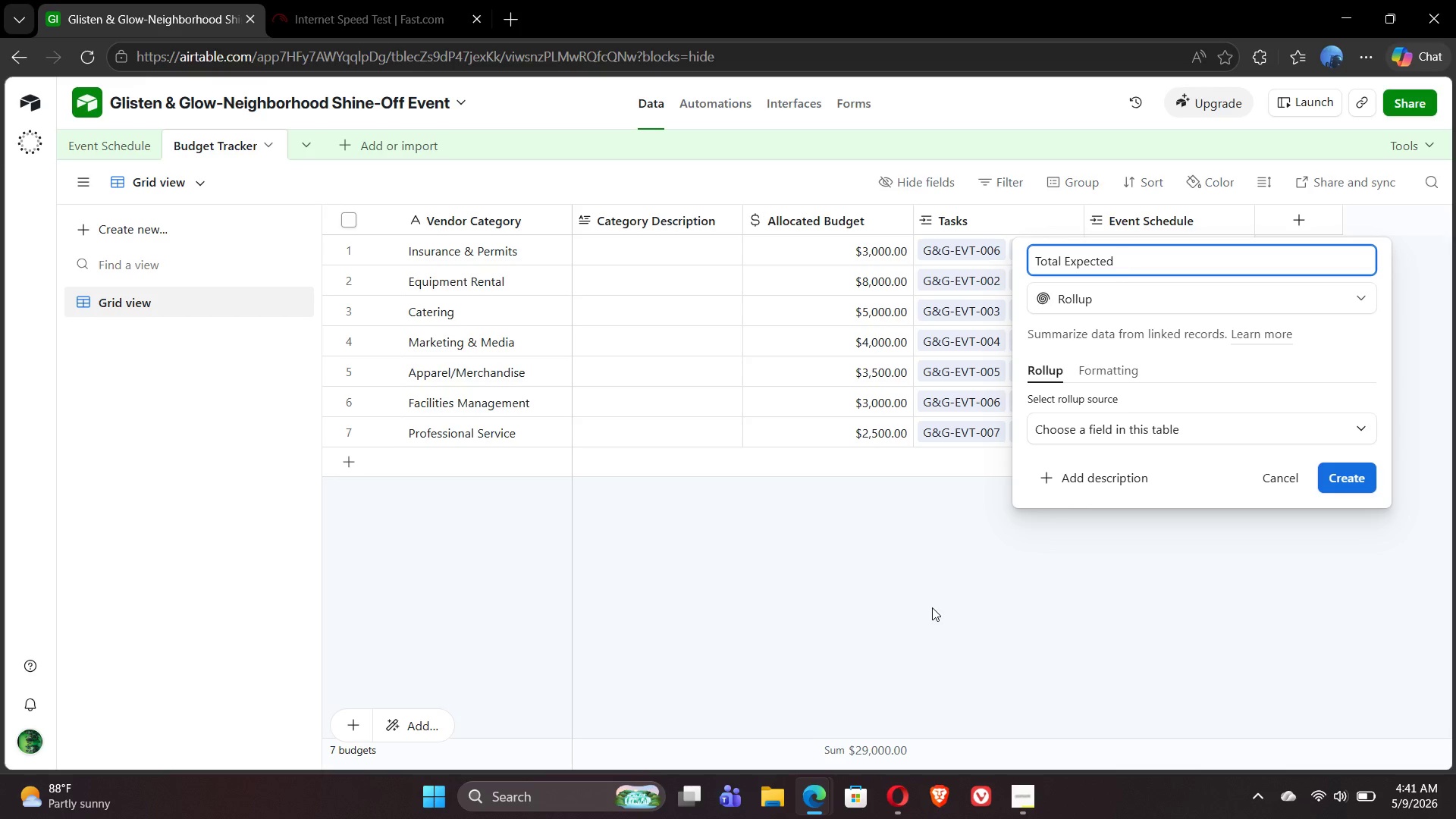 
type(Cost)
 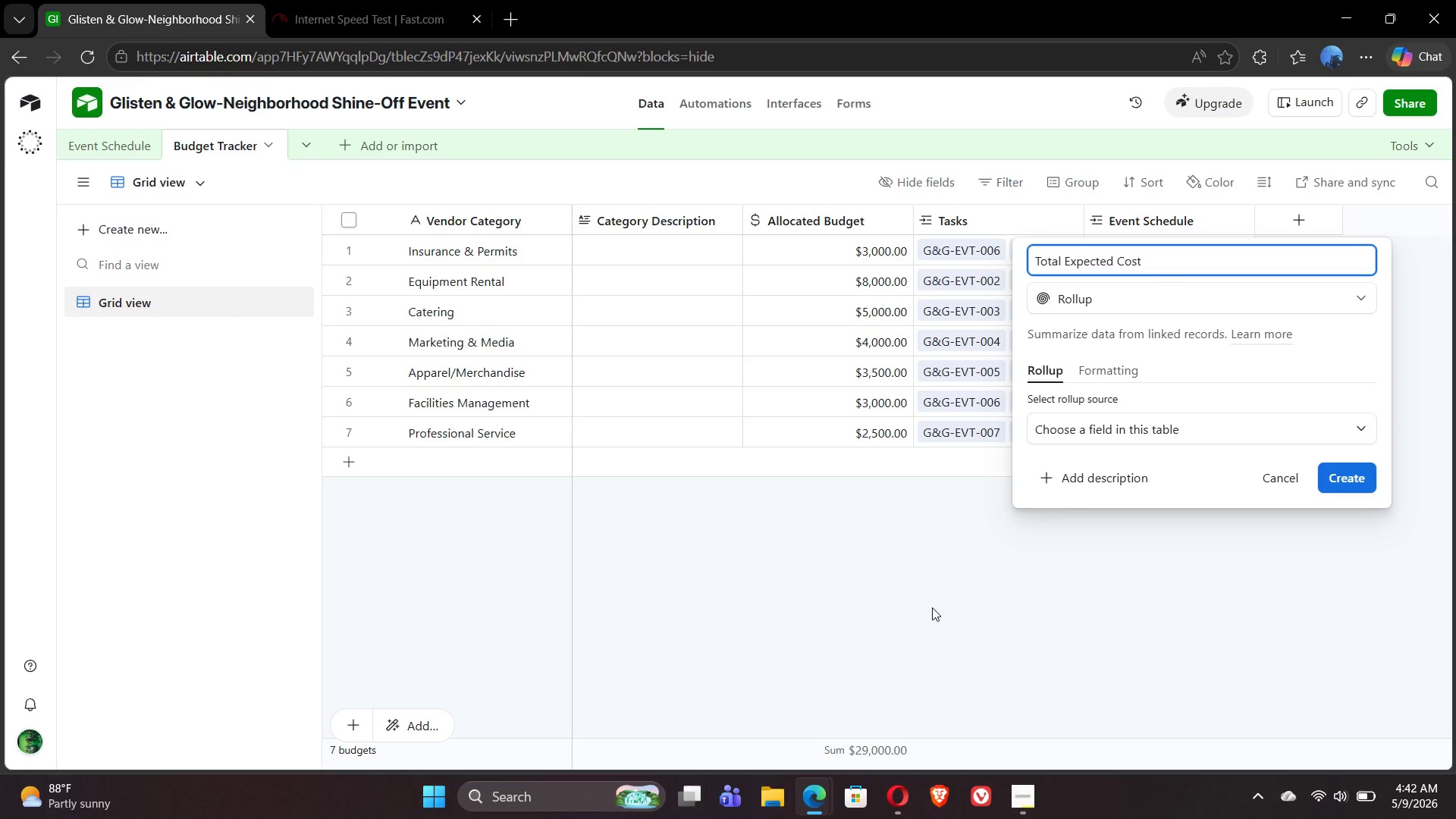 
left_click([1127, 431])
 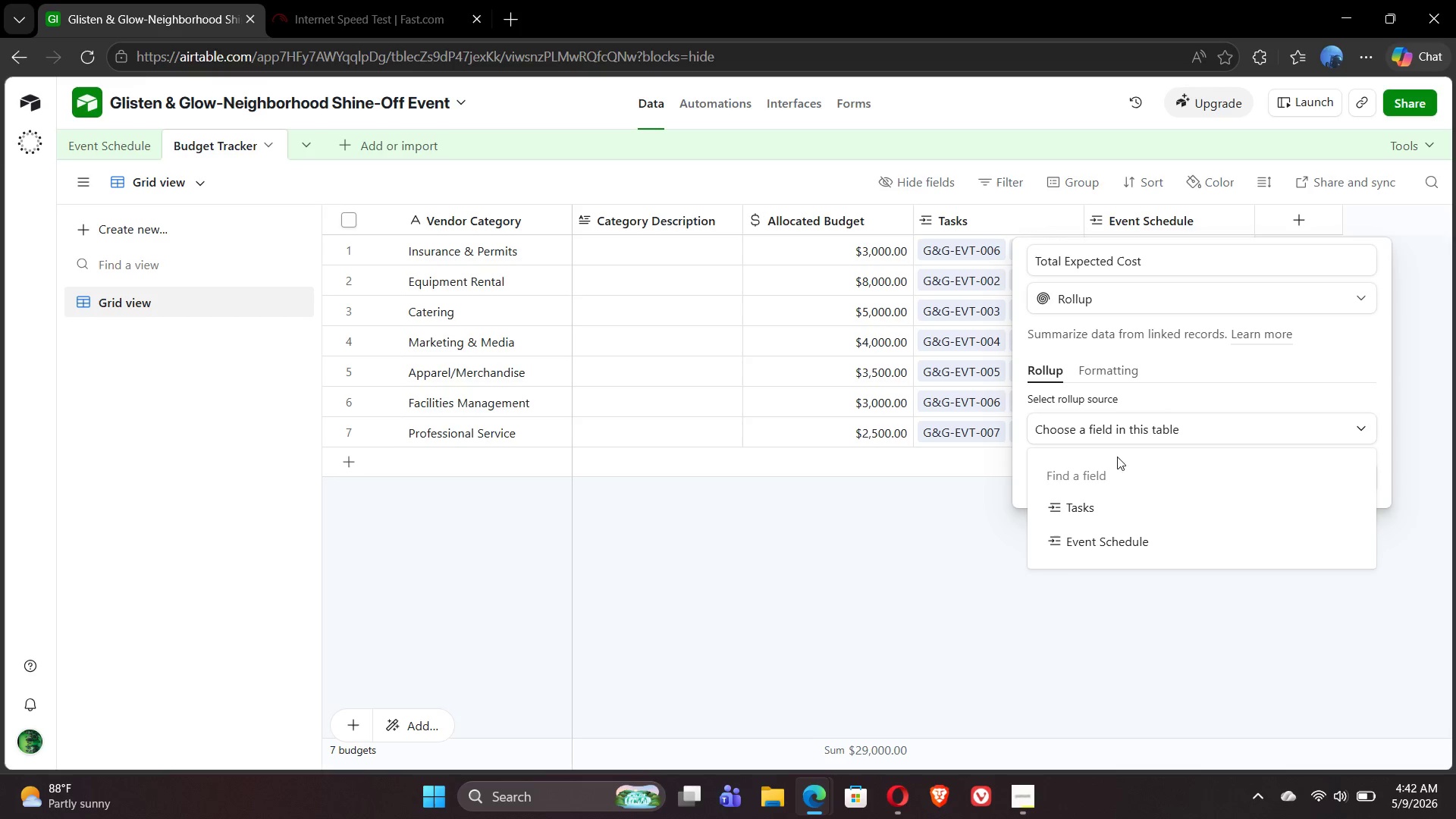 
left_click([1103, 509])
 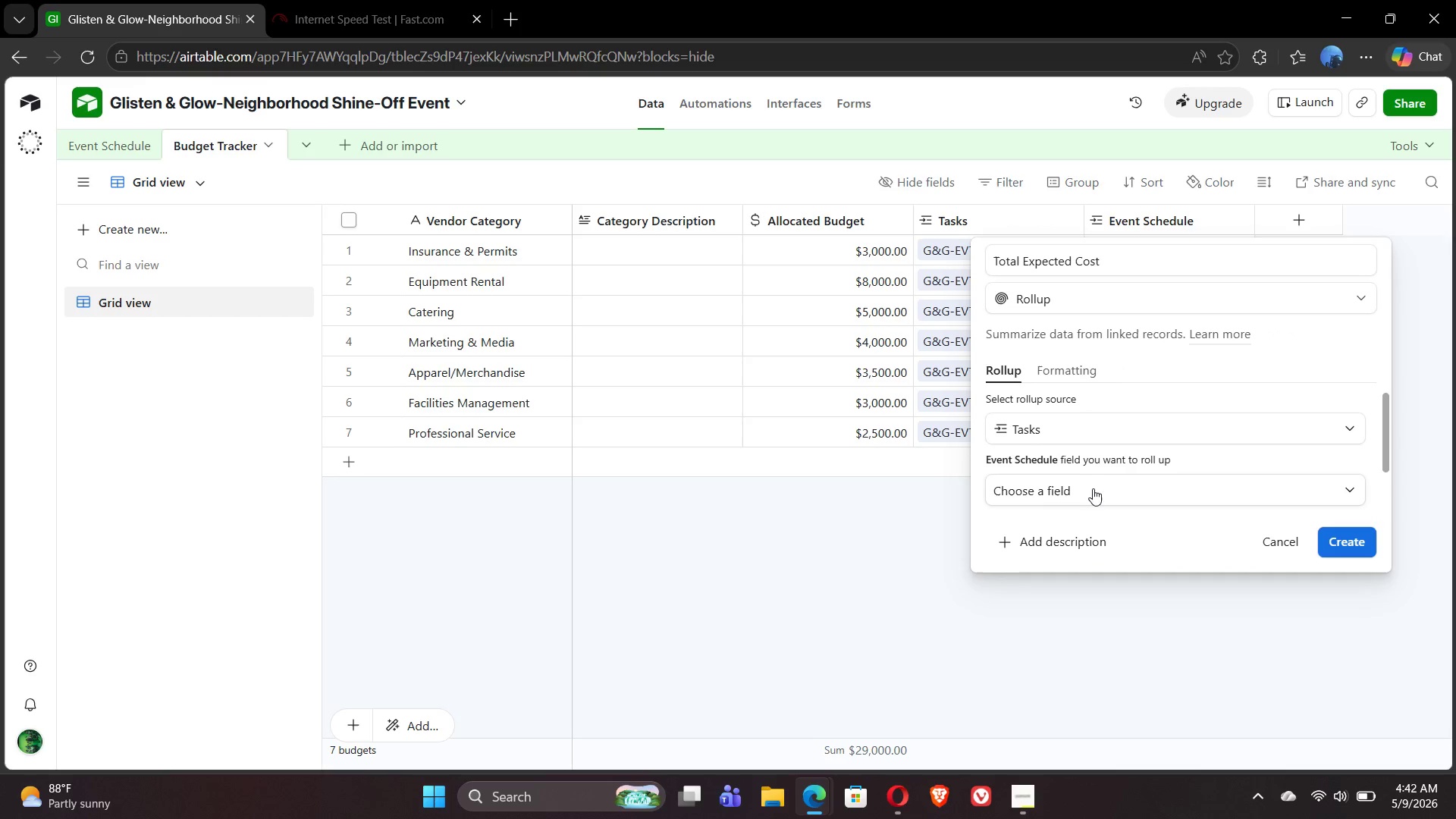 
left_click([1088, 490])
 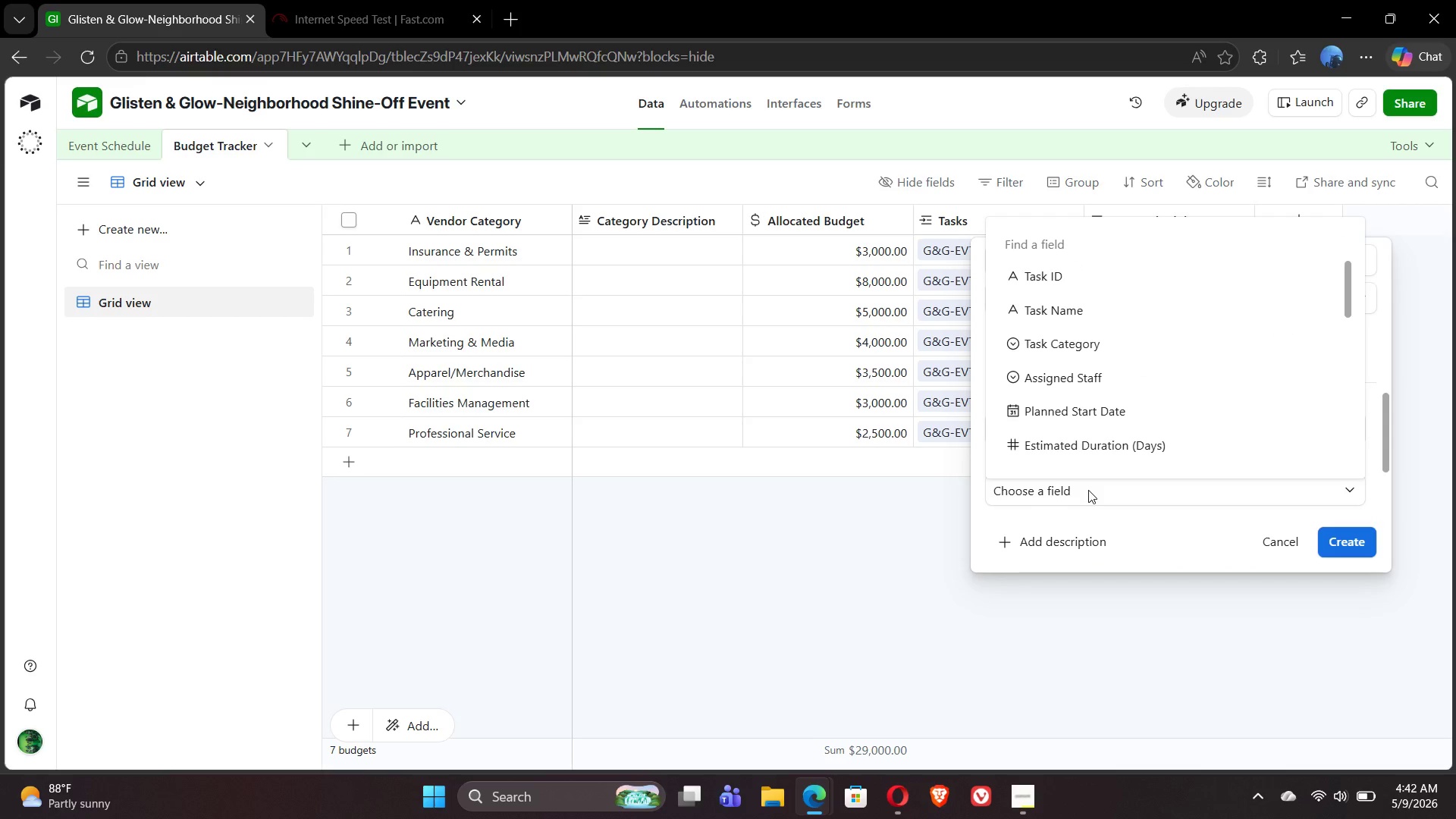 
mouse_move([1112, 388])
 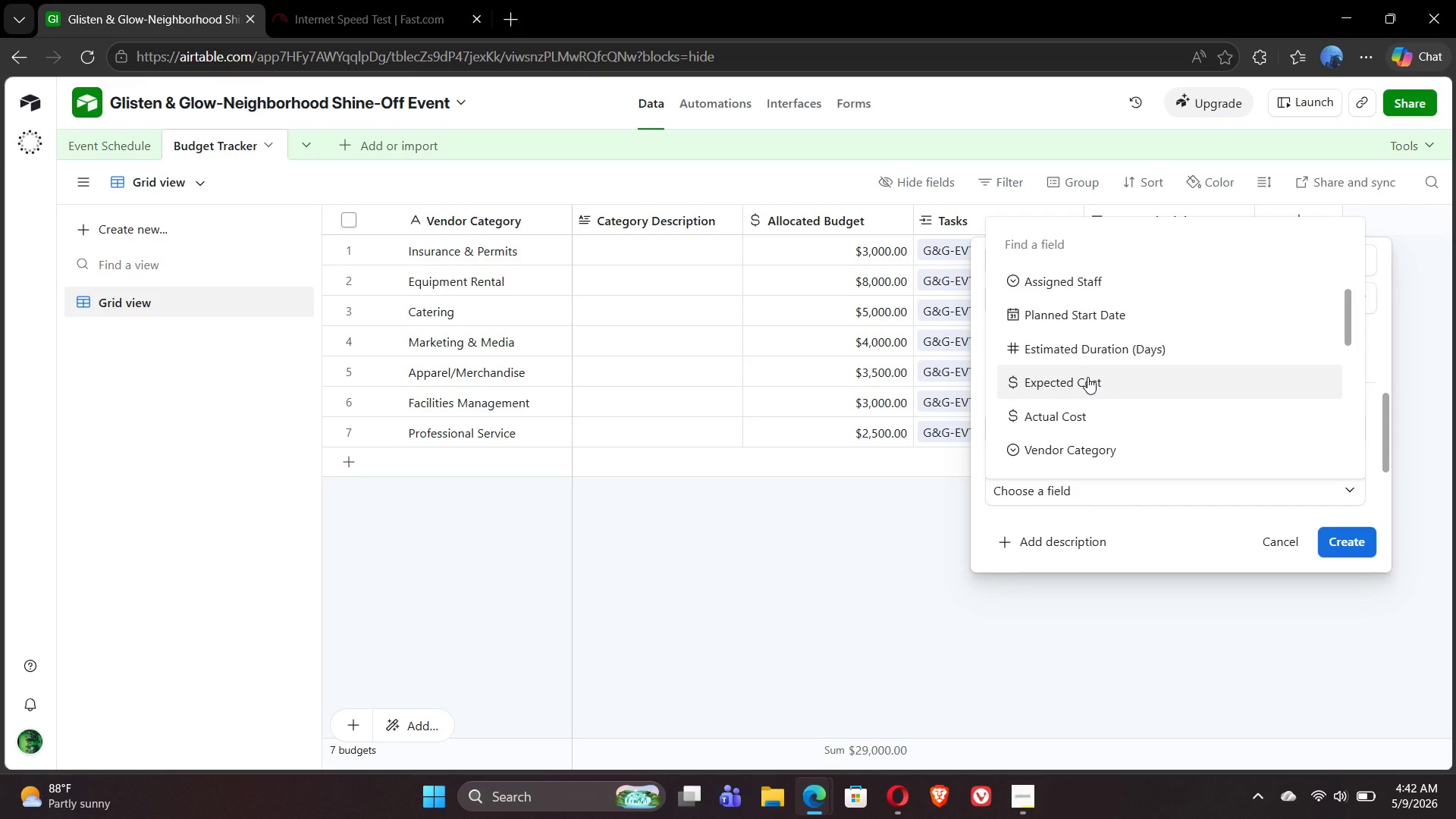 
left_click([1087, 377])
 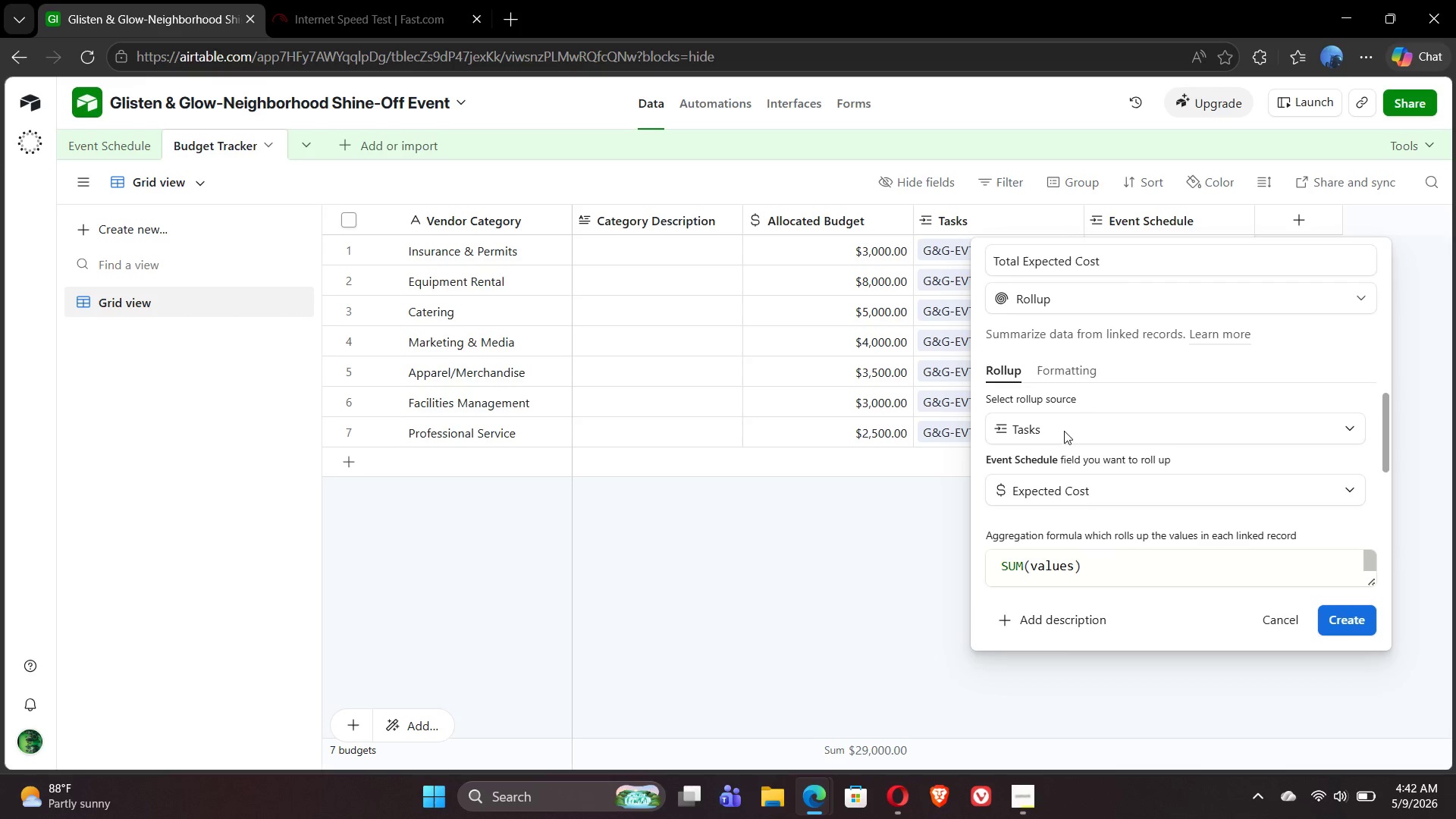 
left_click([1063, 372])
 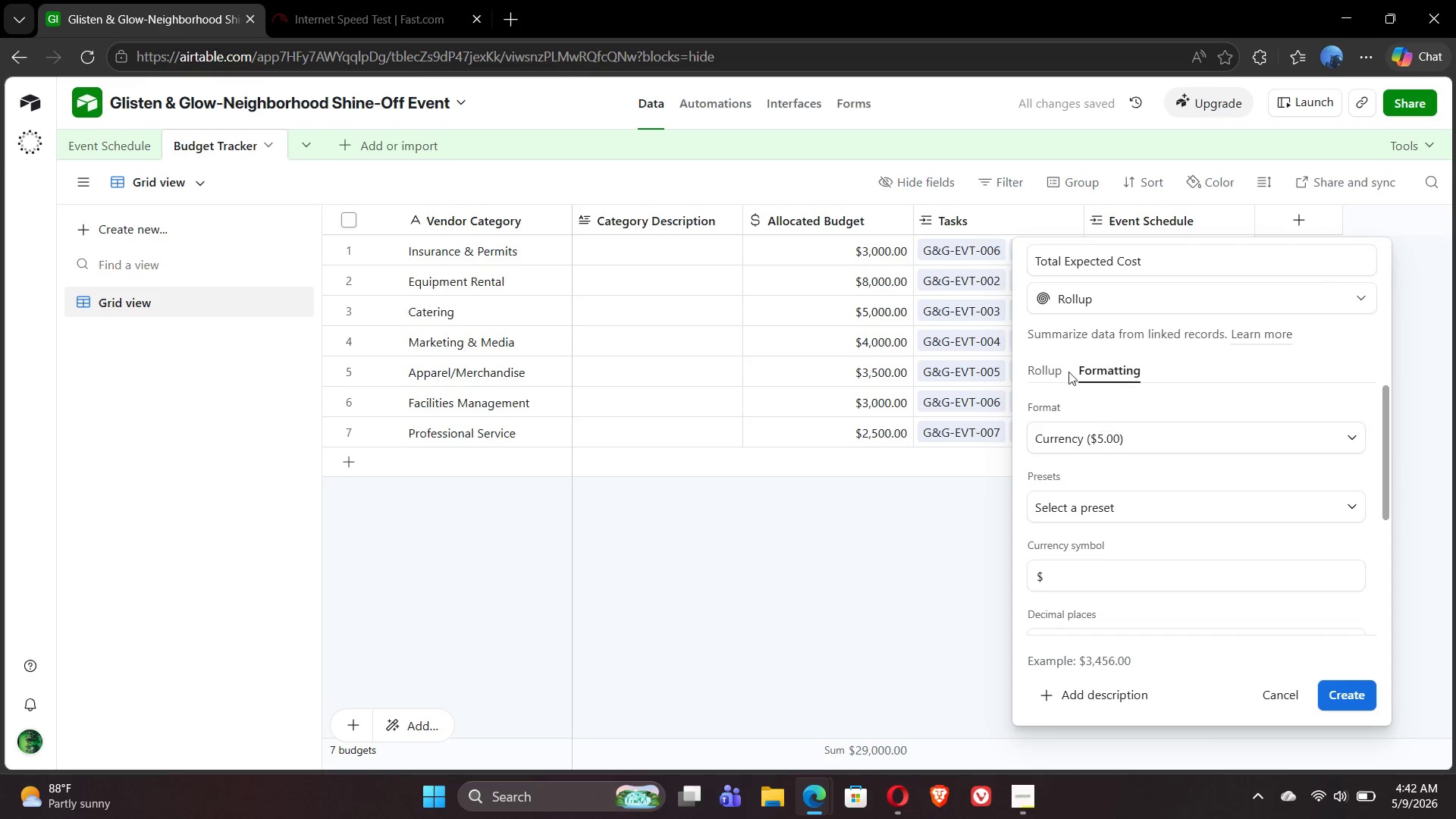 
left_click([1047, 375])
 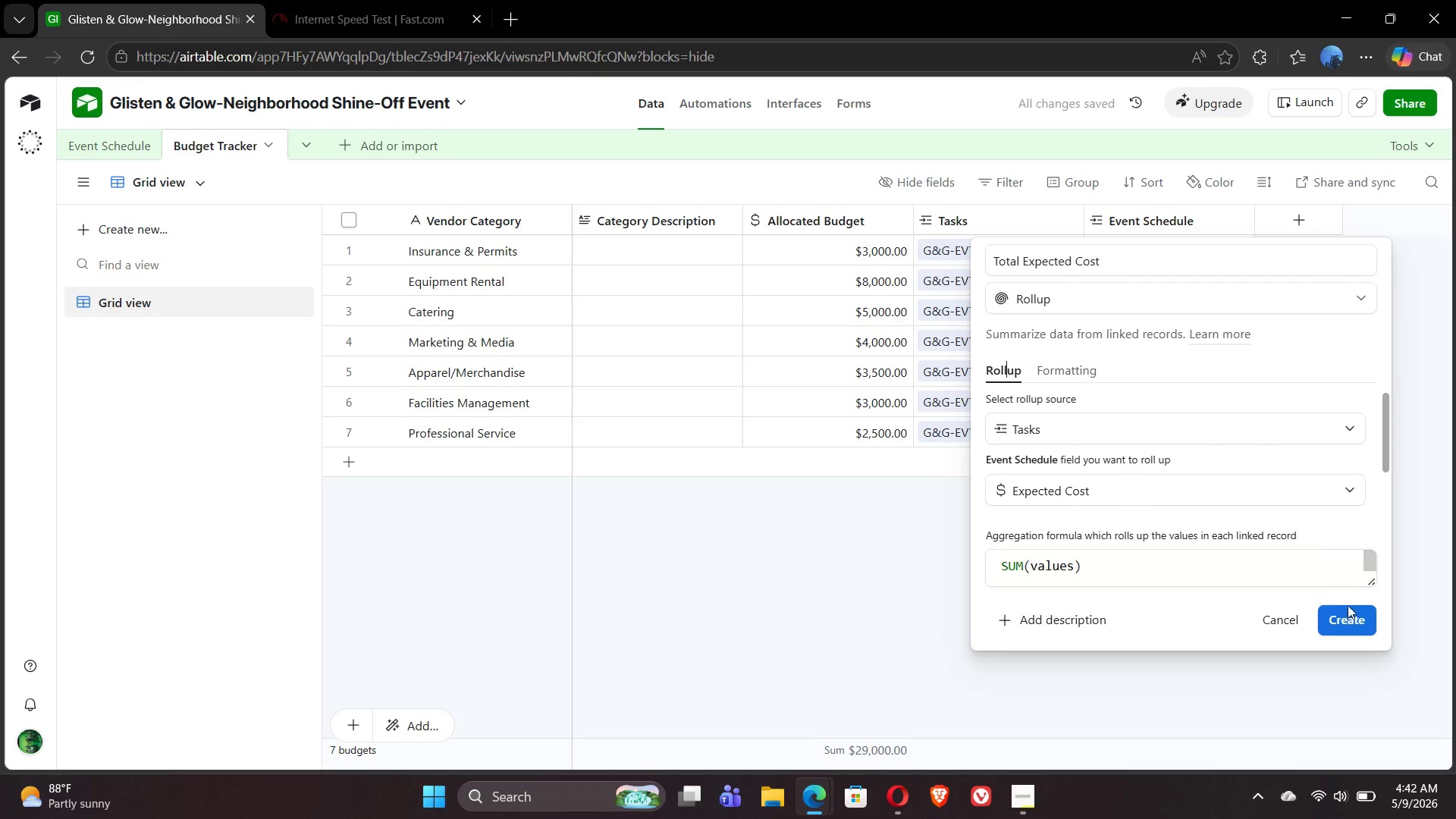 
left_click([1348, 616])
 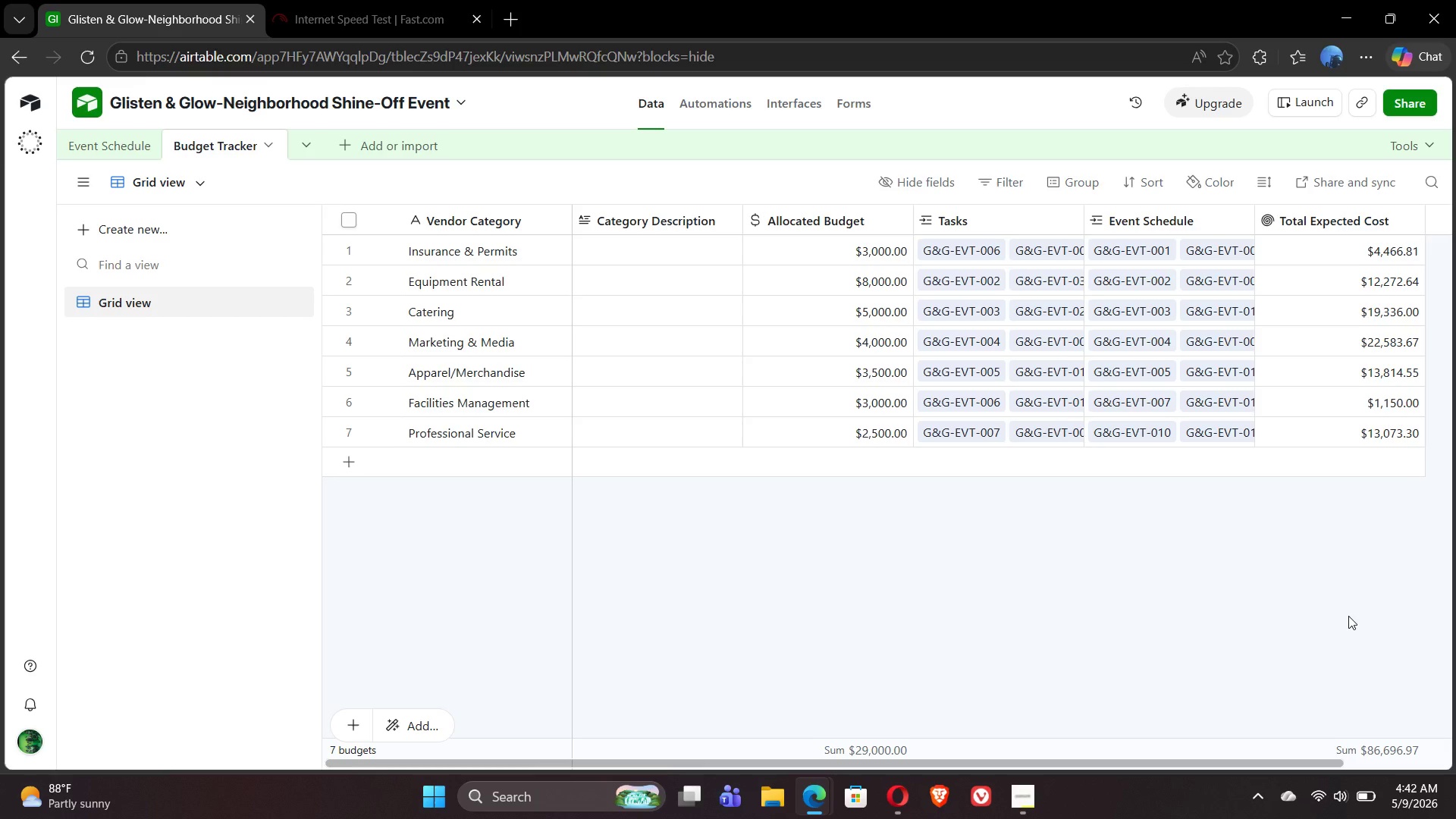 
wait(16.58)
 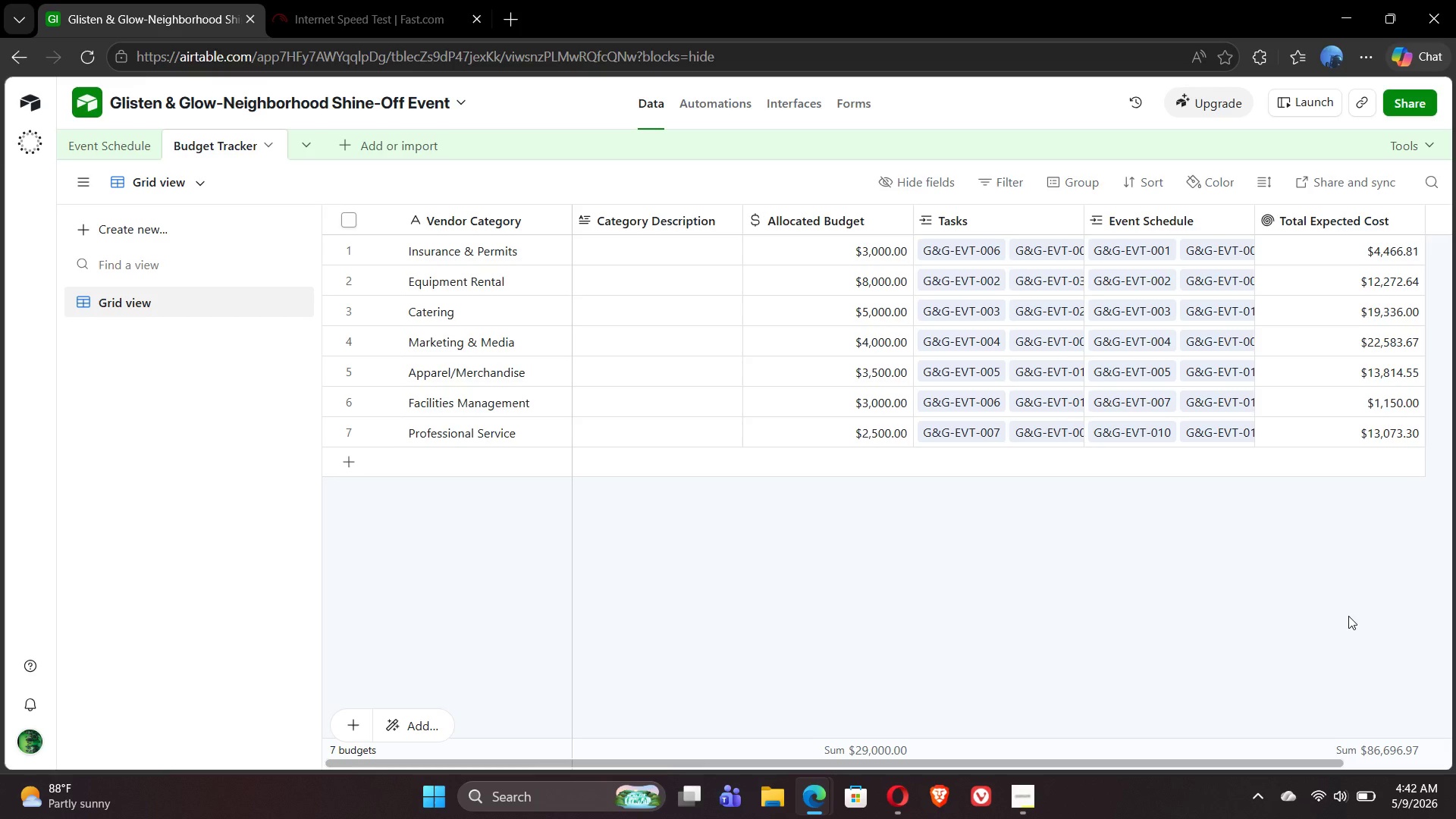 
left_click([1354, 228])
 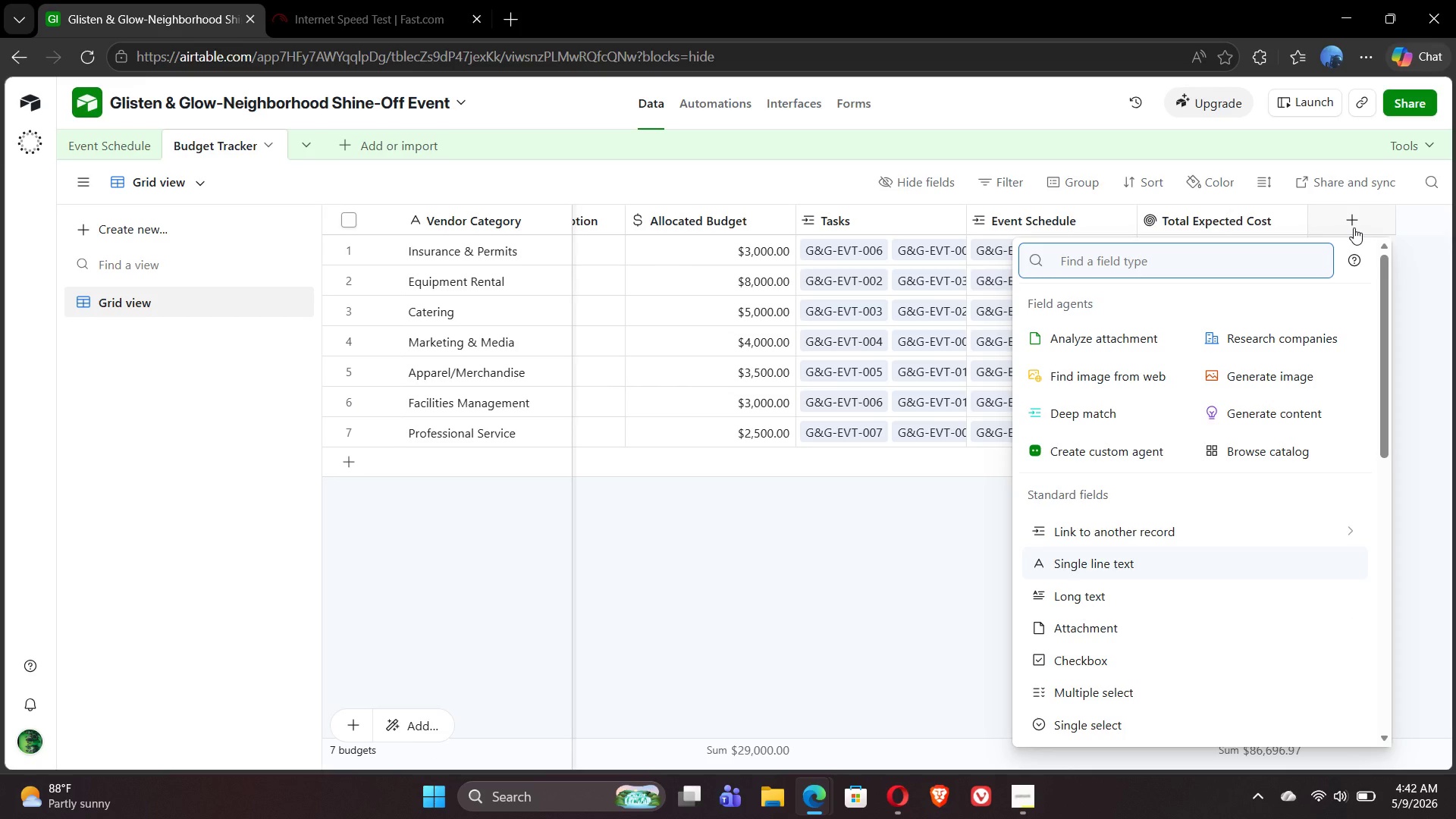 
type(roll)
 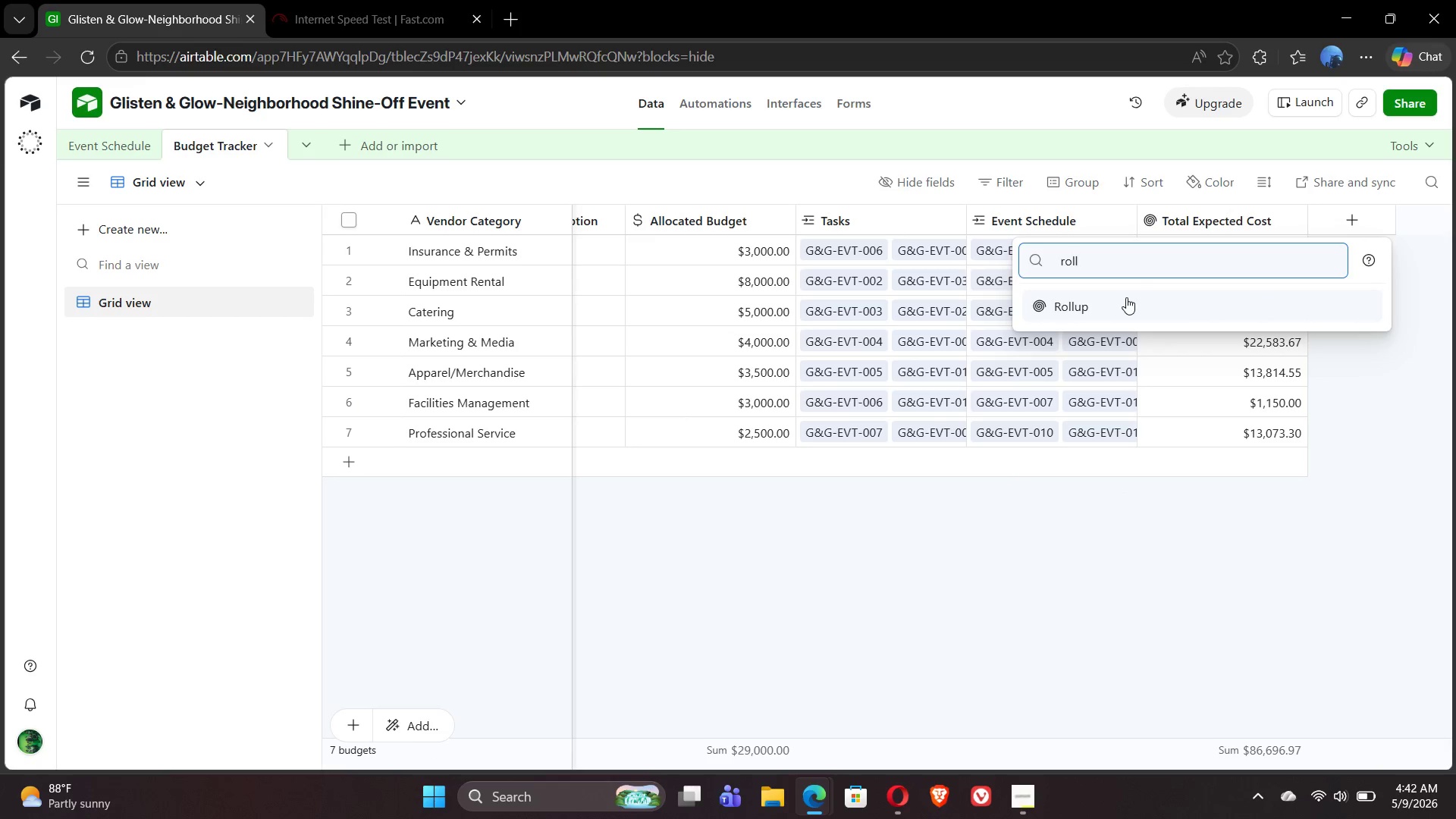 
left_click([1126, 297])
 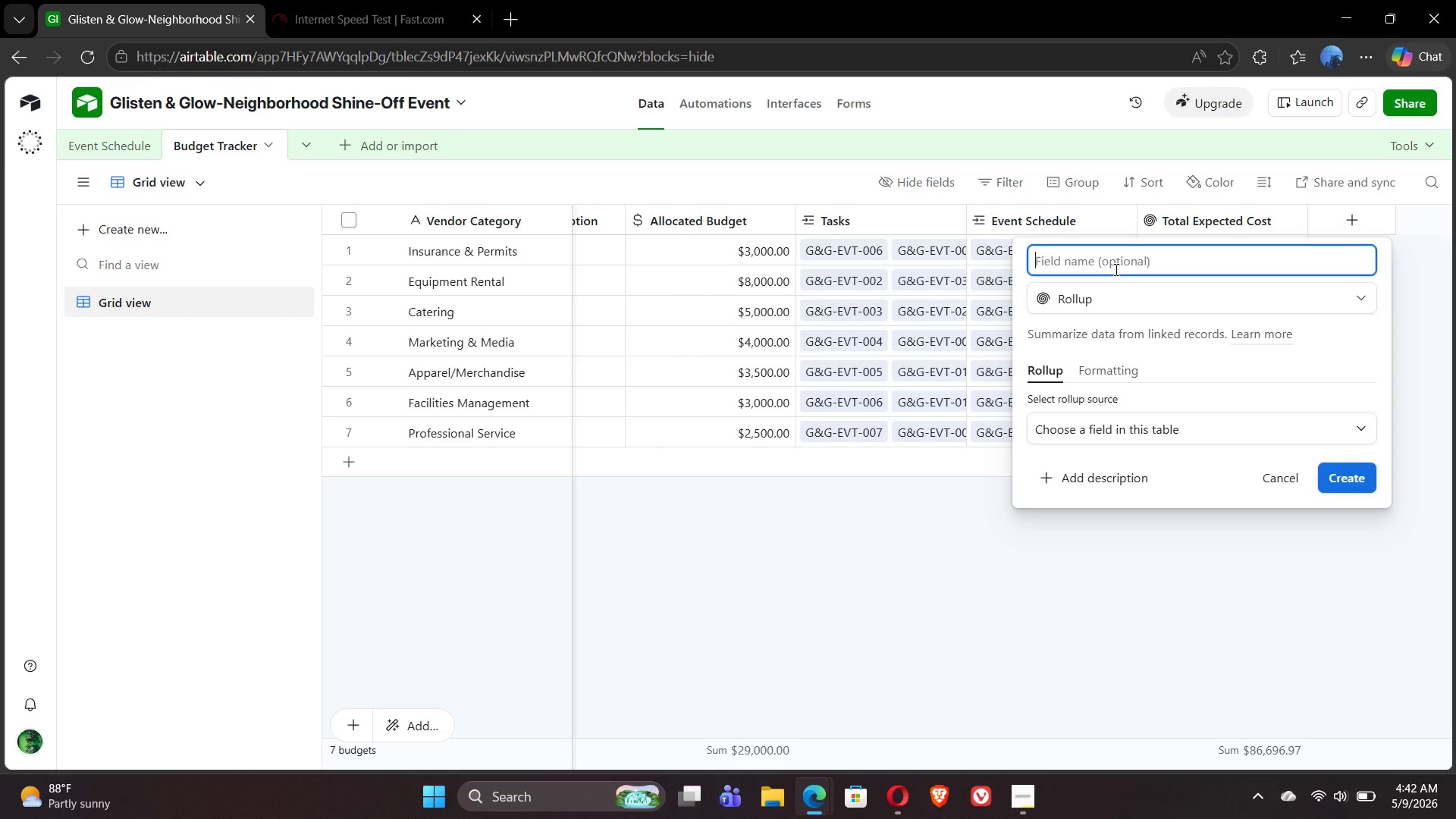 
wait(13.86)
 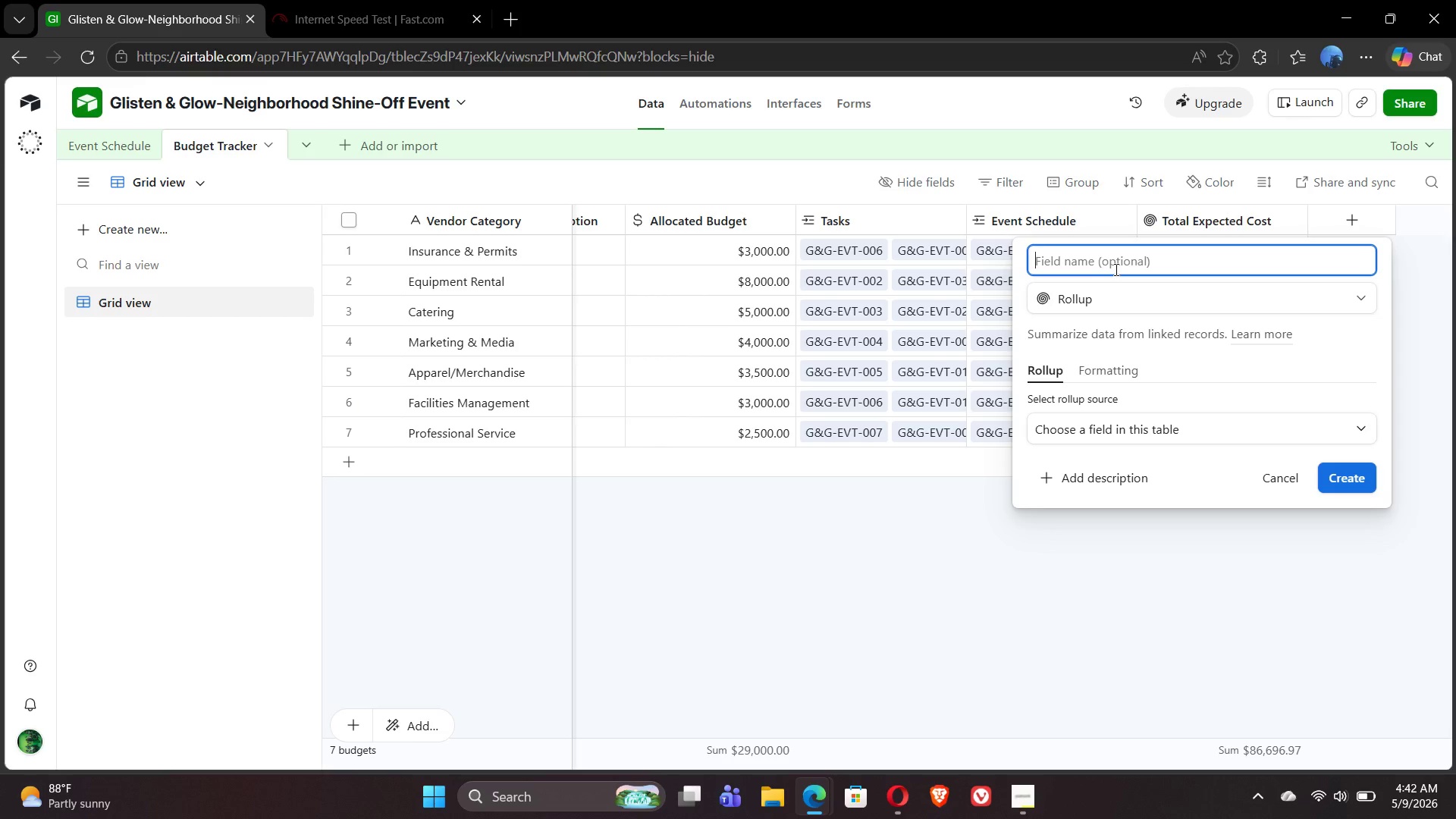 
type(Total Actual )
 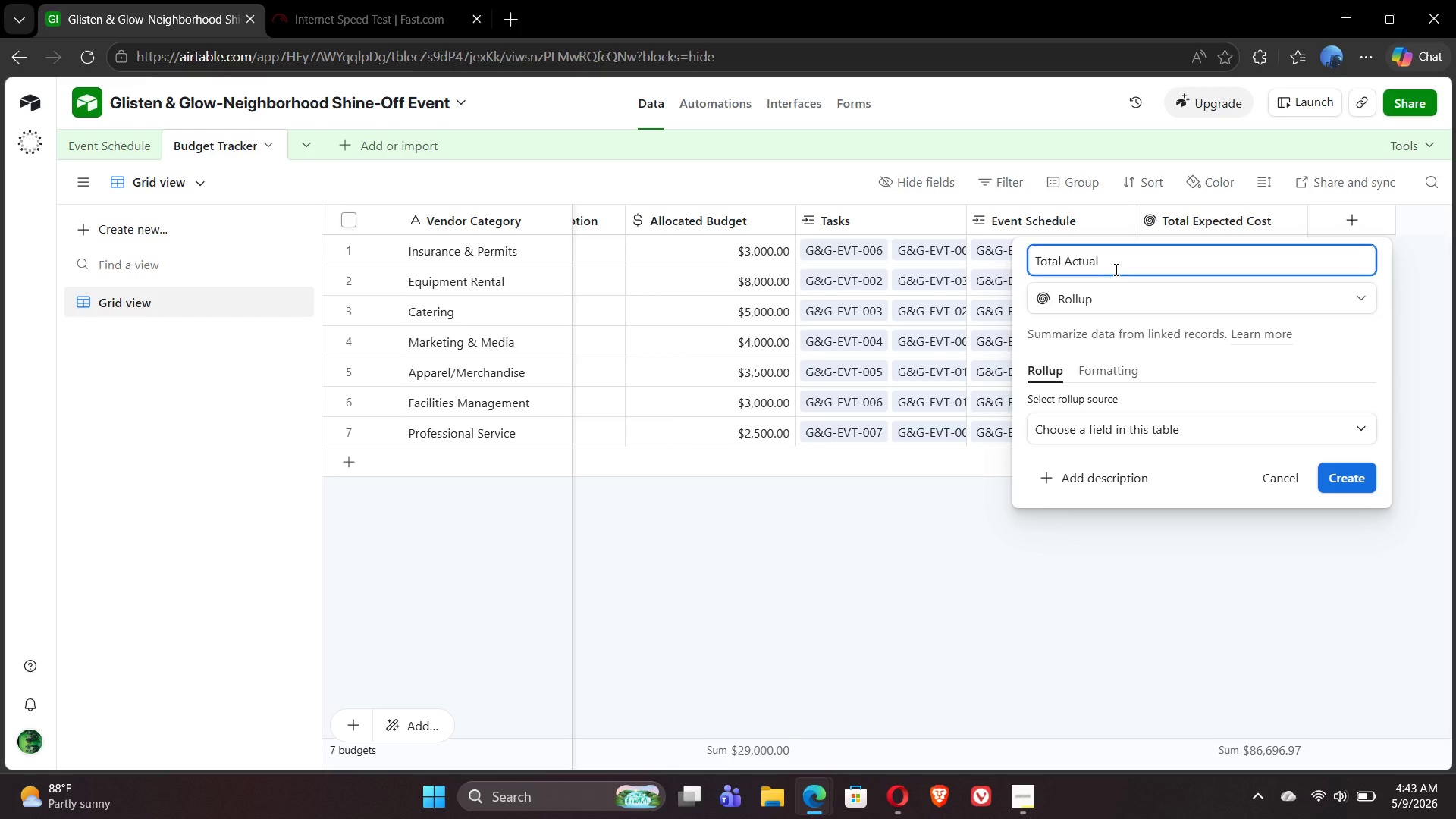 
type(Cost)
 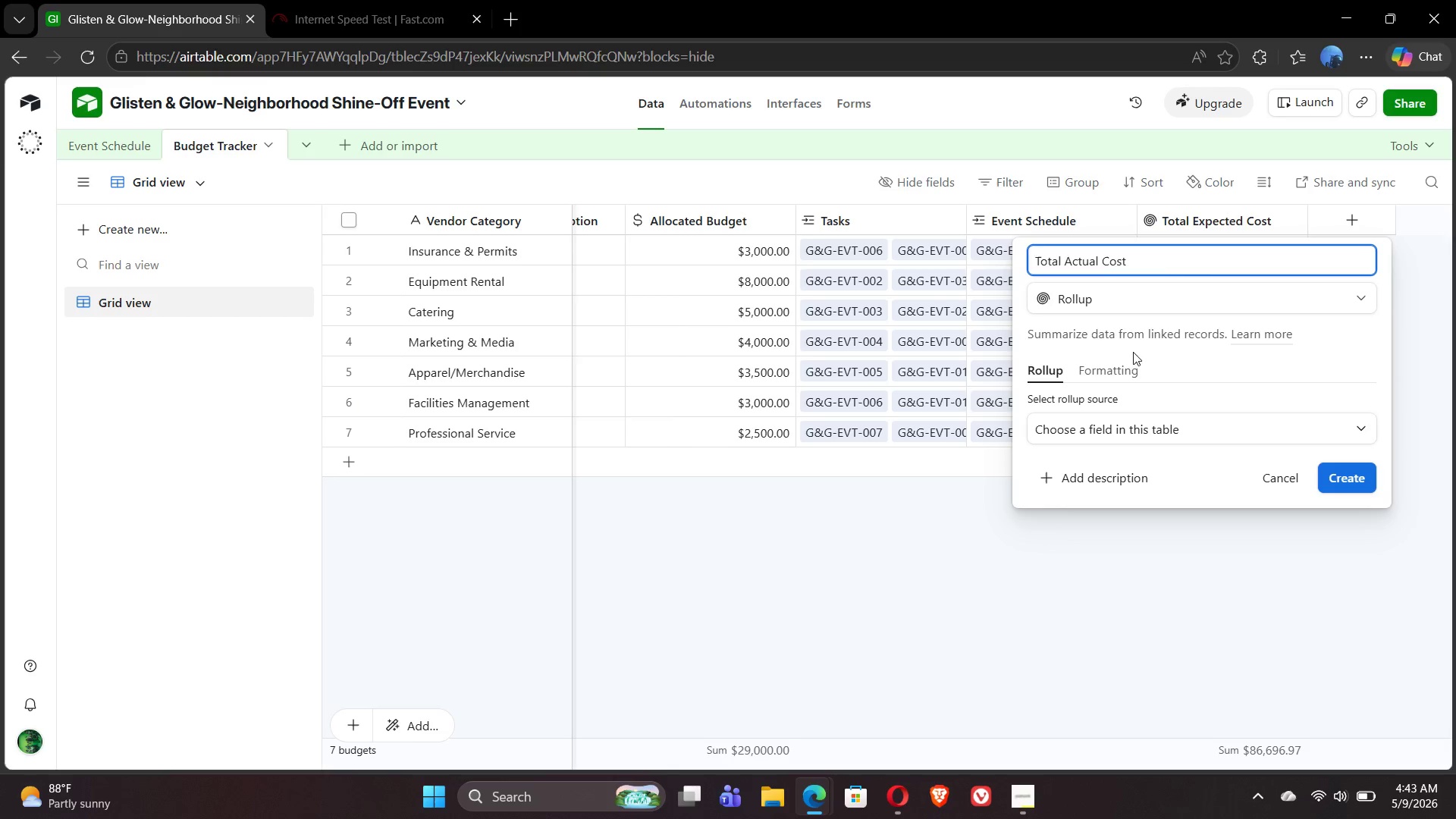 
left_click([1083, 426])
 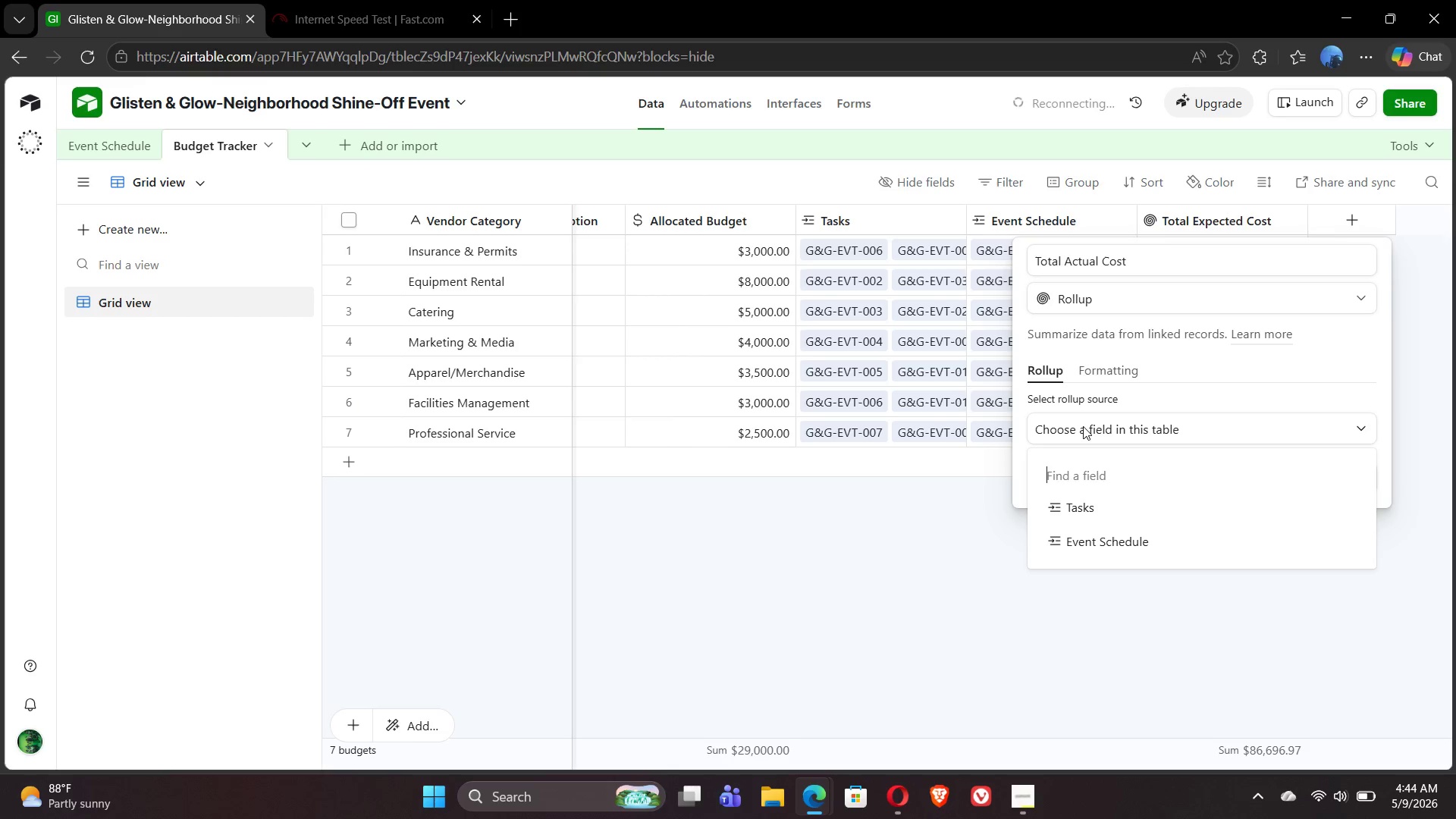 
wait(72.16)
 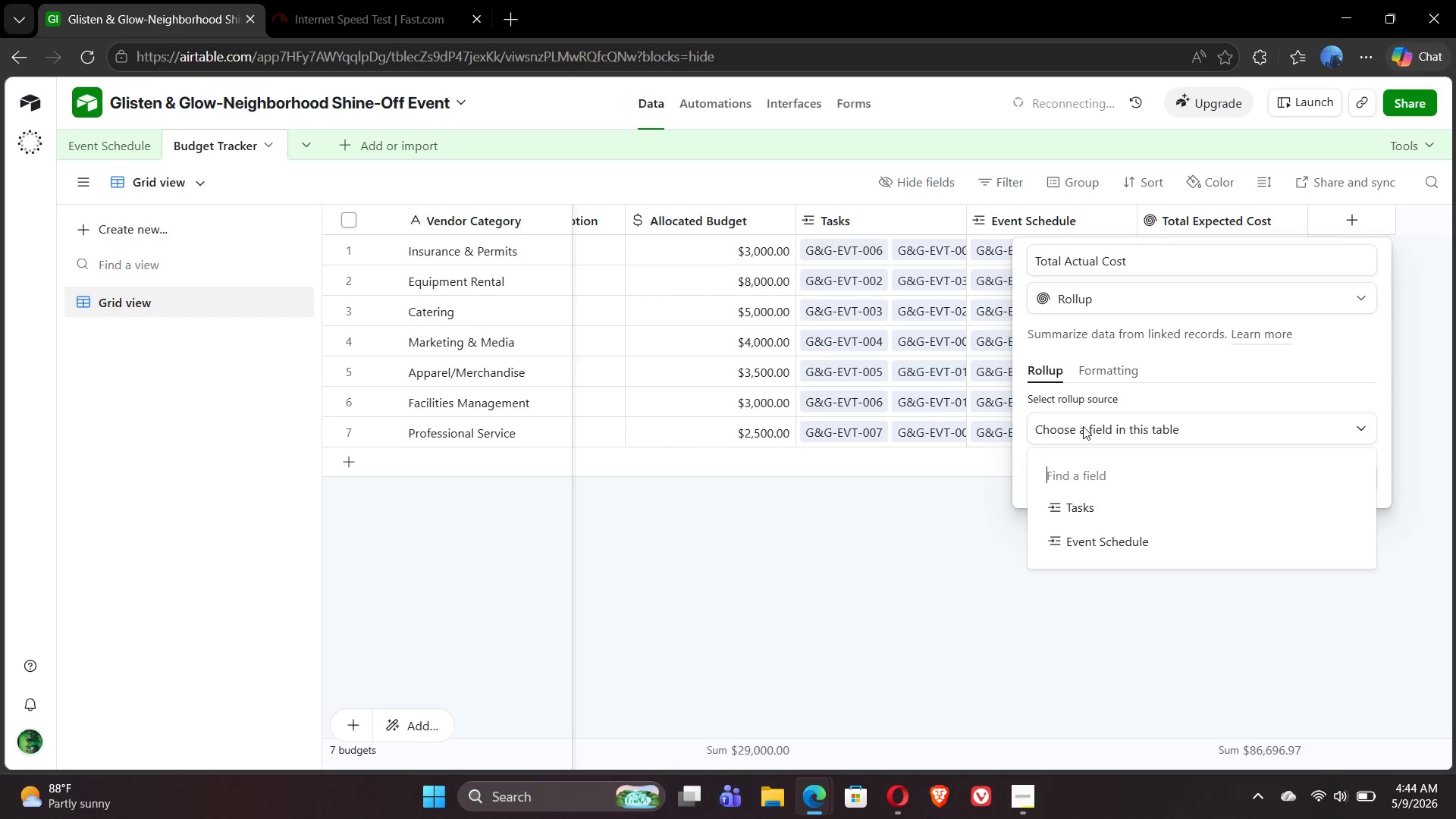 
left_click([1099, 515])
 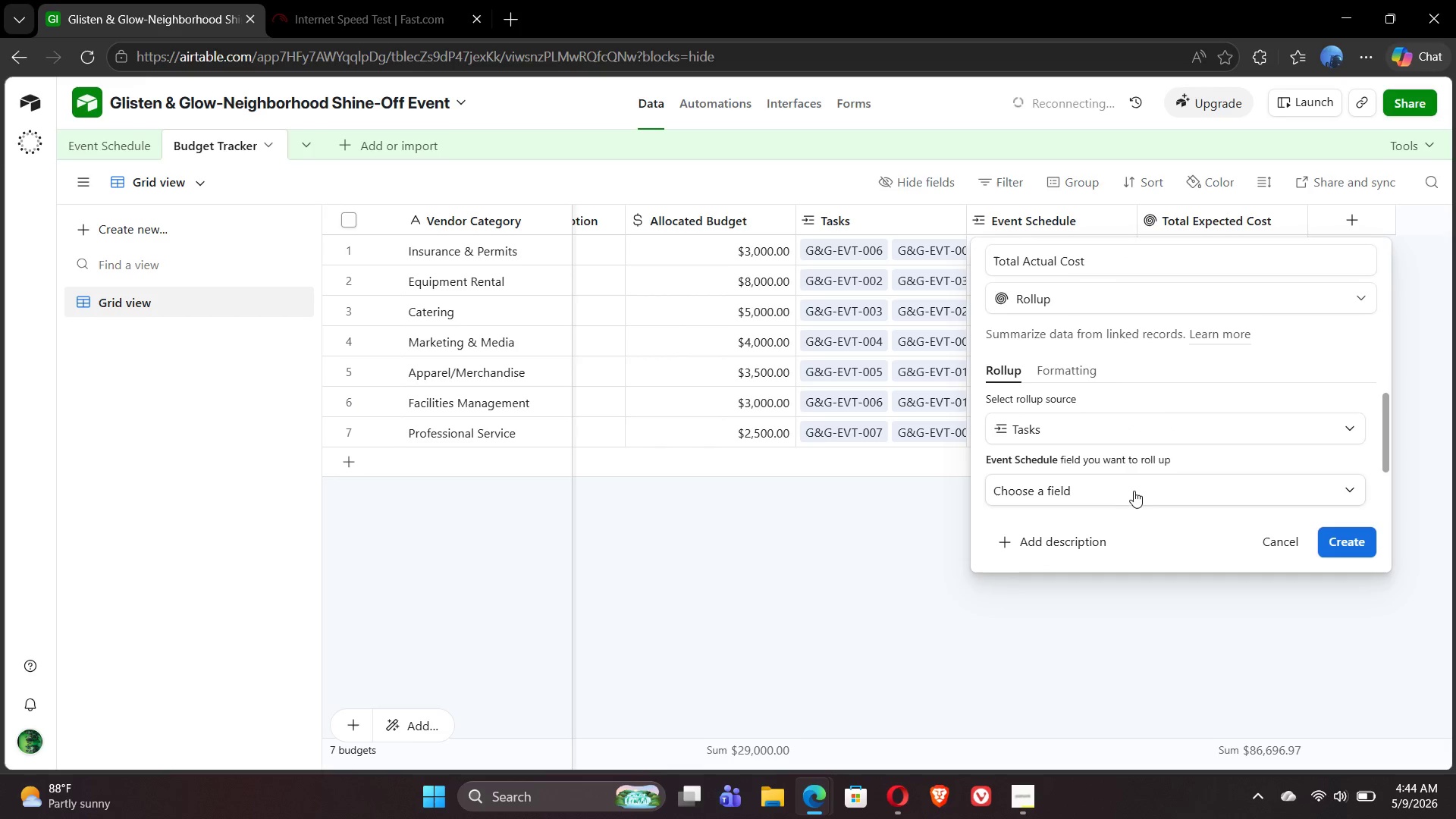 
left_click([1134, 489])
 